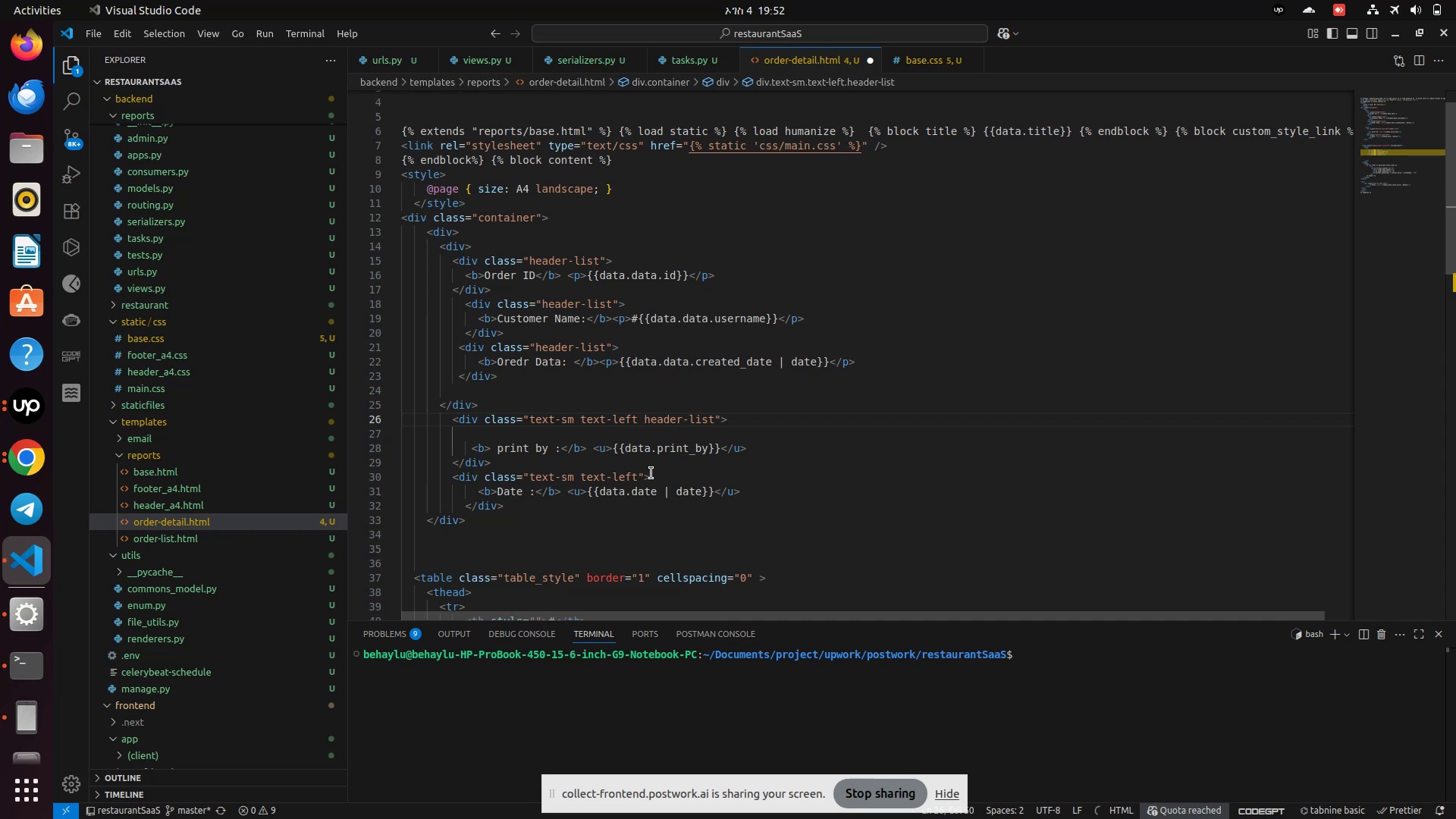 
left_click([639, 479])
 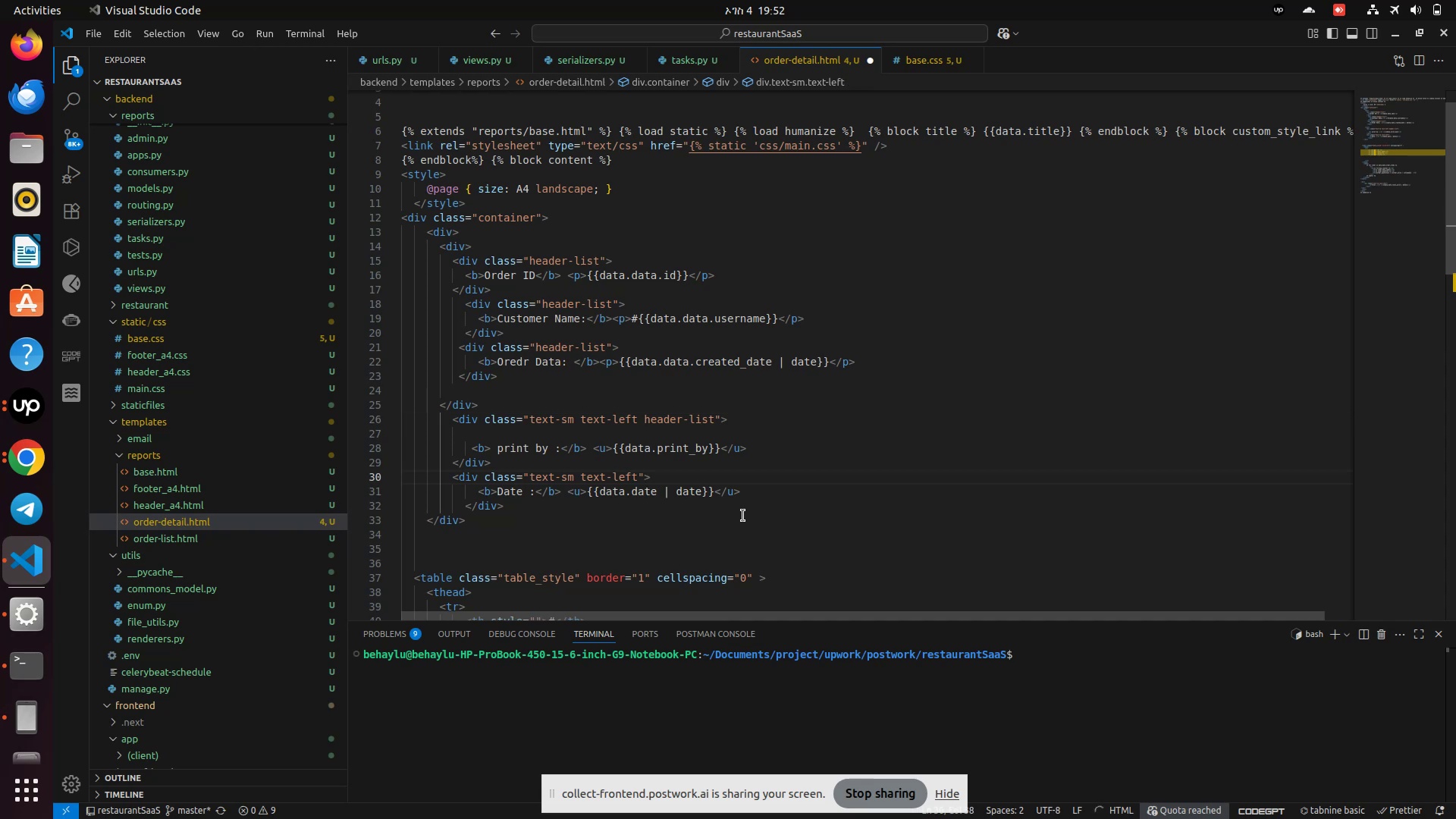 
type( hea)
 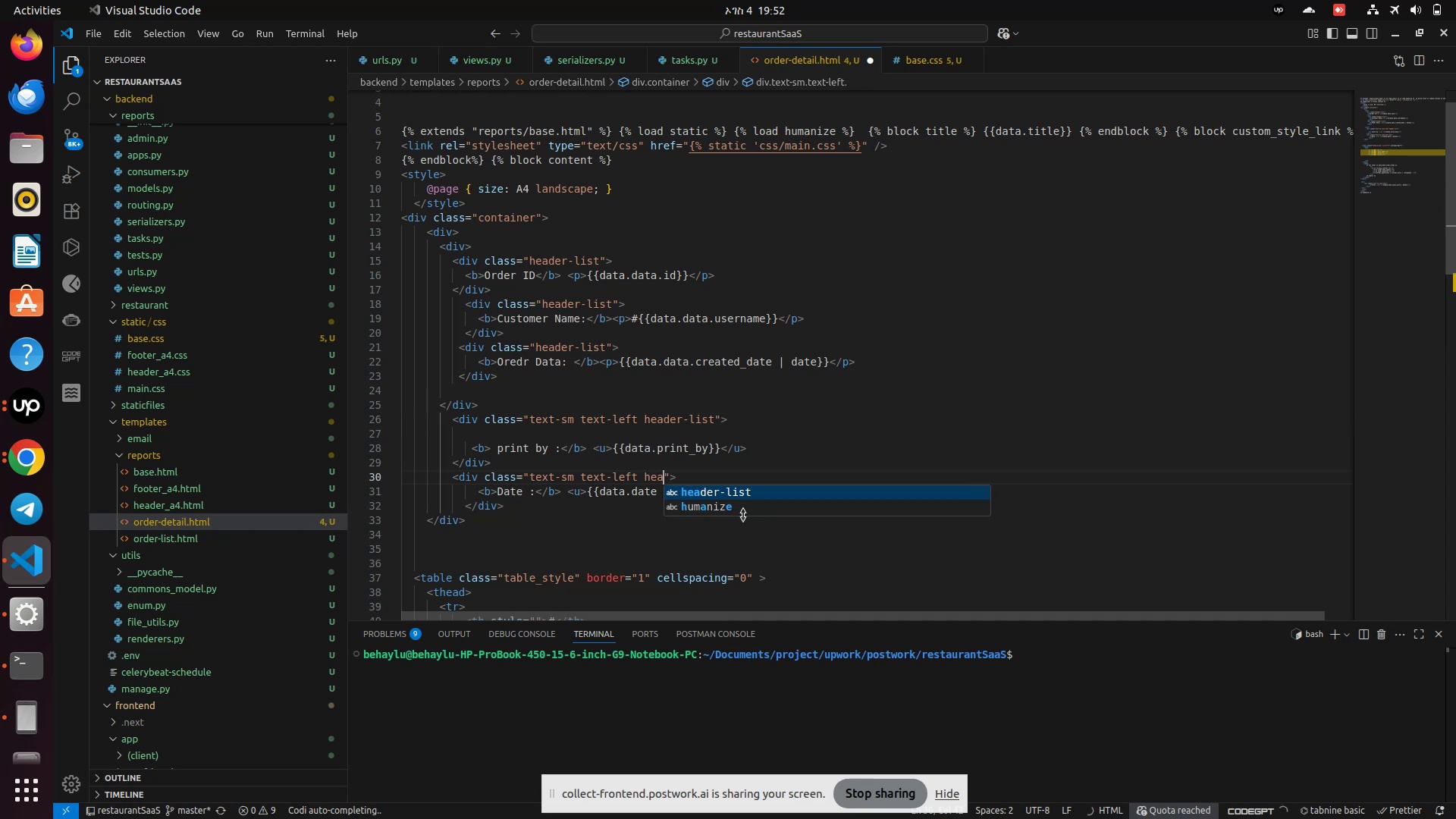 
key(Enter)
 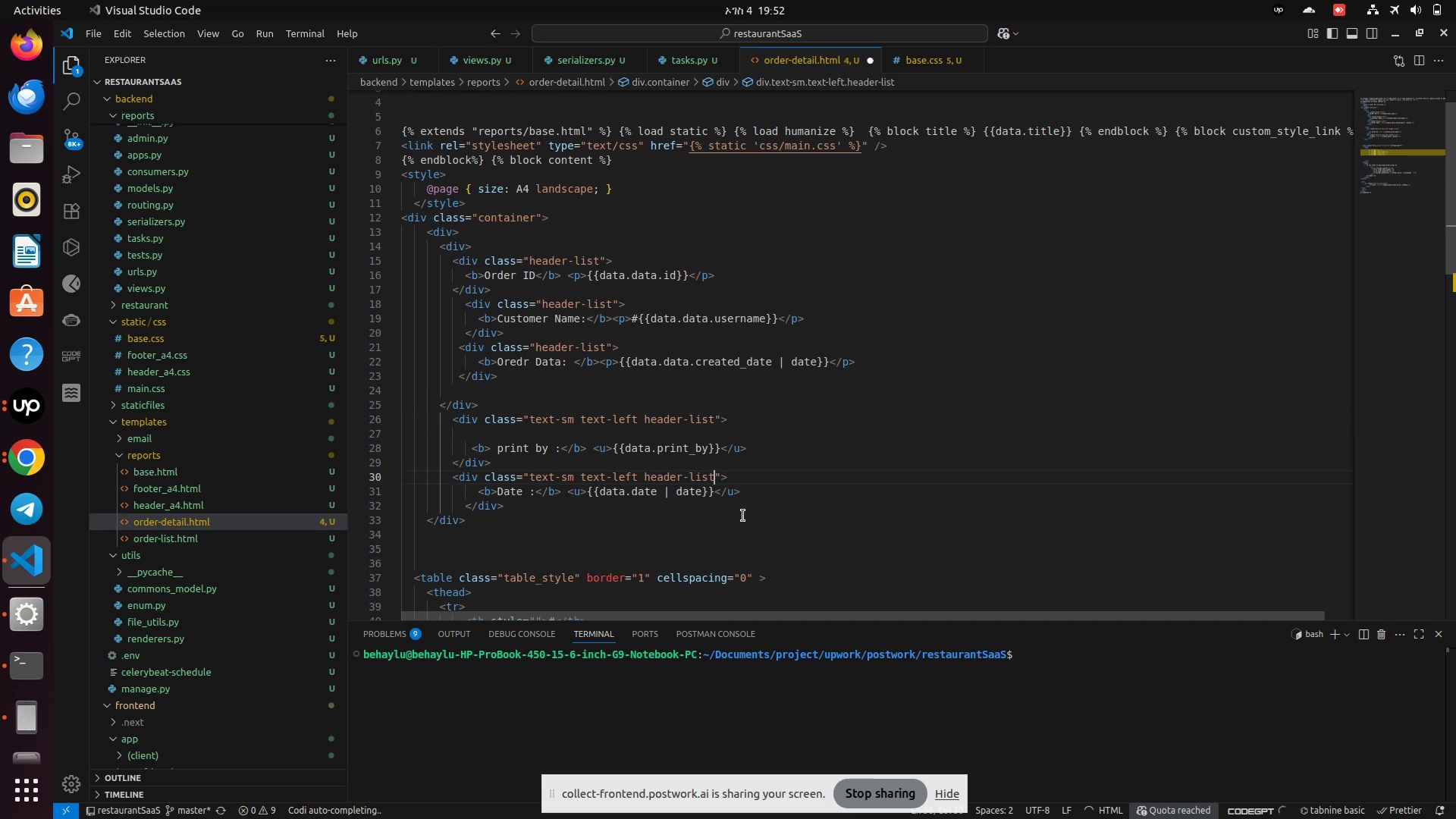 
key(Control+S)
 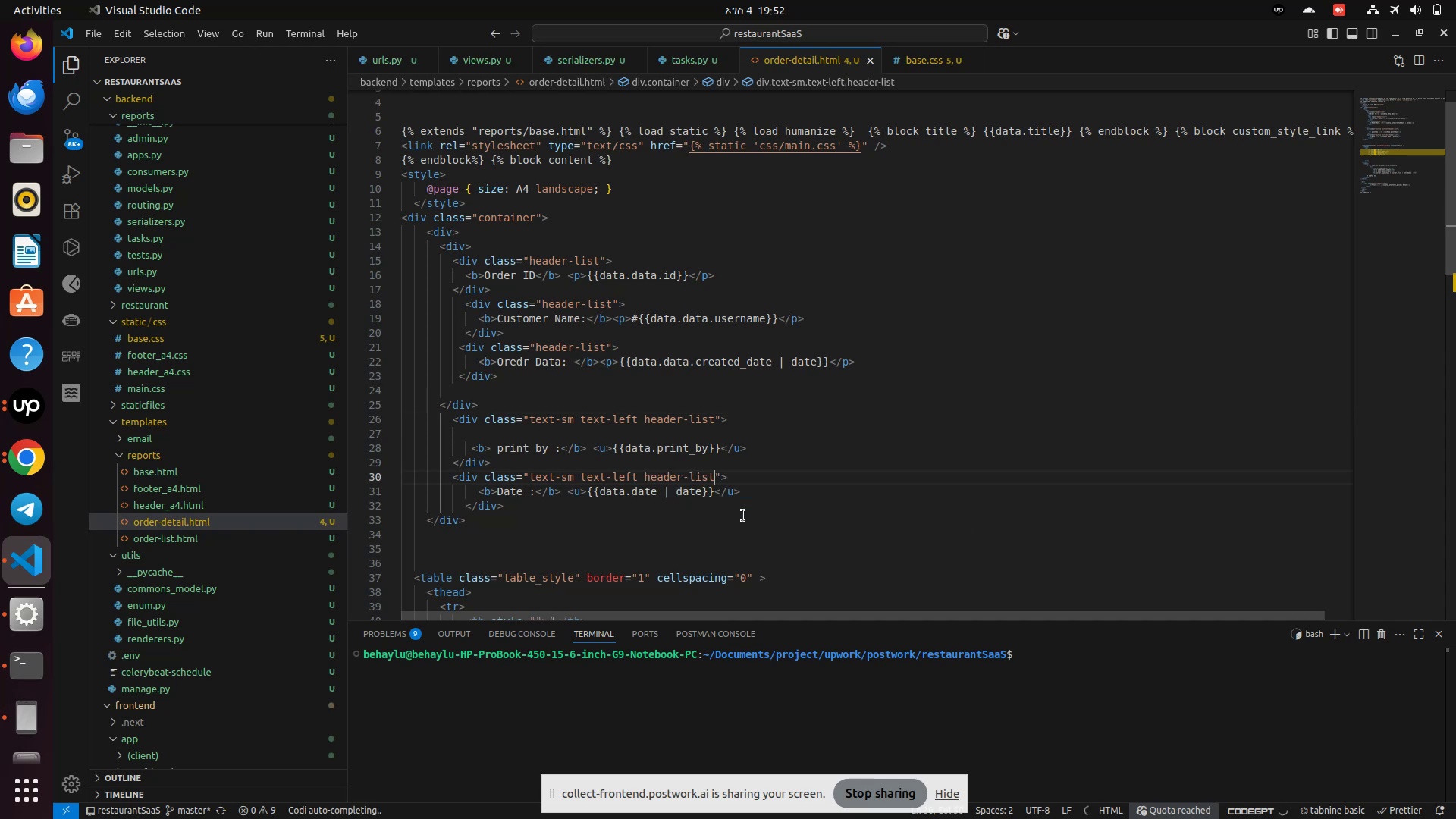 
key(Control+S)
 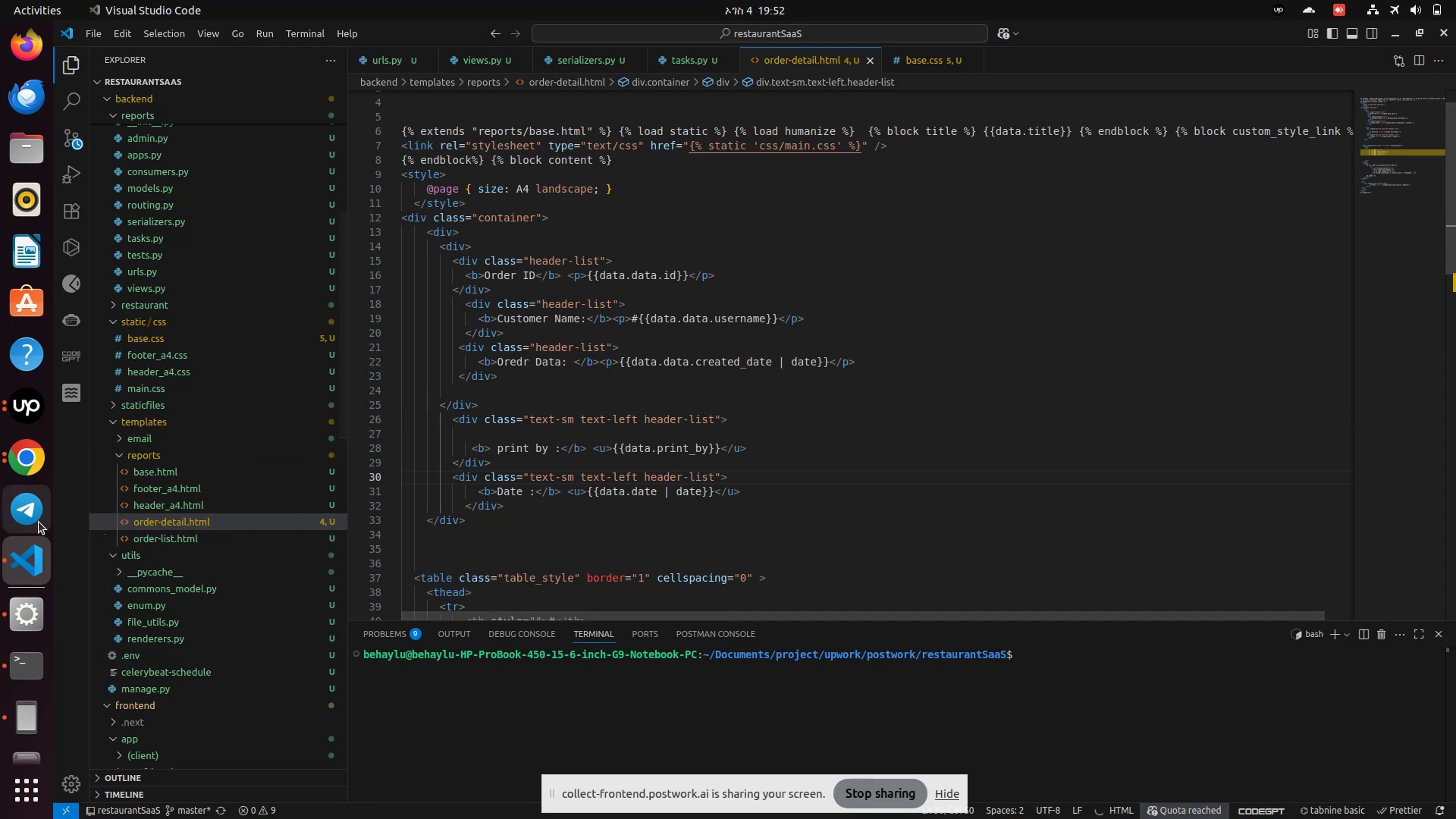 
left_click([31, 454])
 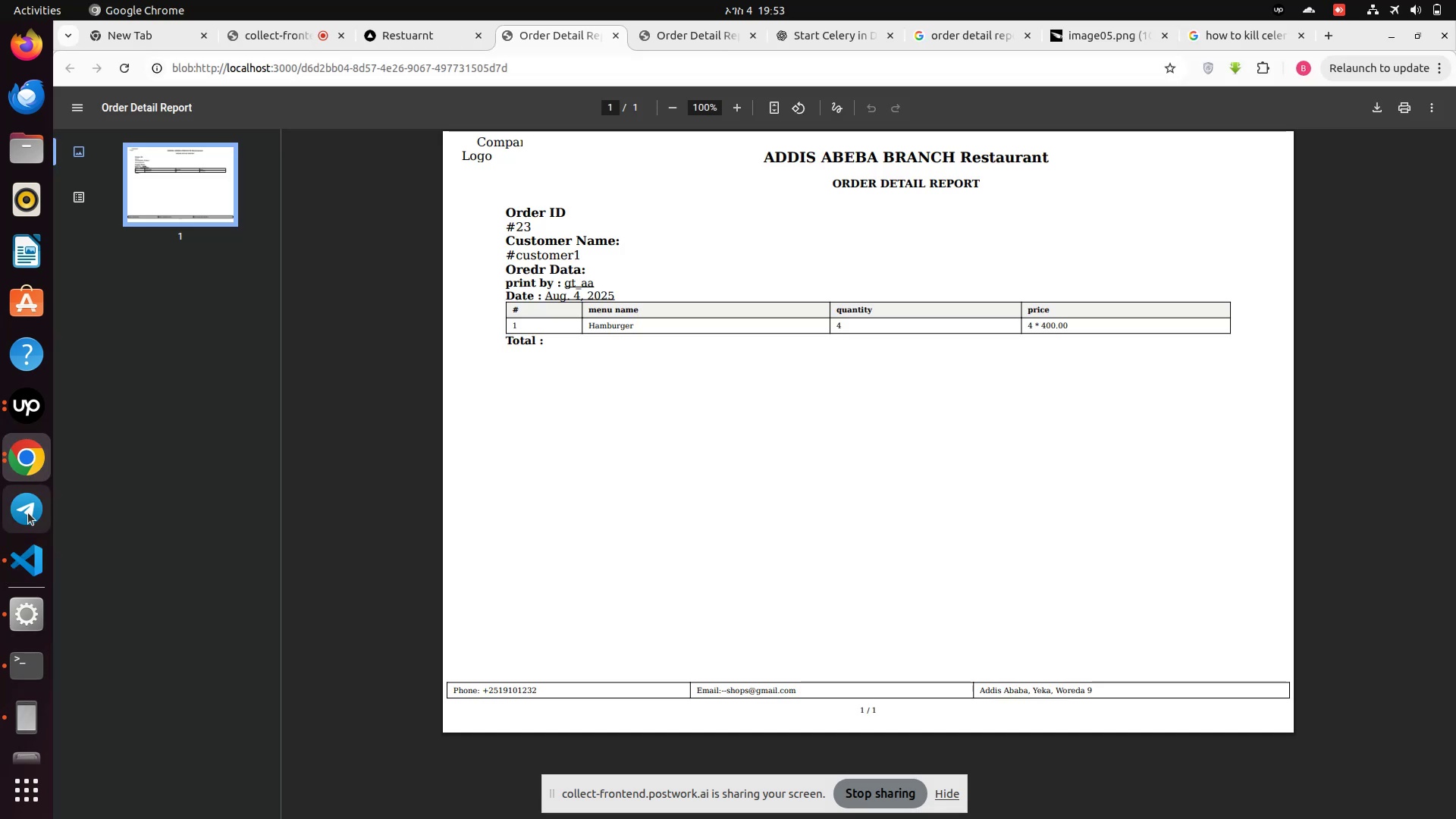 
left_click([24, 565])
 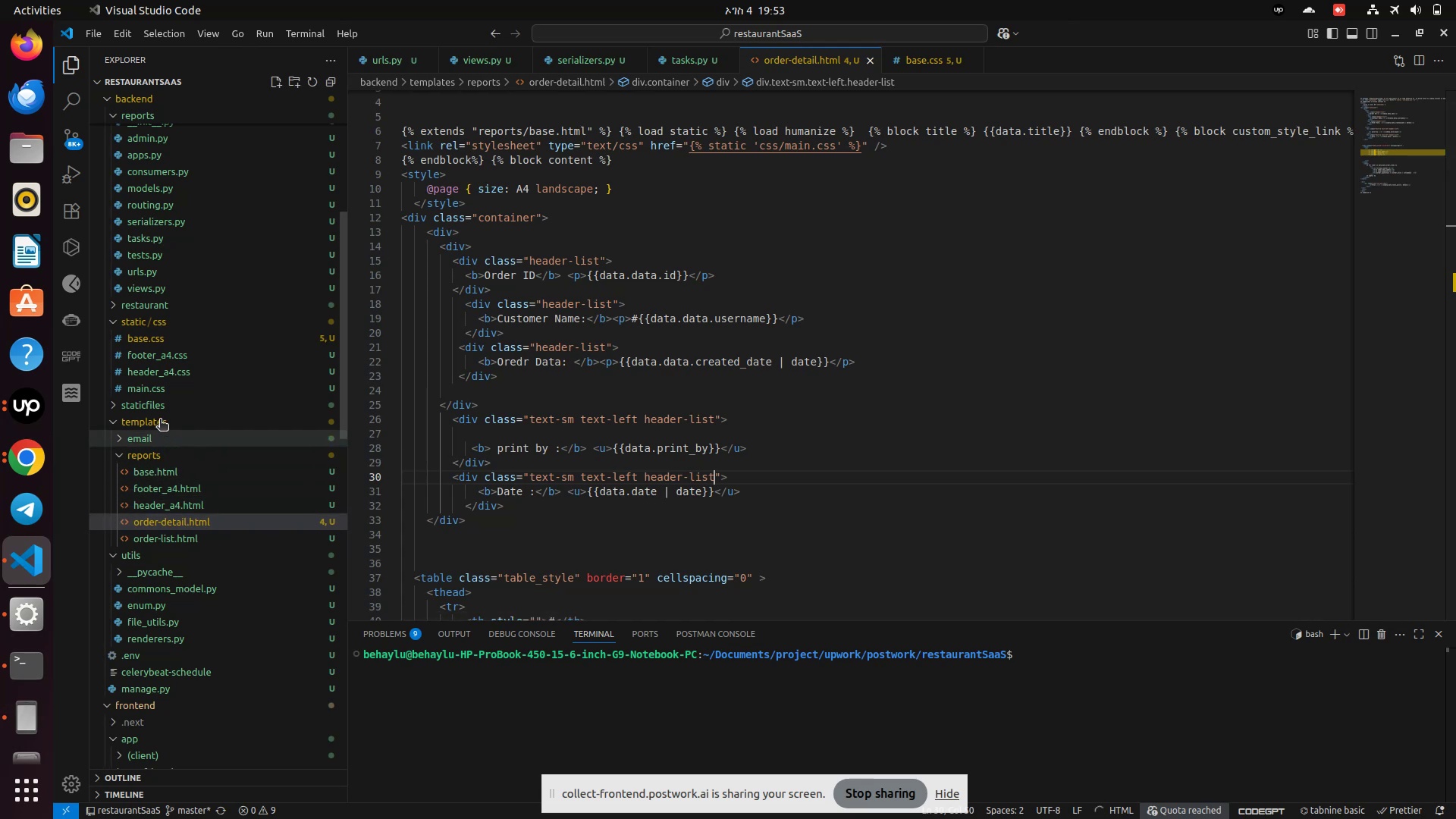 
left_click([140, 338])
 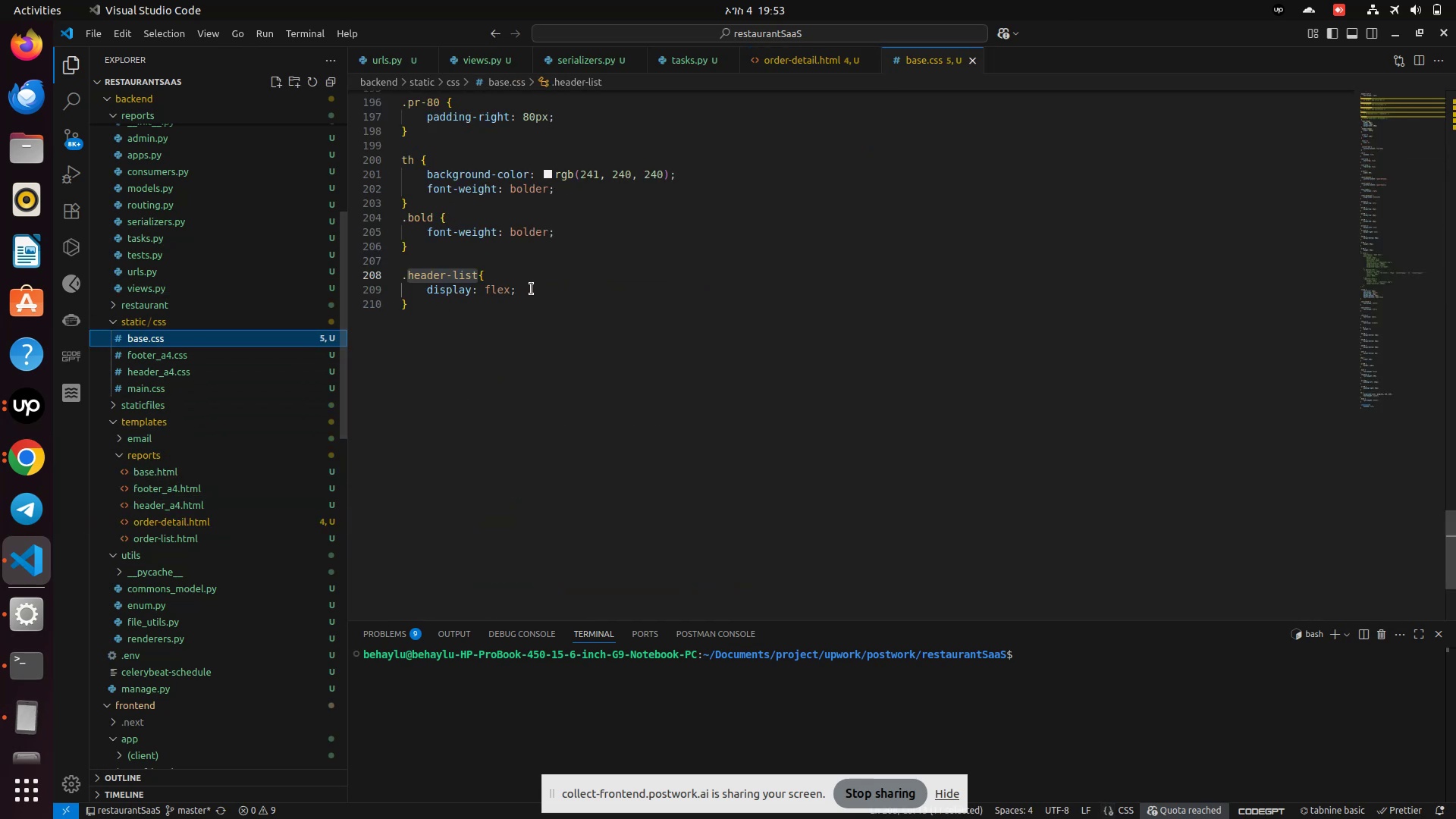 
scroll: coordinate [532, 289], scroll_direction: up, amount: 1.0
 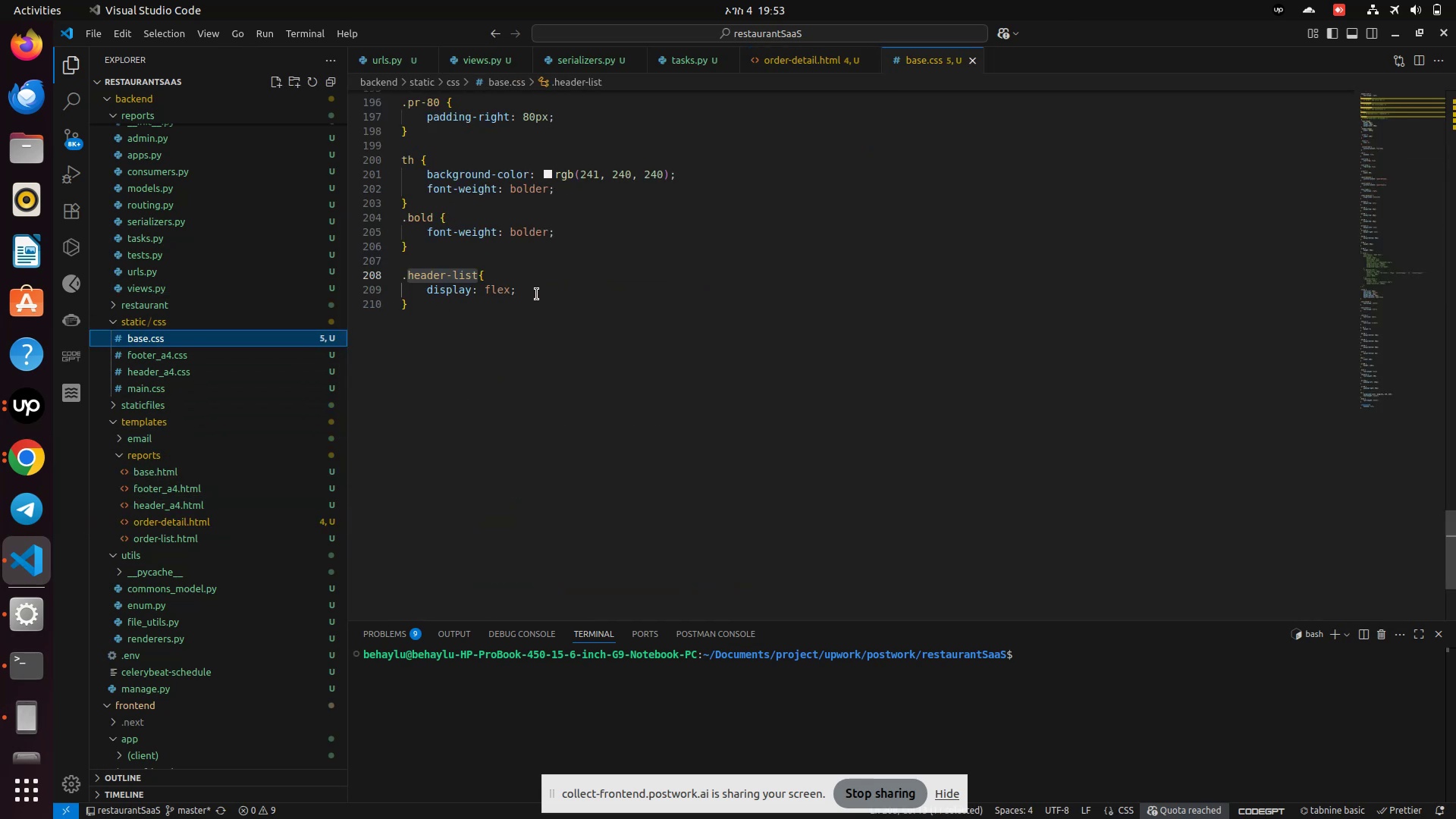 
left_click([537, 294])
 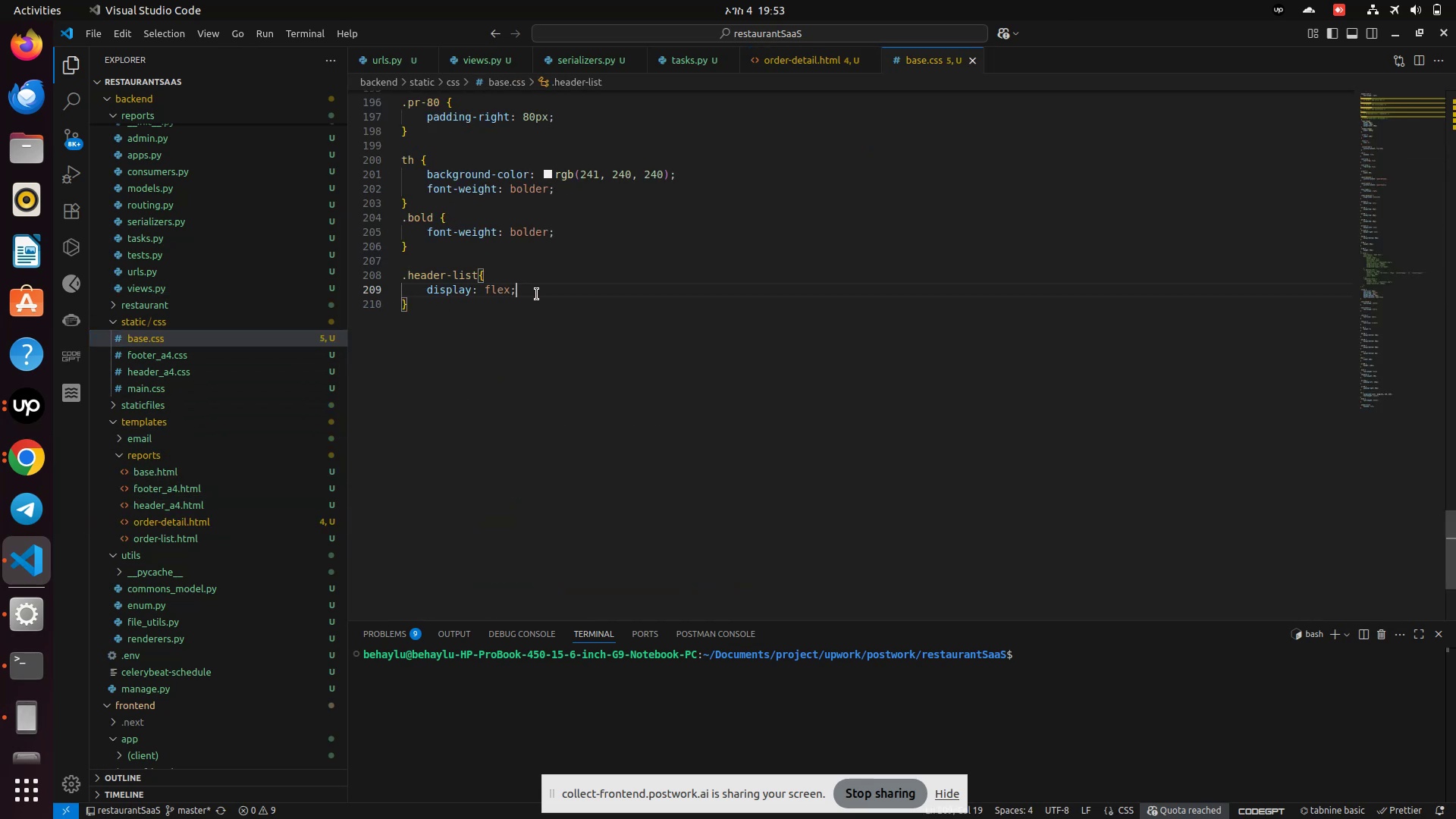 
key(Enter)
 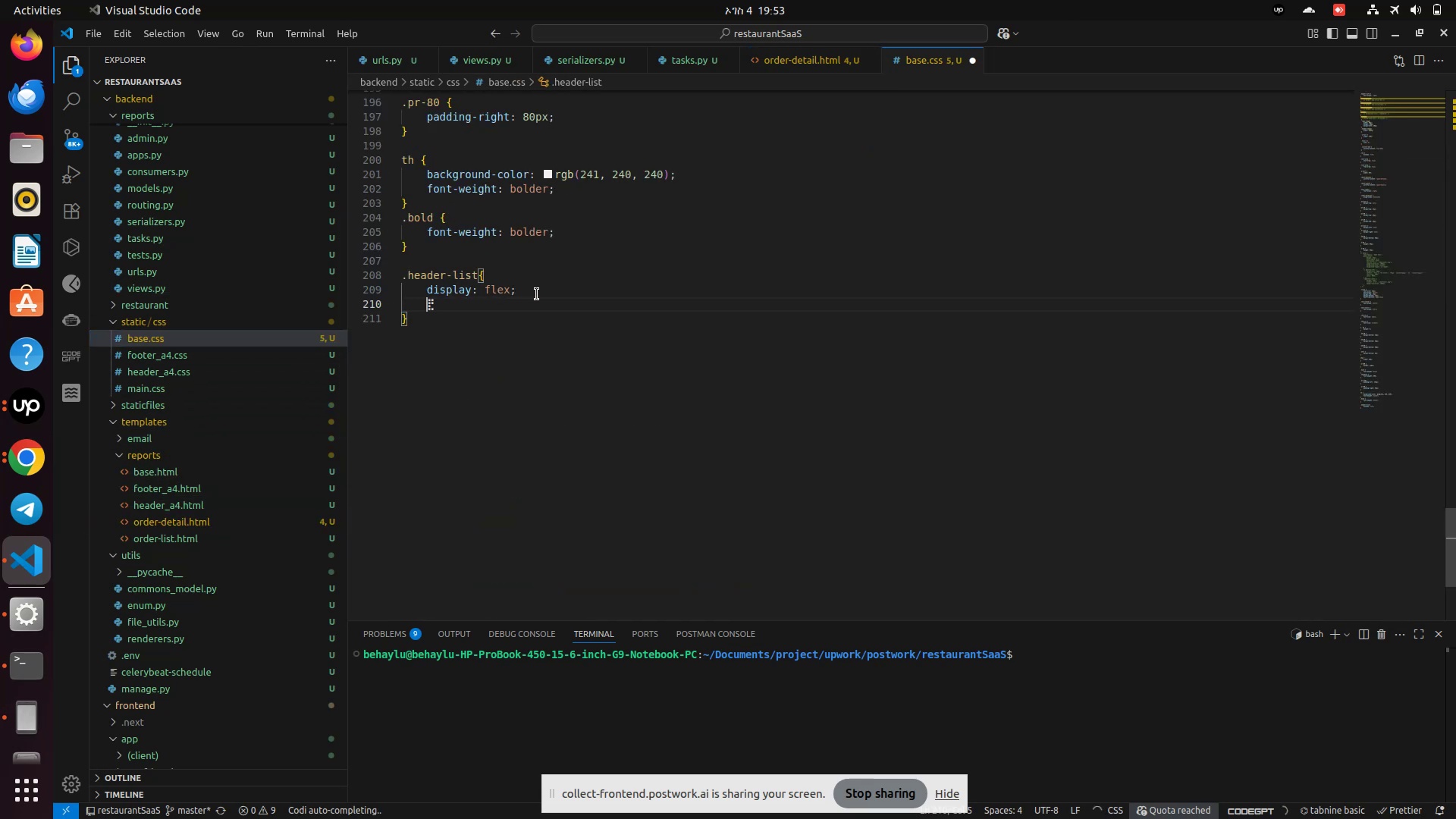 
type(marg)
 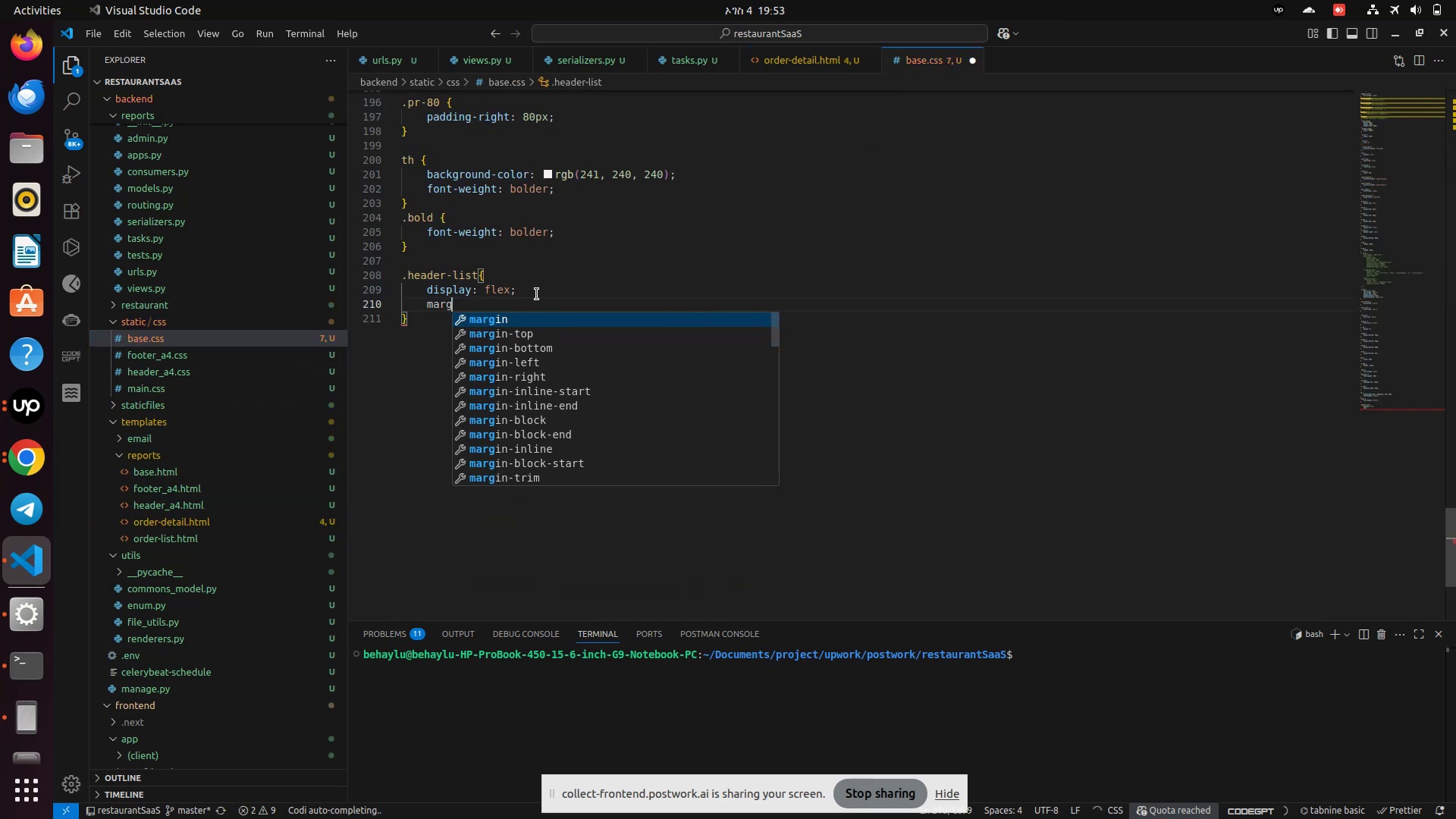 
key(Enter)
 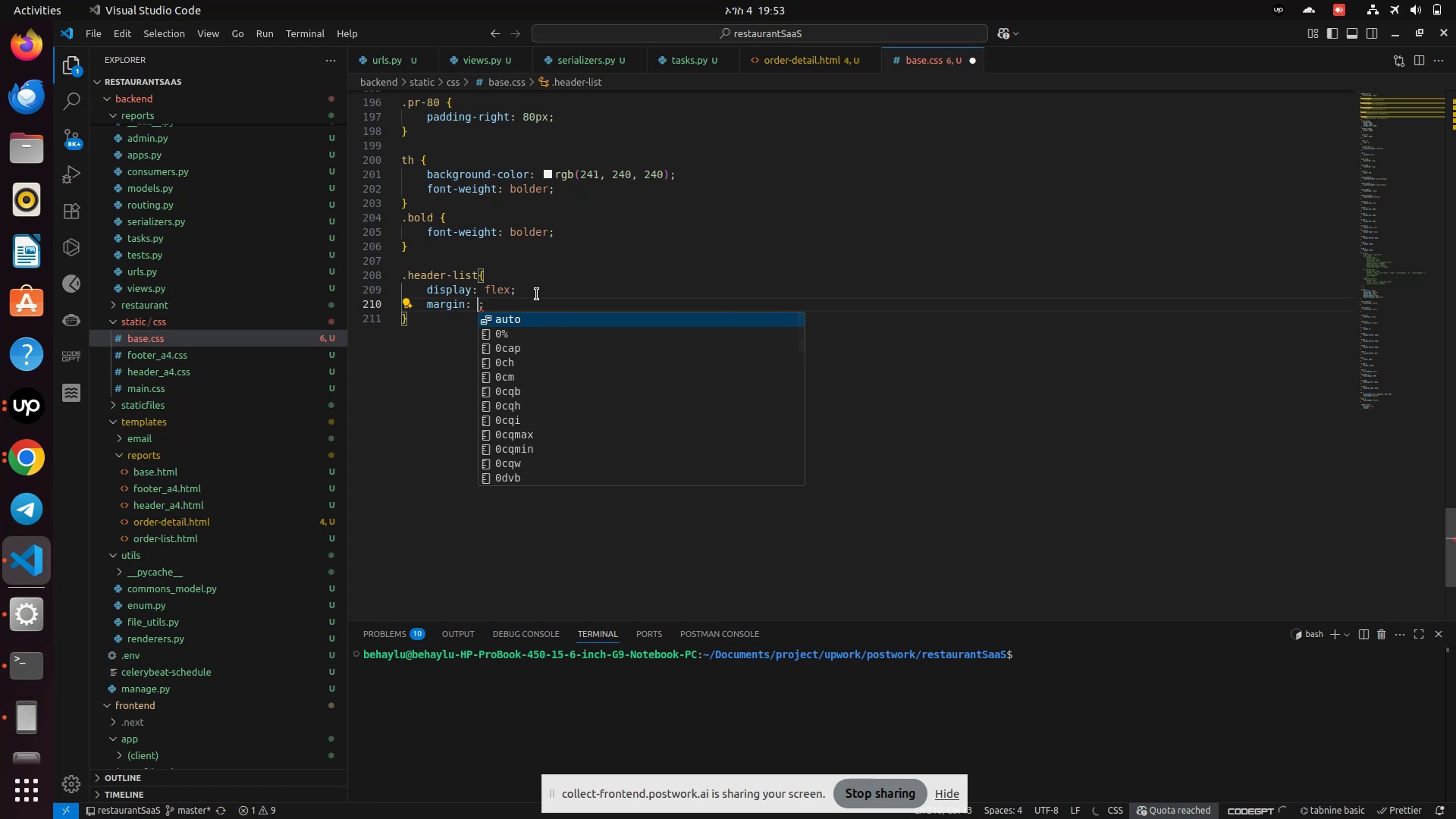 
key(ArrowLeft)
 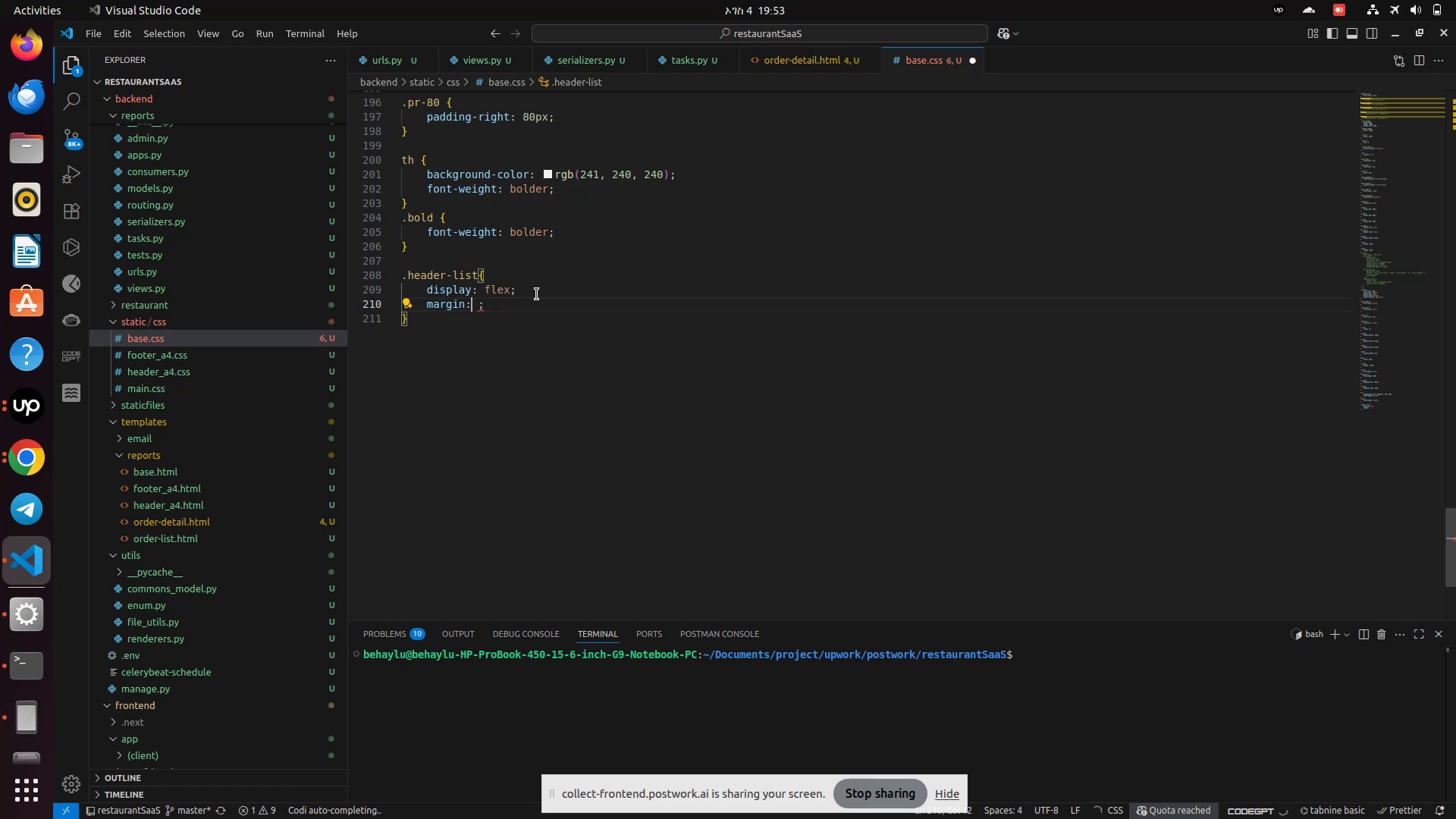 
key(ArrowLeft)
 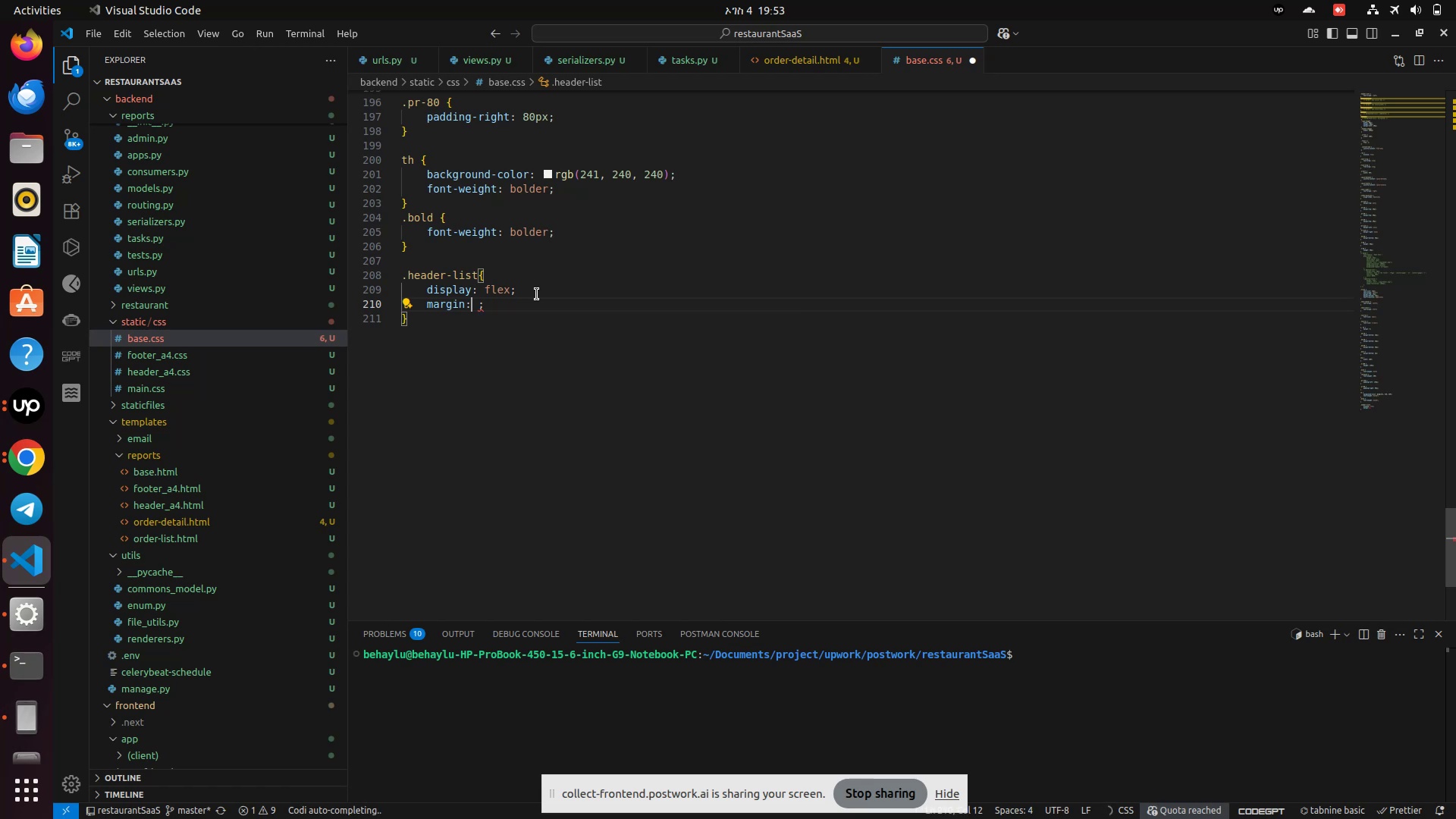 
key(ArrowLeft)
 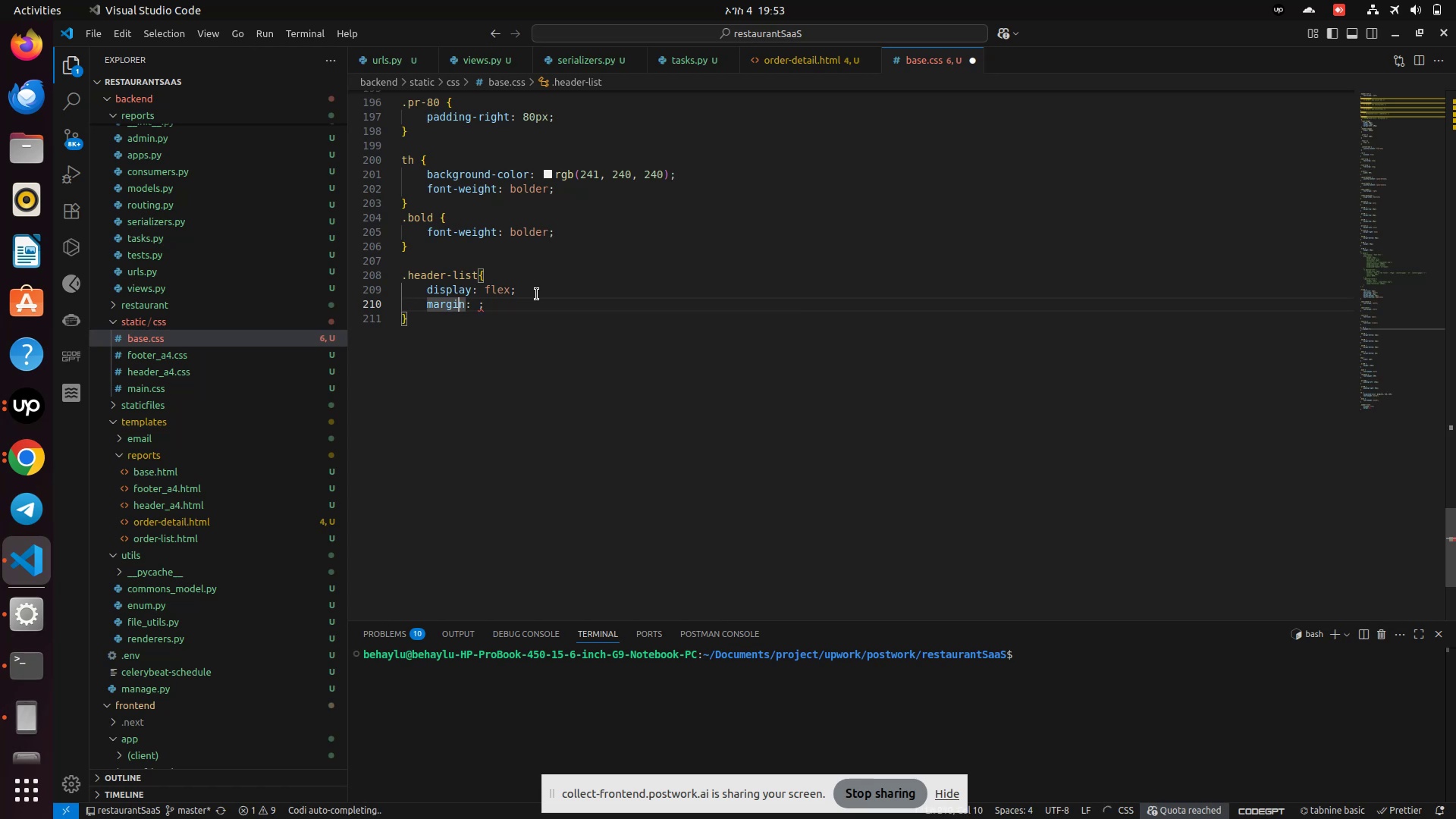 
key(ArrowRight)
 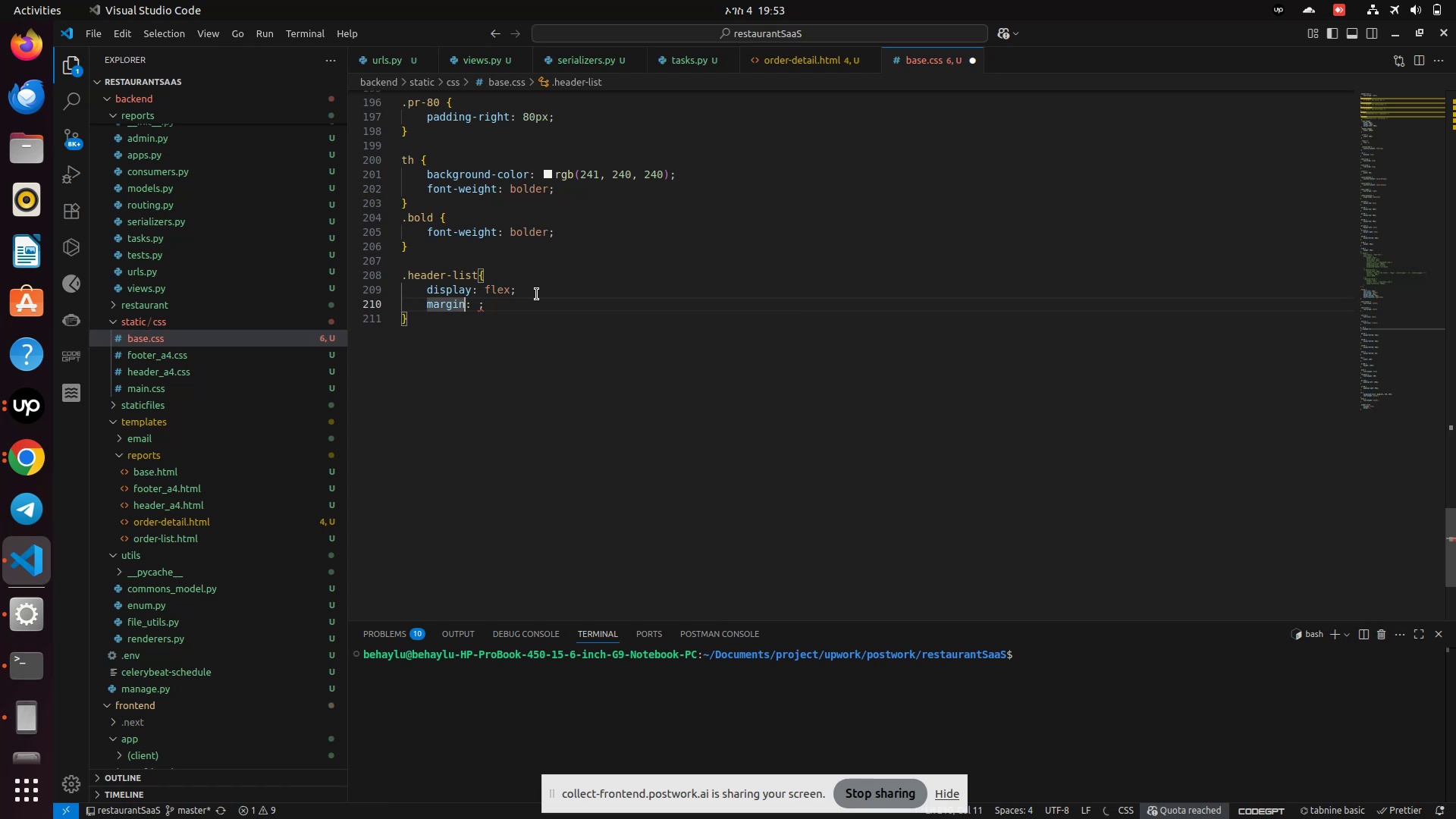 
type(-bo)
 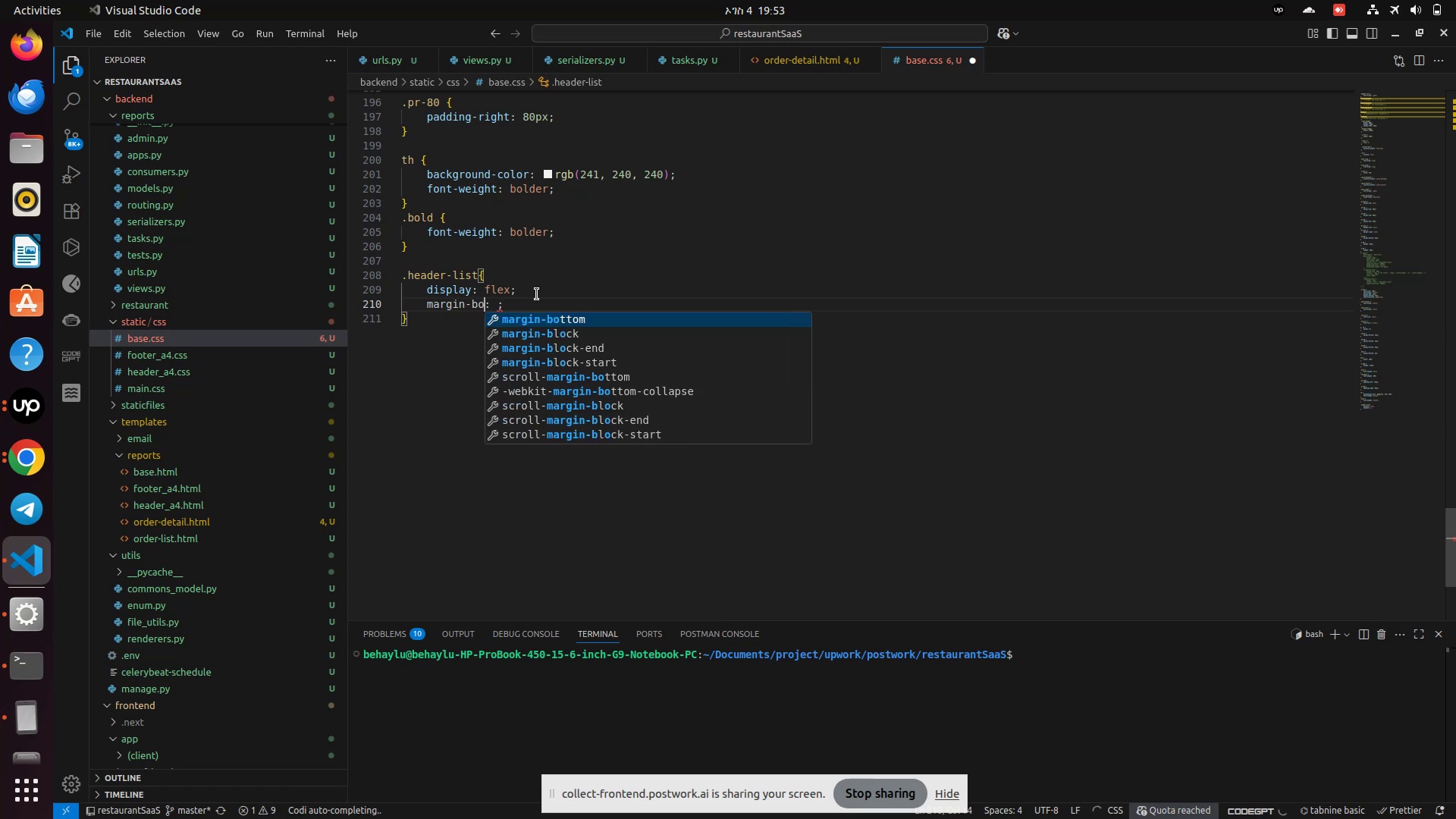 
key(Enter)
 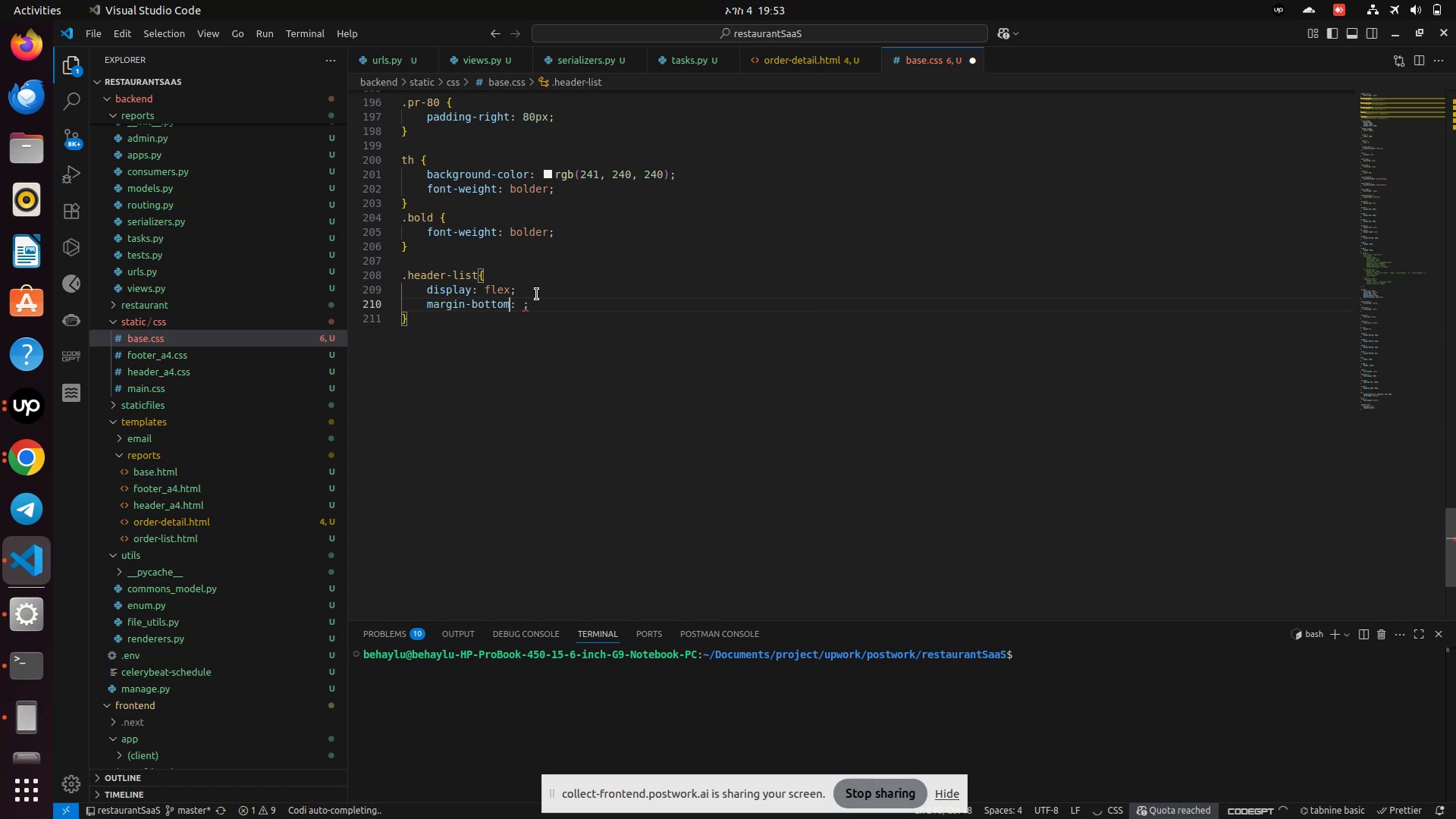 
key(ArrowRight)
 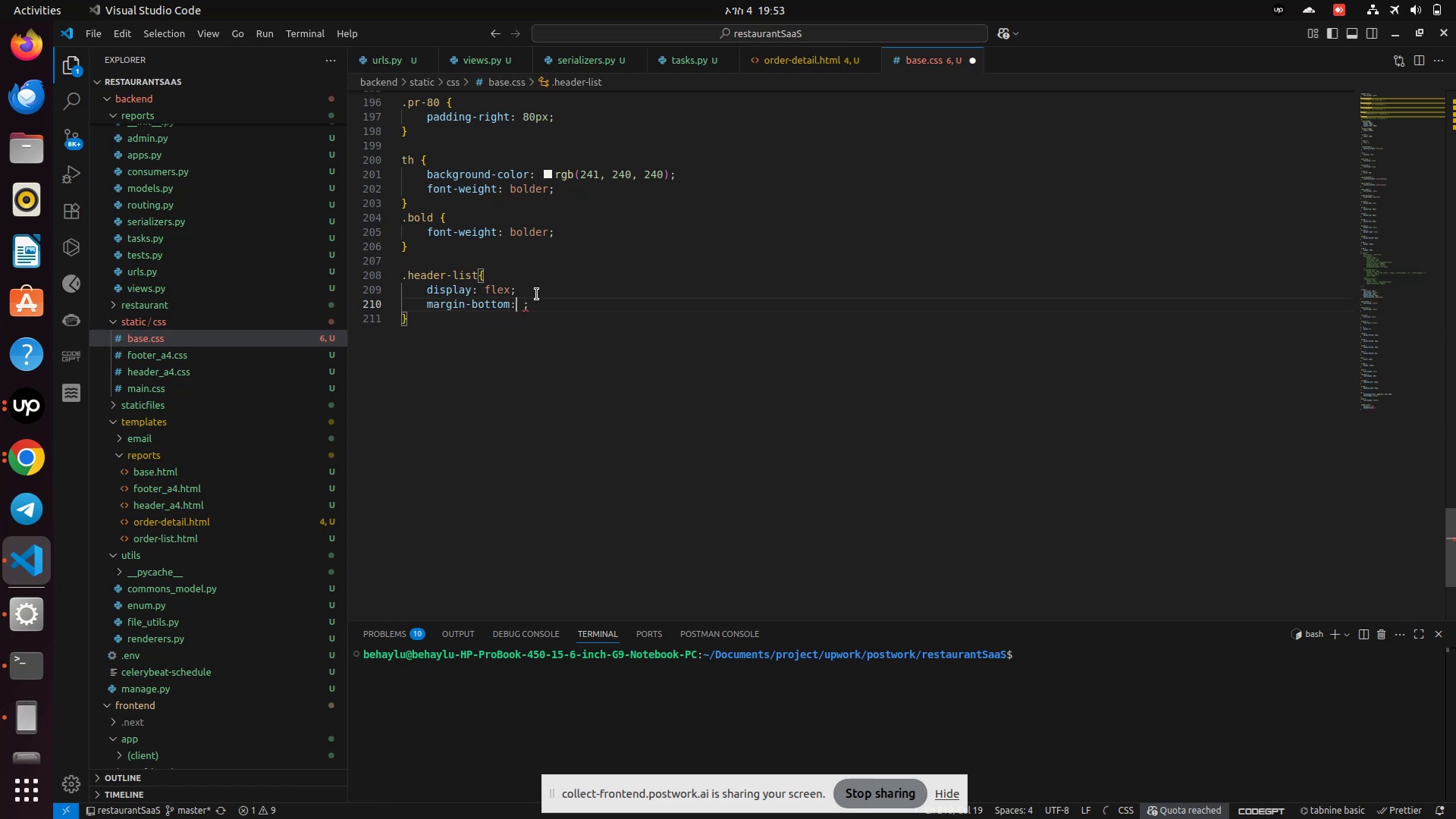 
type(10px)
 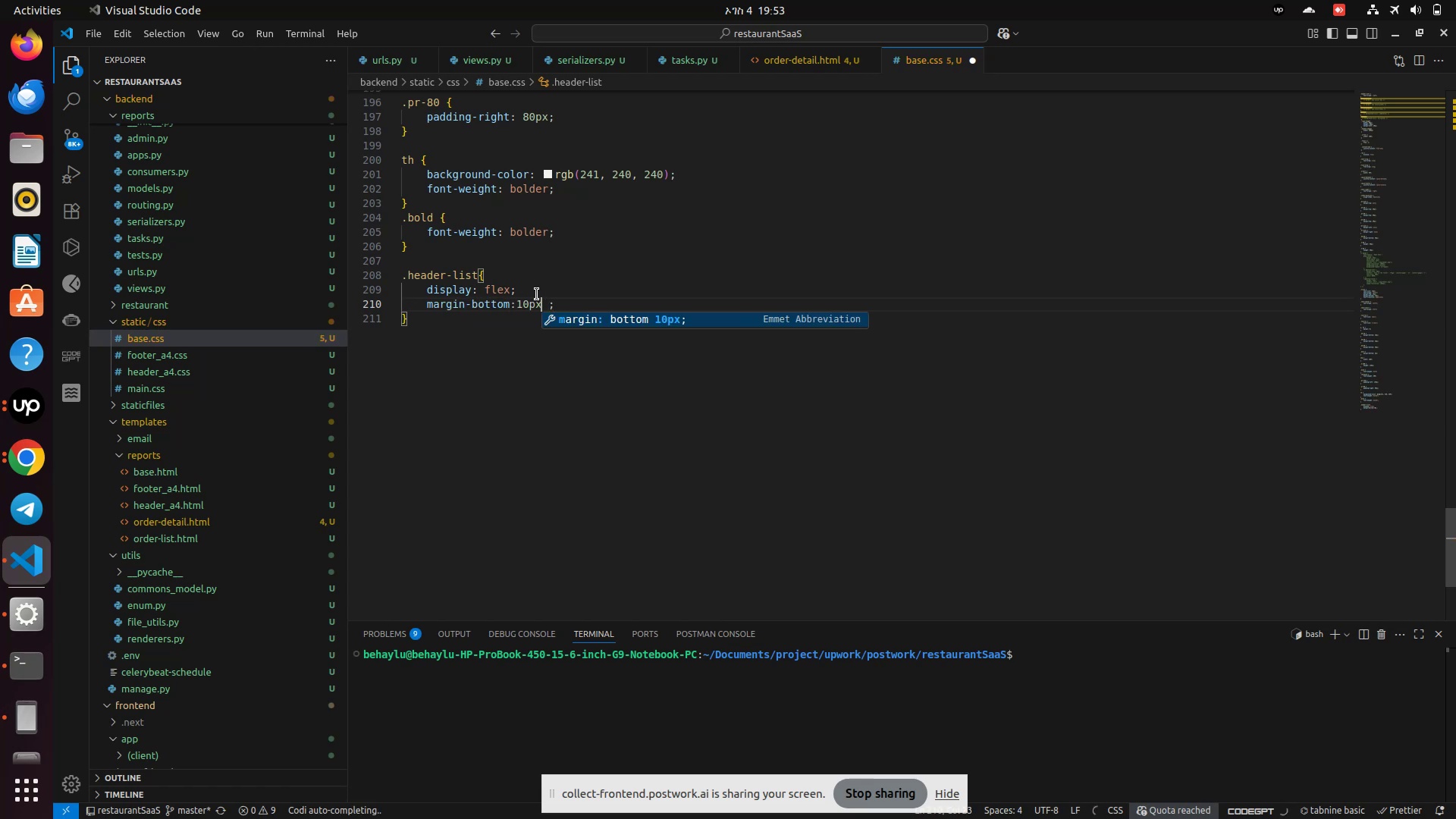 
key(Control+S)
 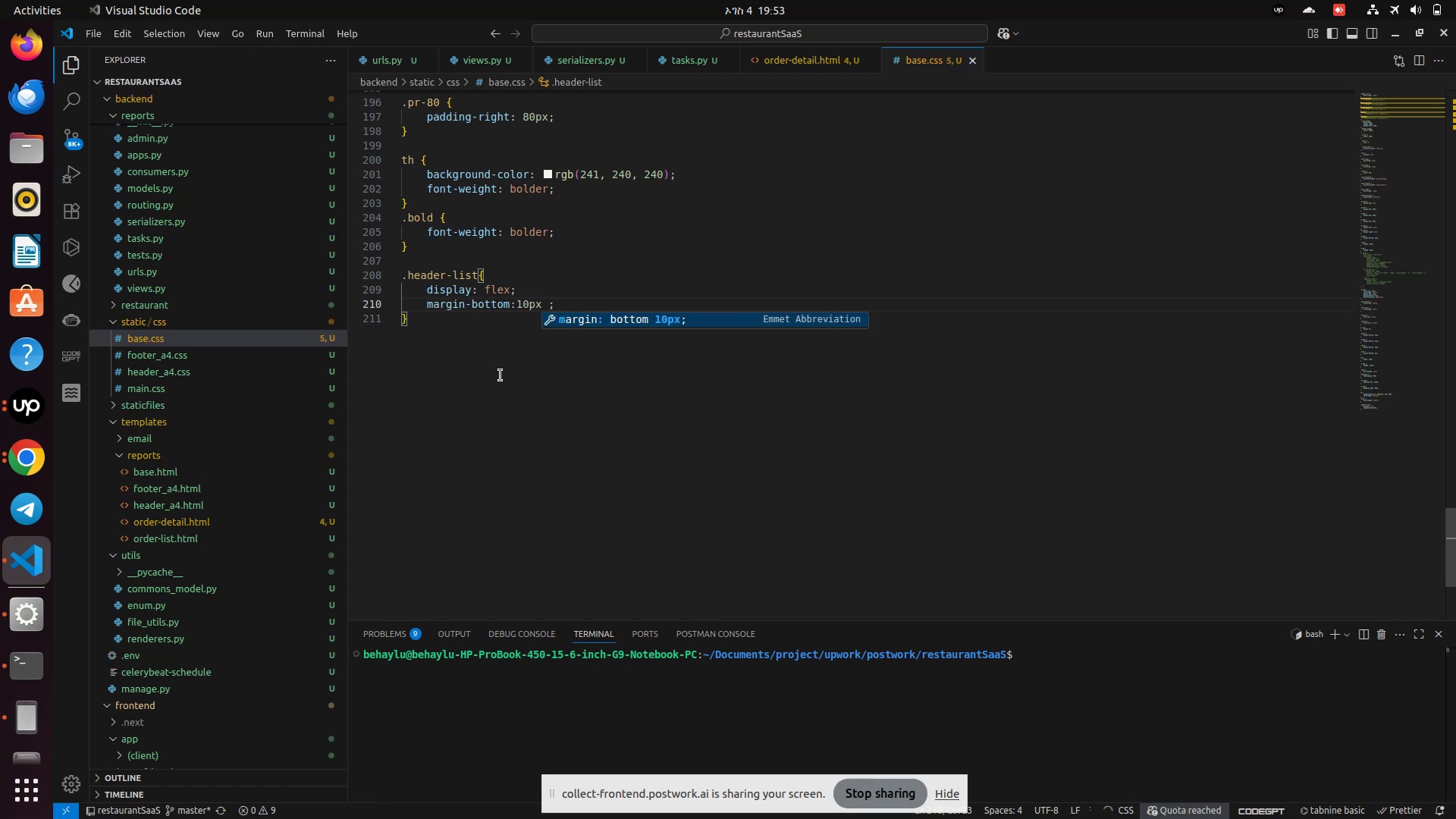 
left_click([500, 376])
 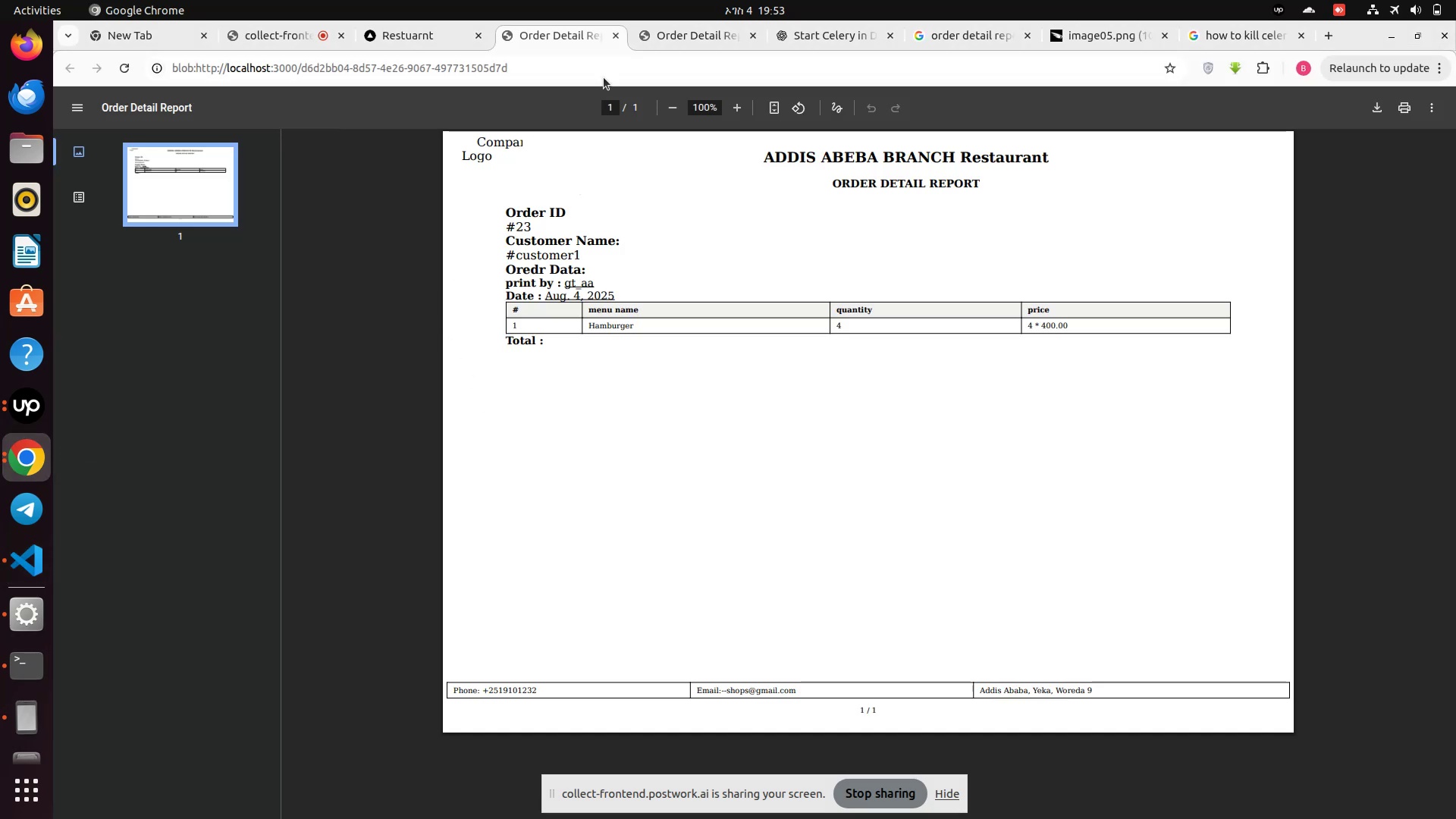 
left_click([618, 33])
 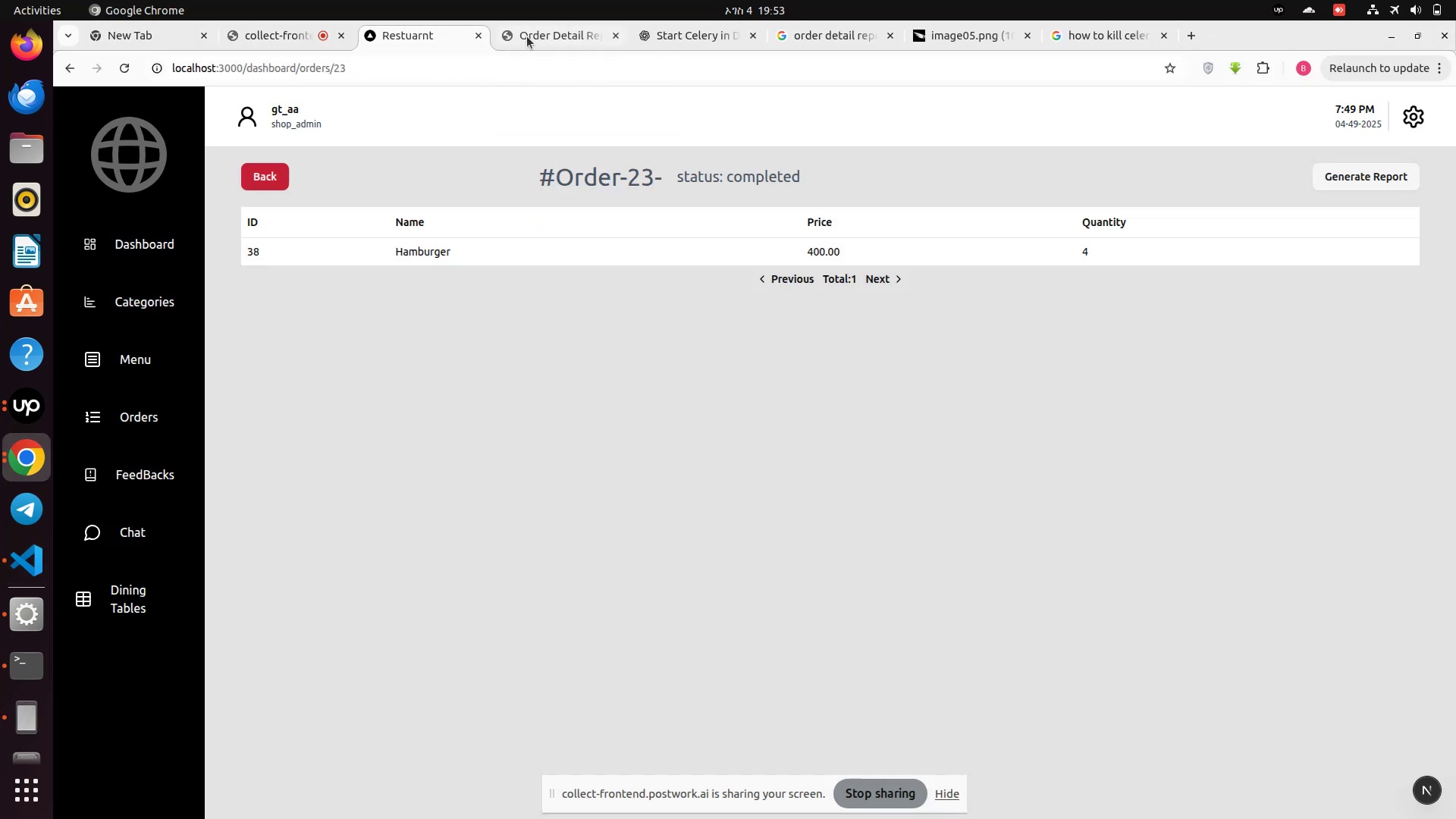 
left_click([526, 36])
 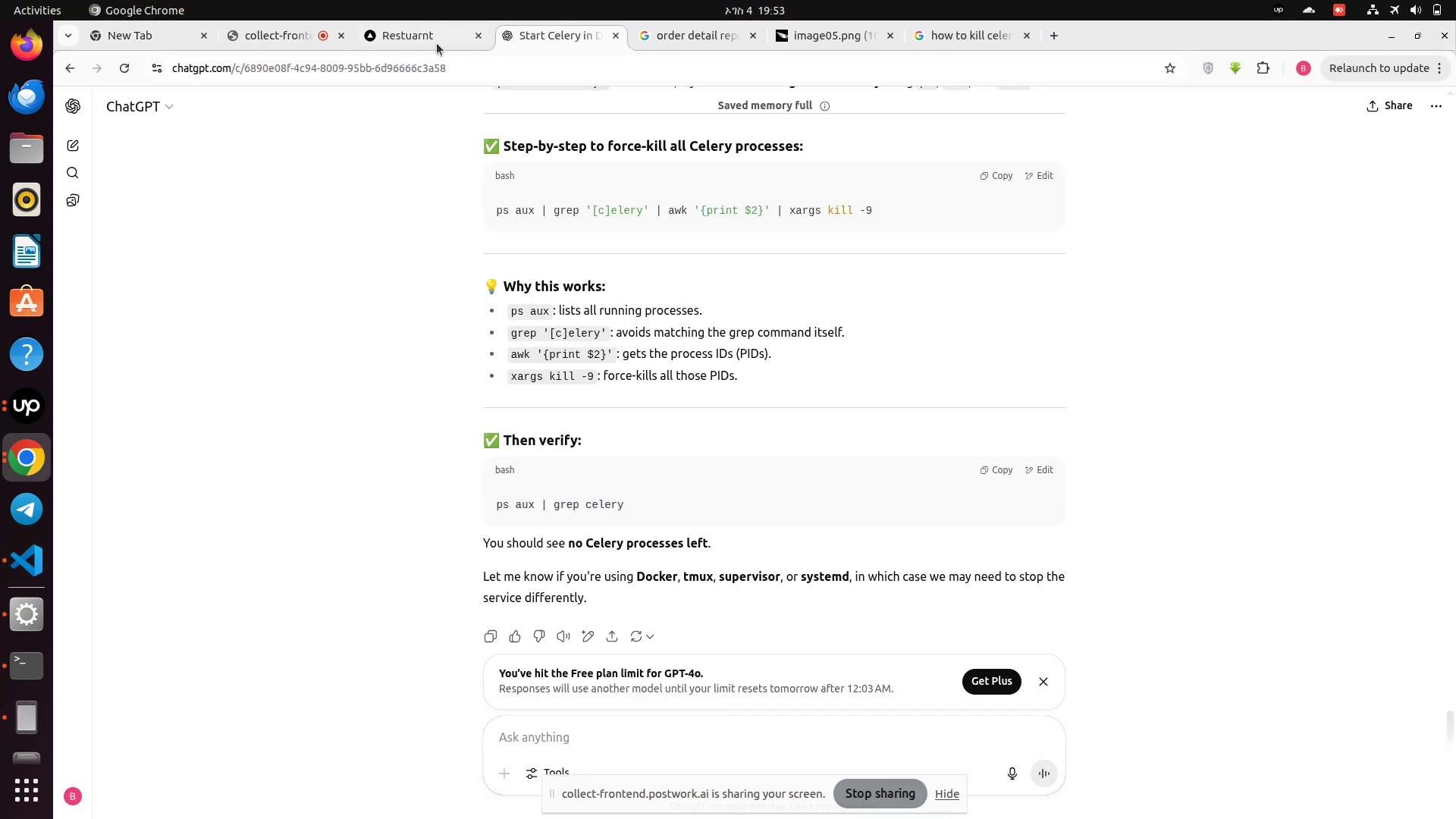 
left_click([395, 35])
 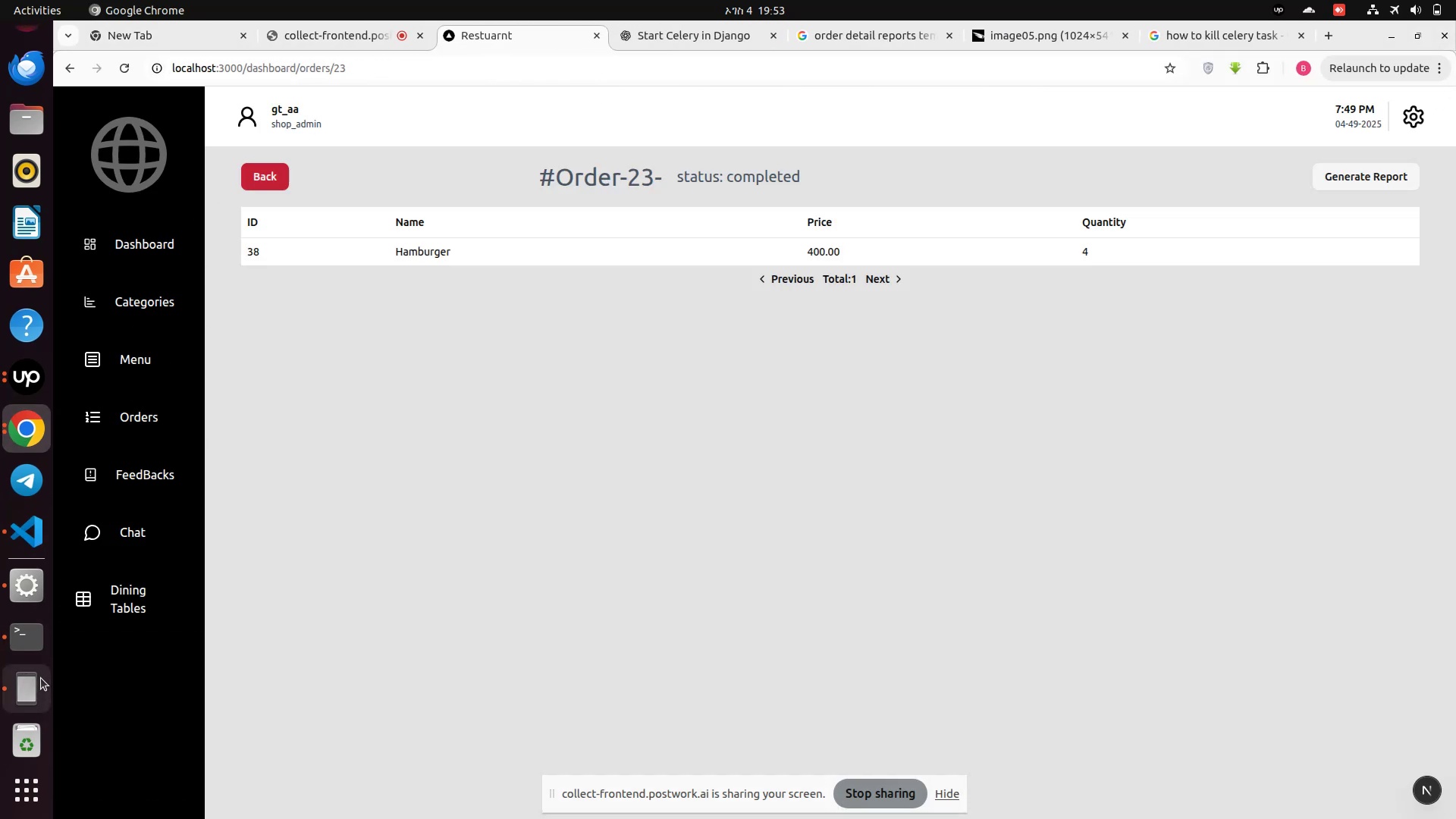 
left_click([33, 643])
 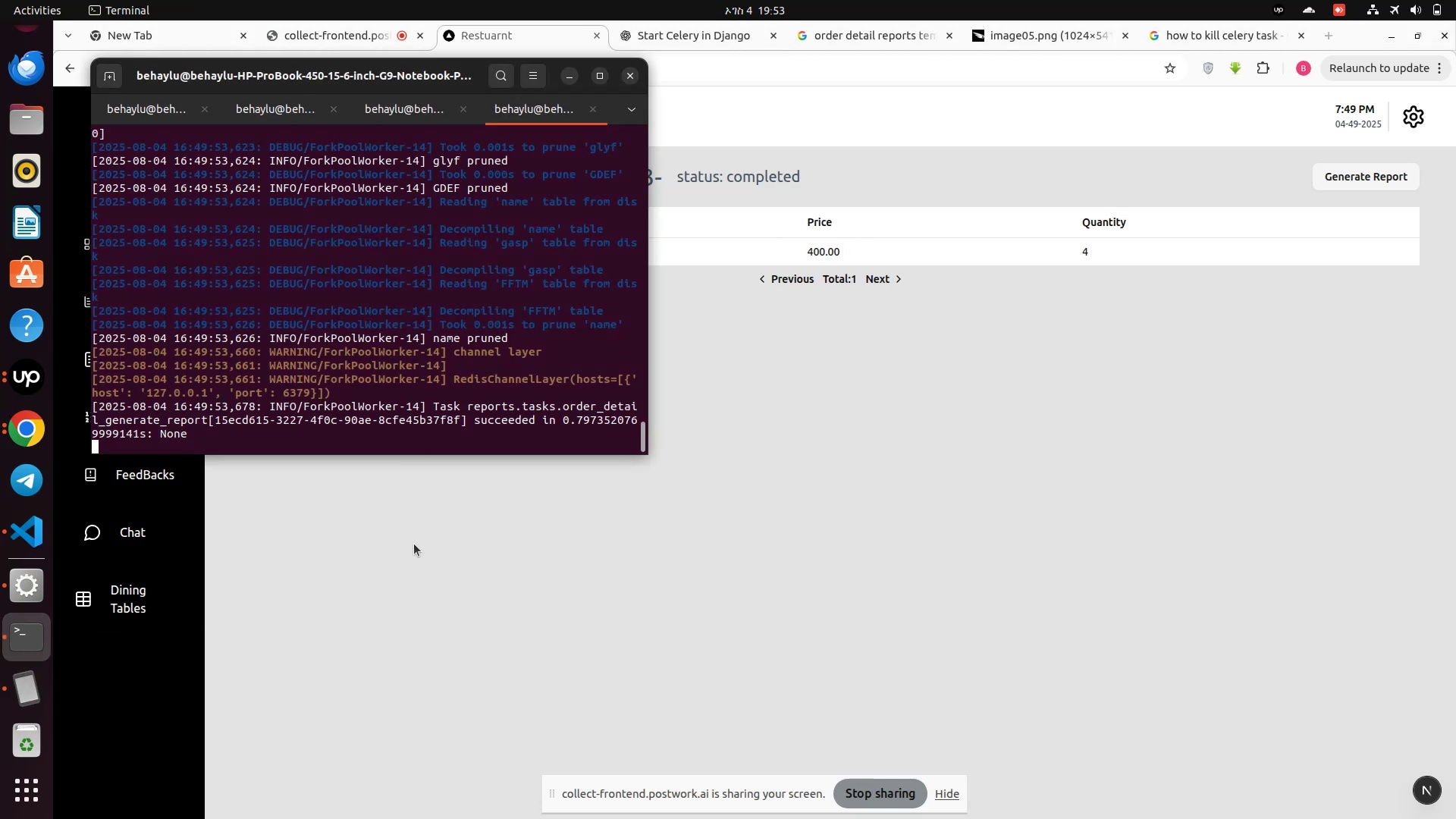 
left_click([414, 546])
 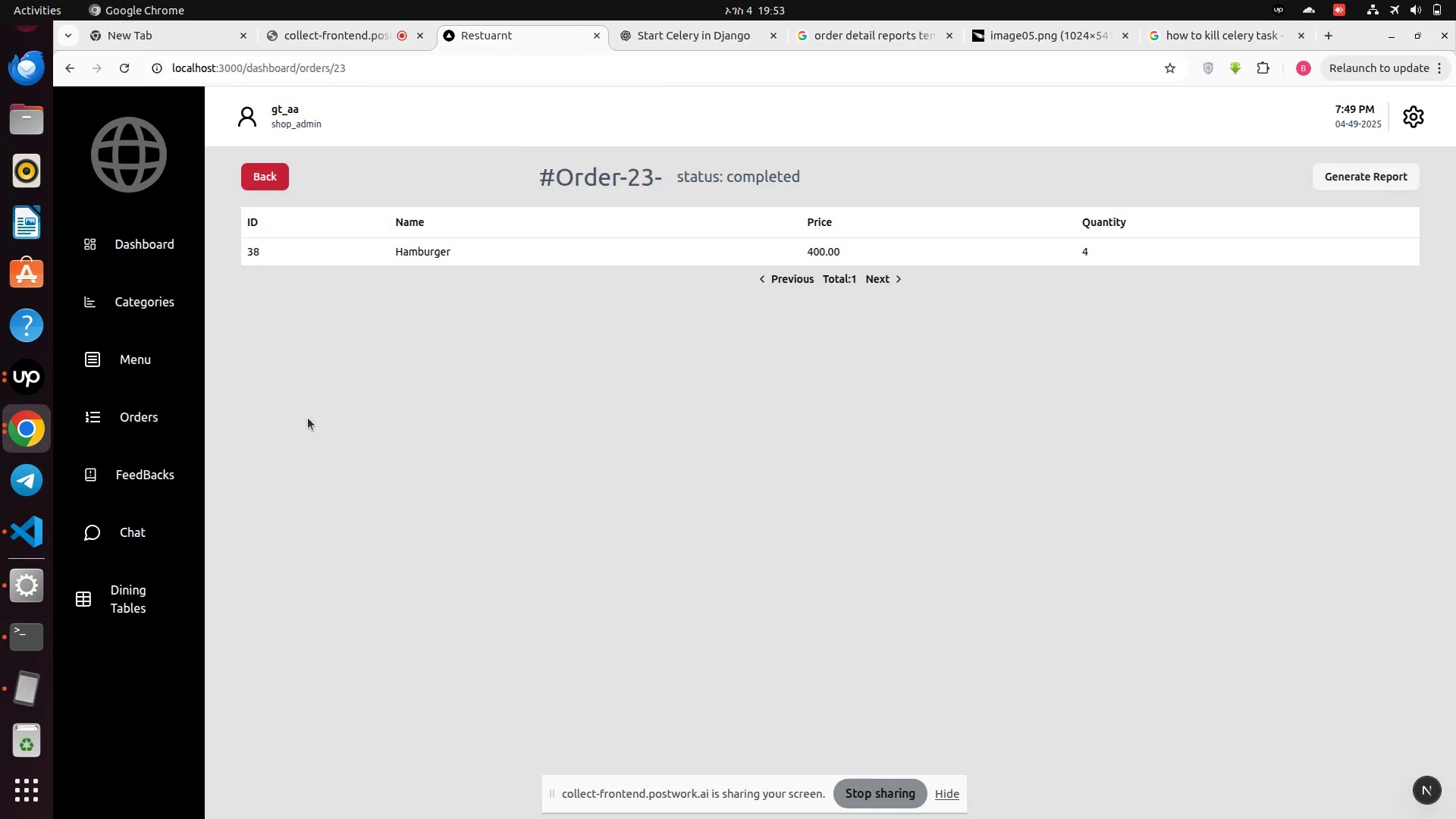 
left_click([113, 433])
 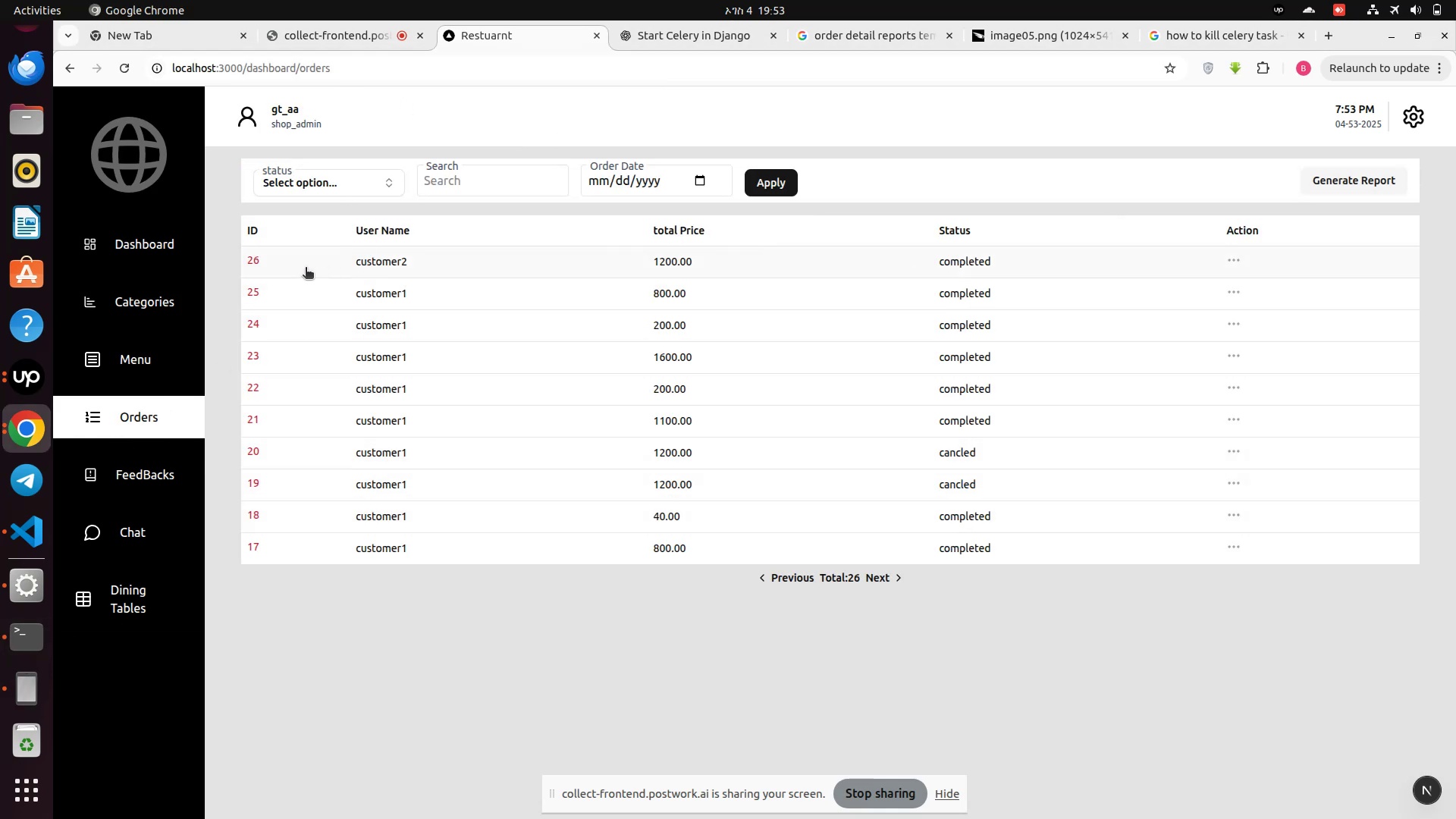 
left_click([256, 259])
 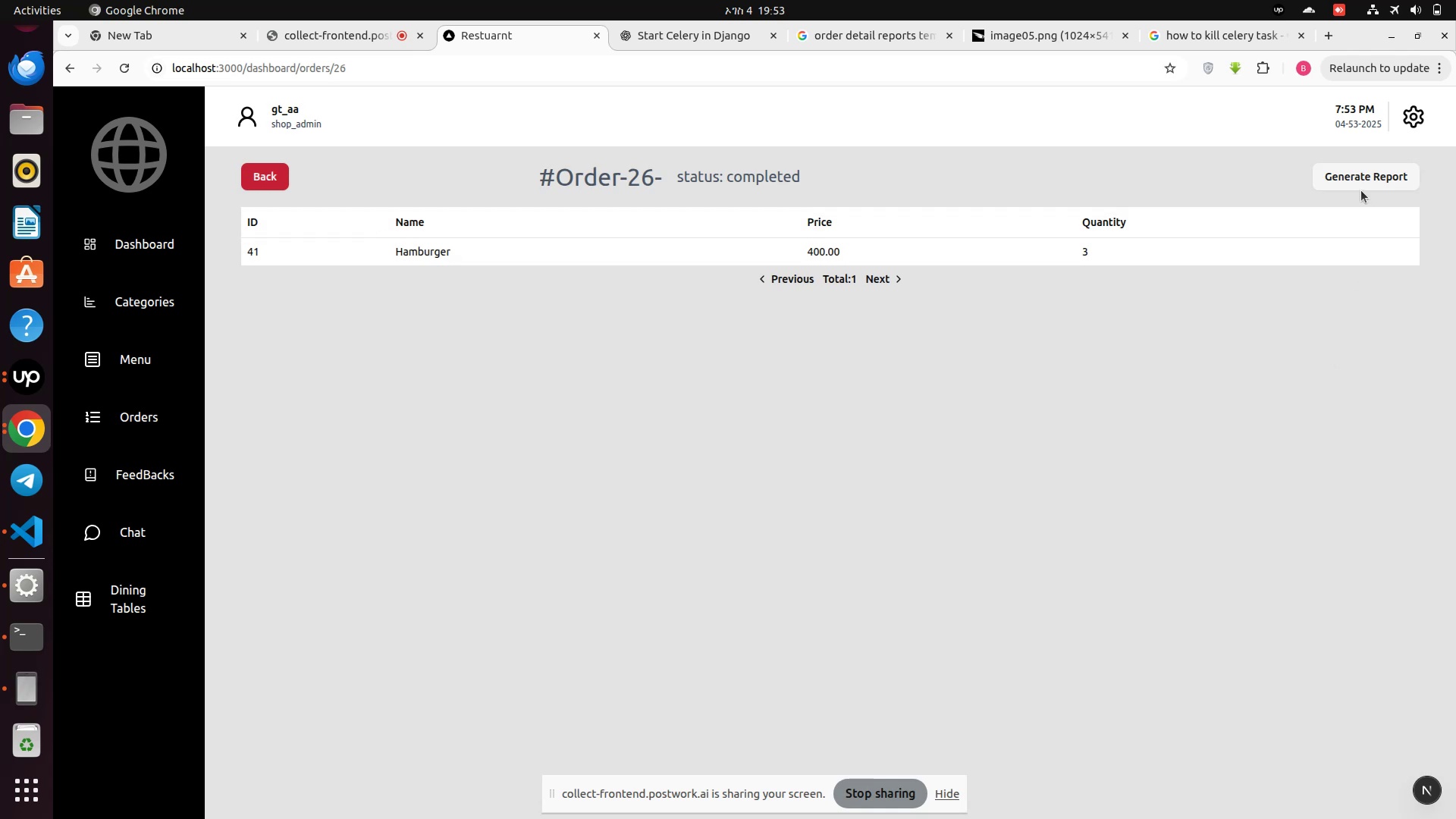 
left_click([1357, 177])
 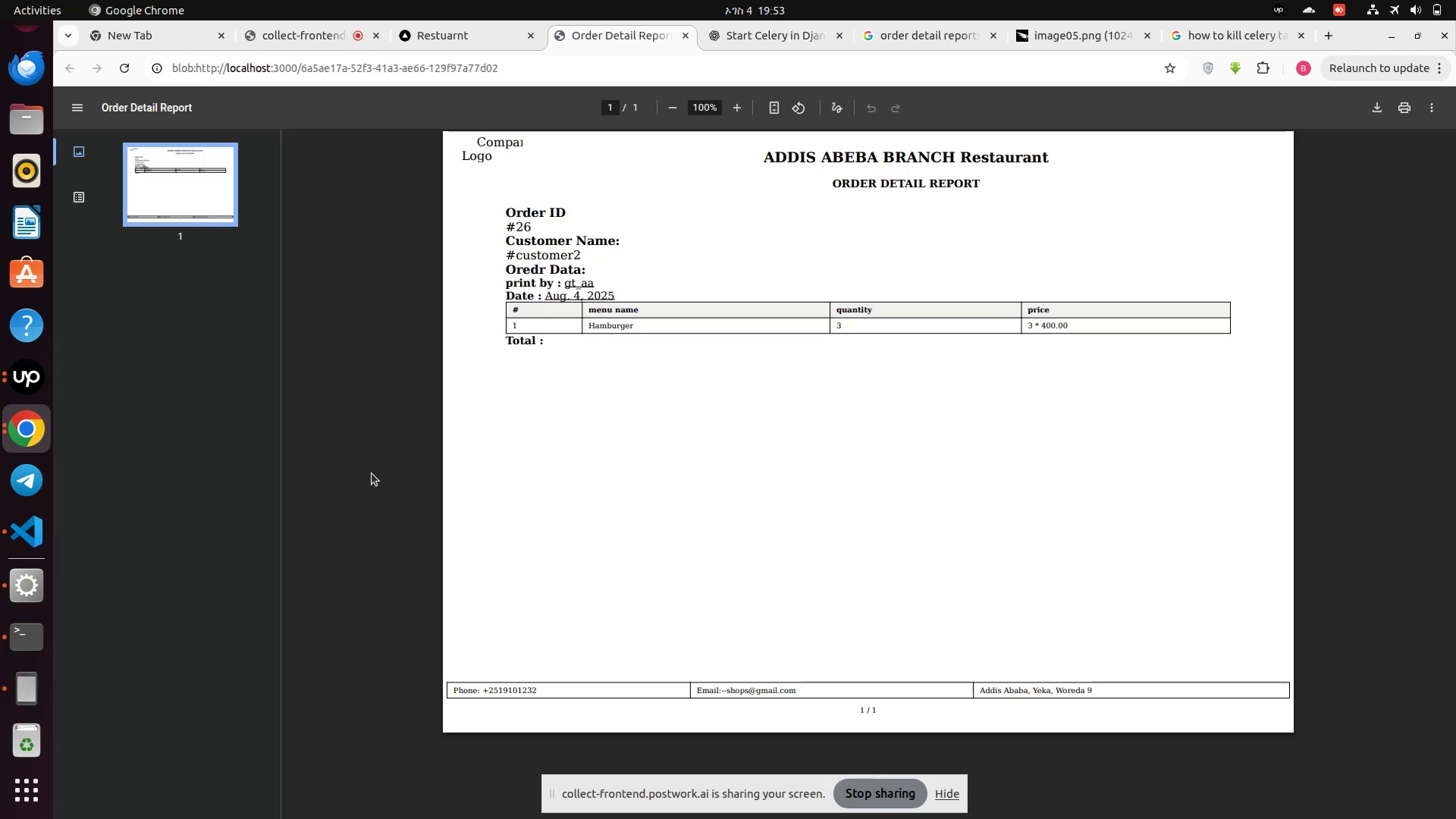 
left_click([44, 648])
 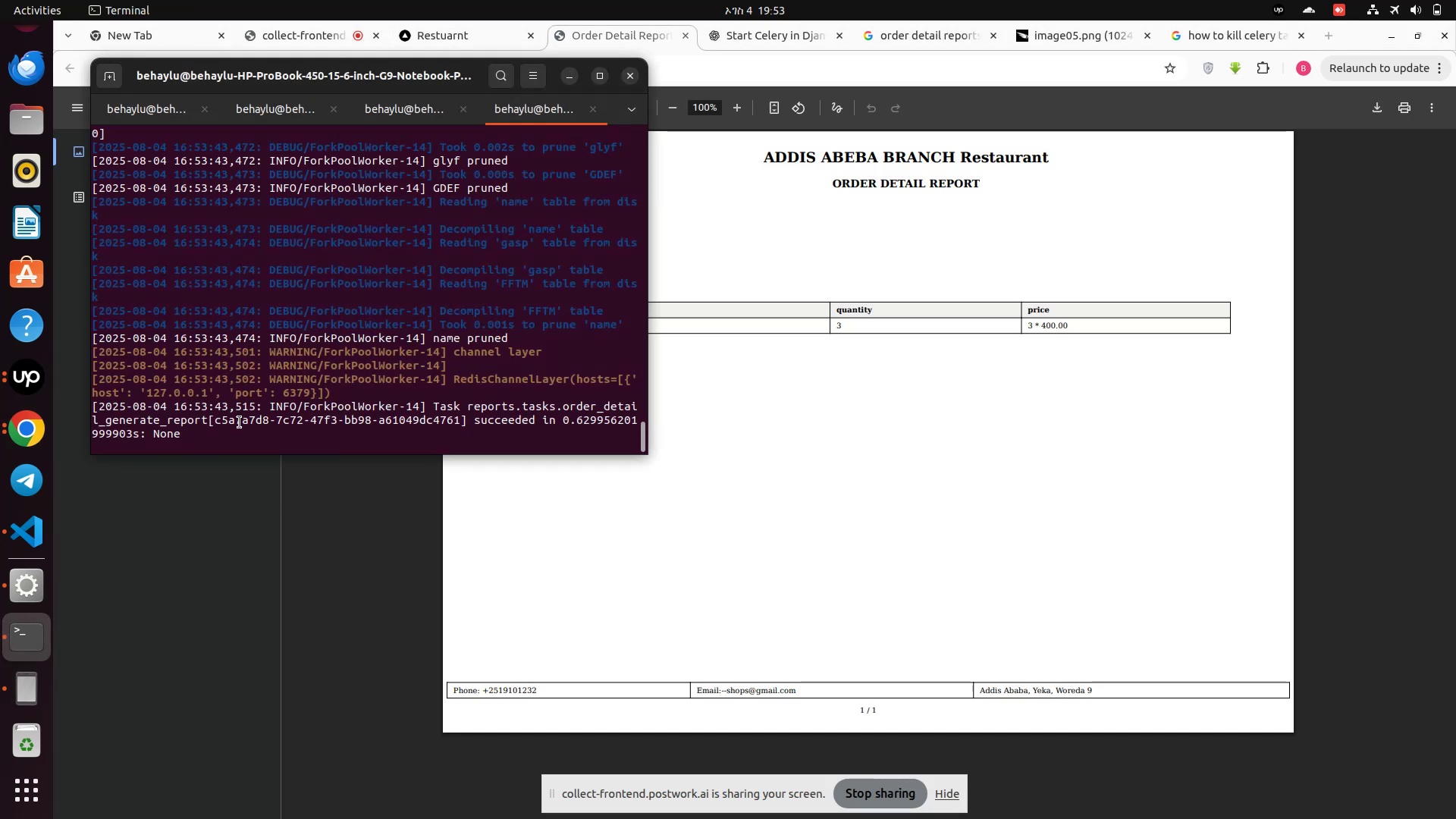 
hold_key(key=ControlLeft, duration=0.71)
 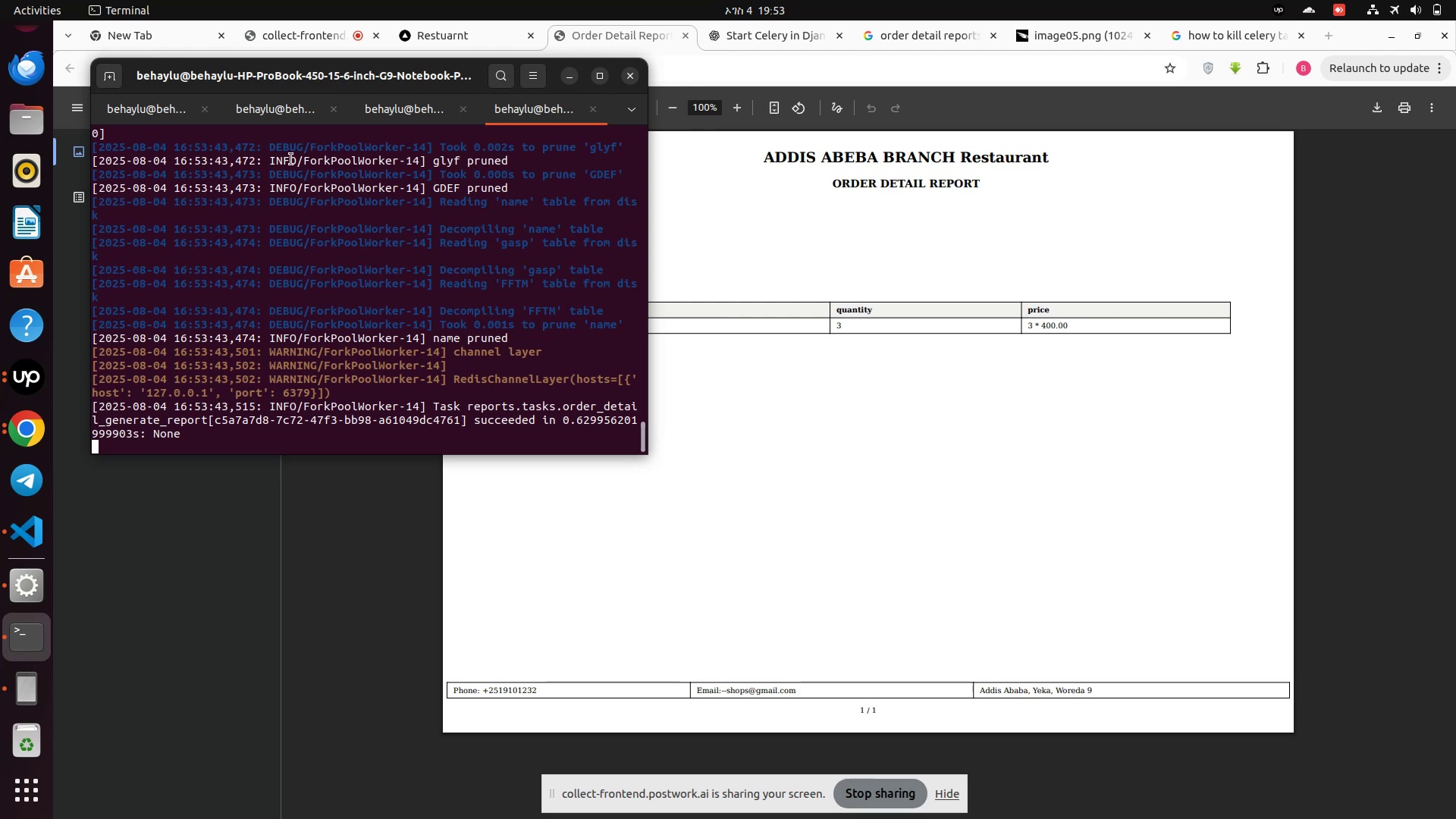 
key(Control+Z)
 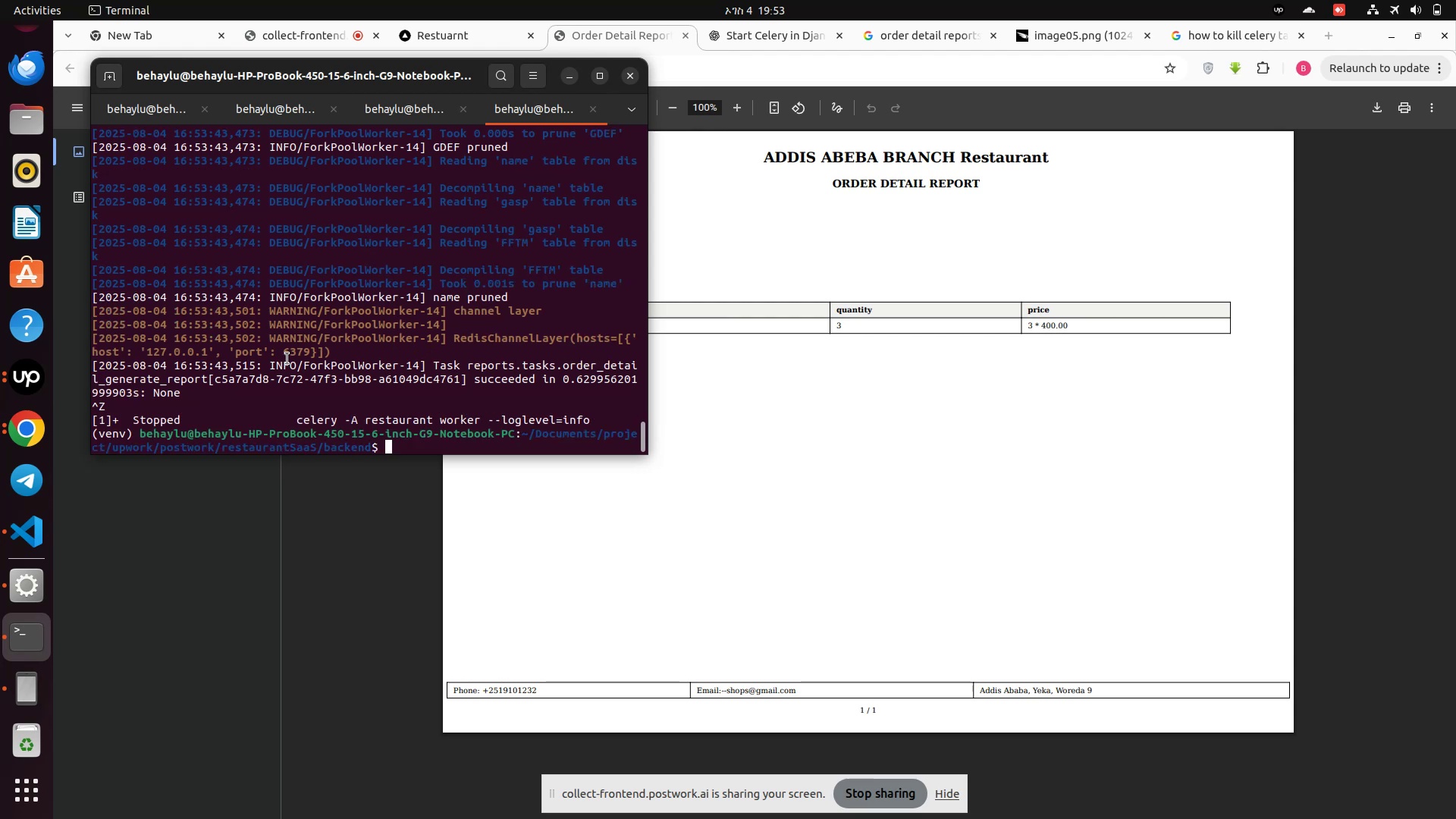 
key(ArrowUp)
 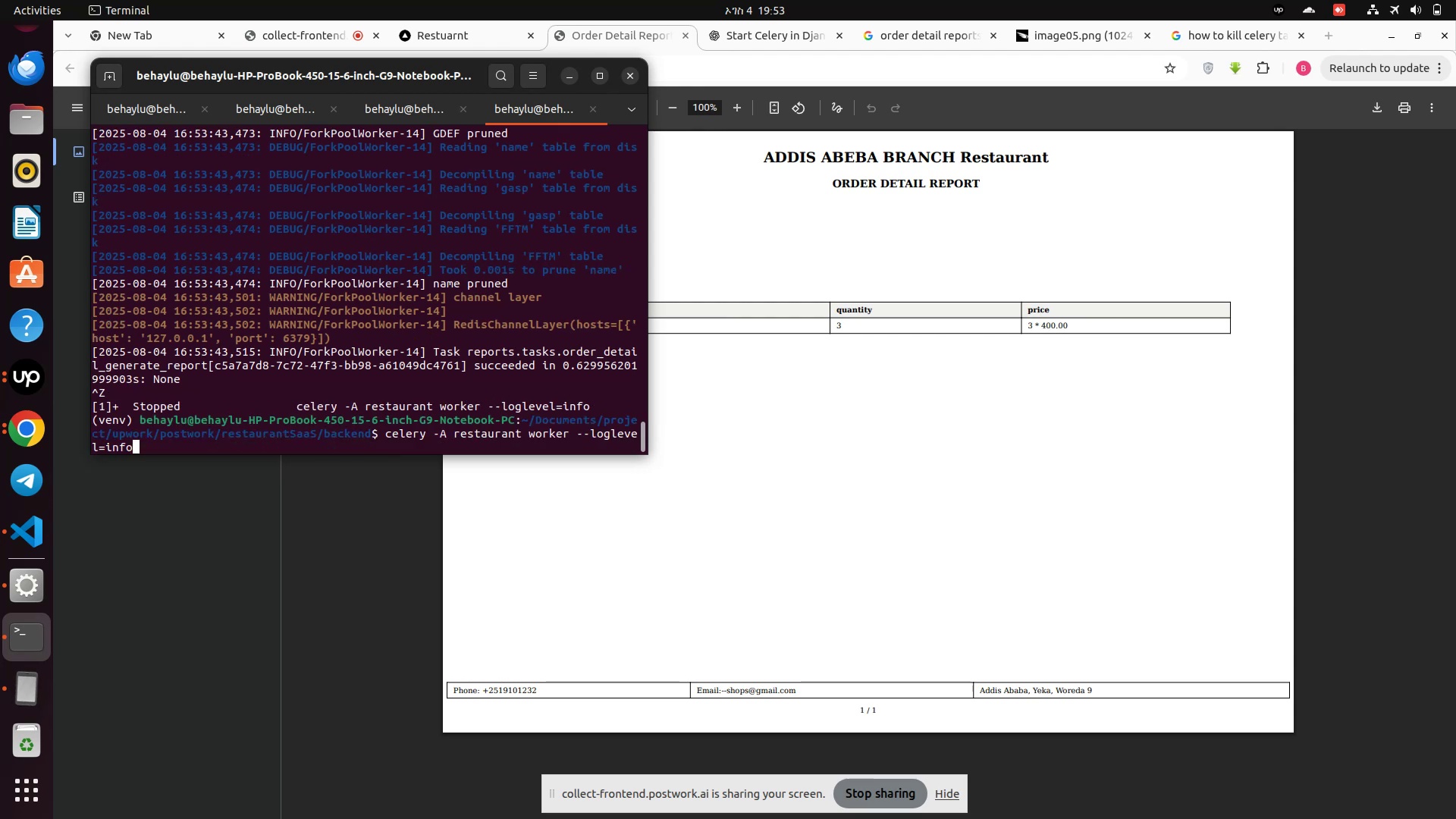 
key(ArrowUp)
 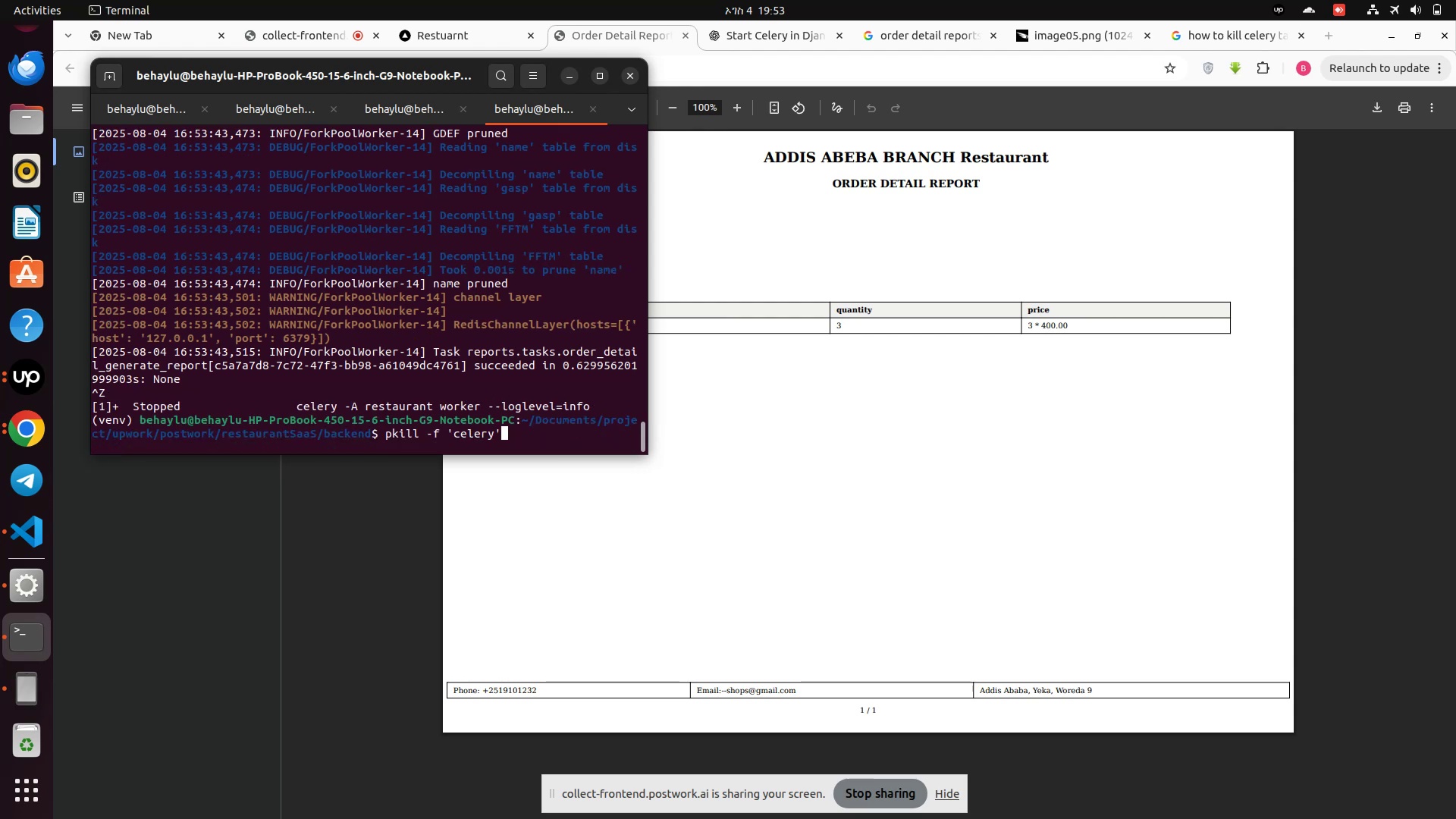 
key(Enter)
 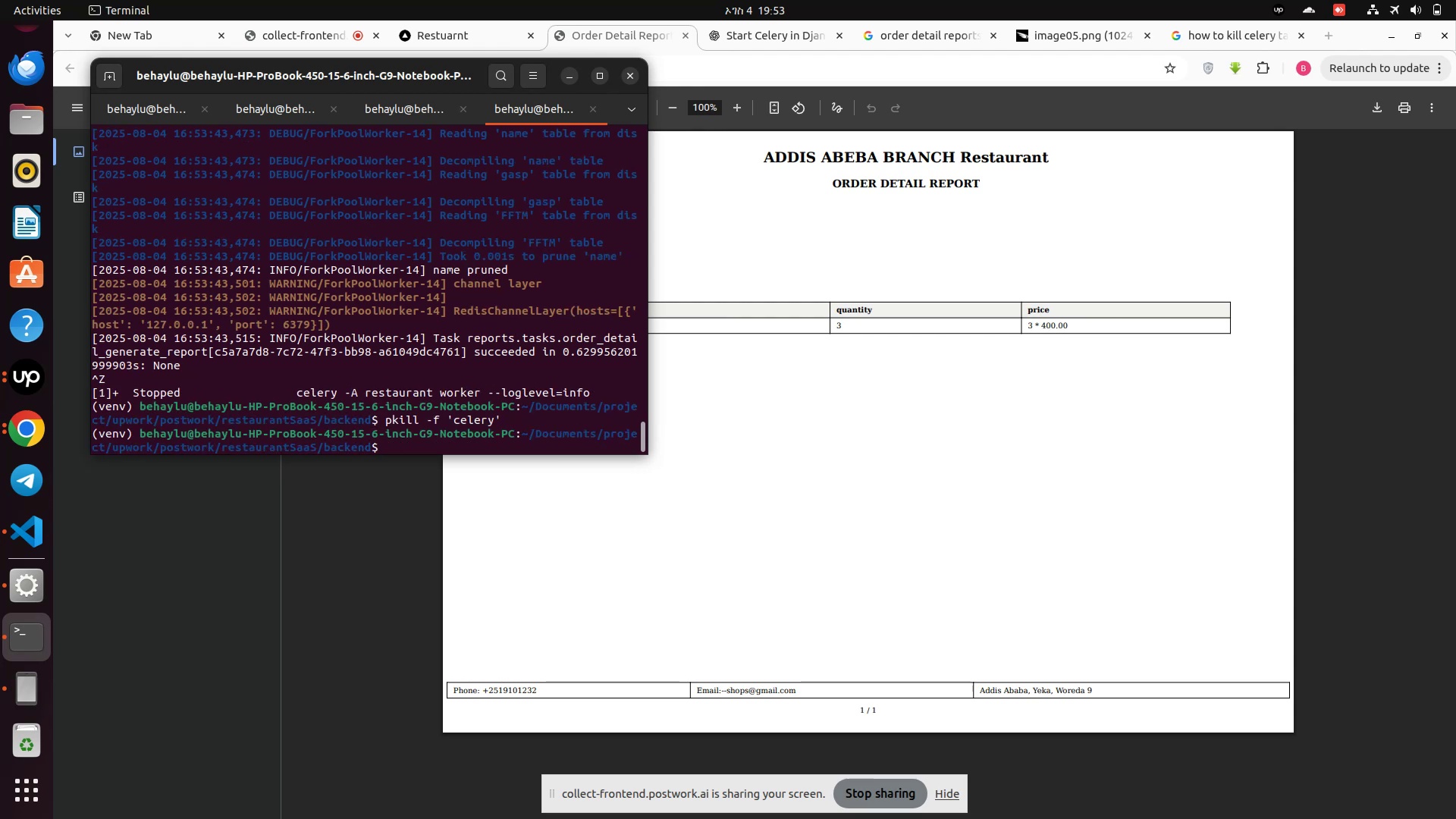 
key(ArrowUp)
 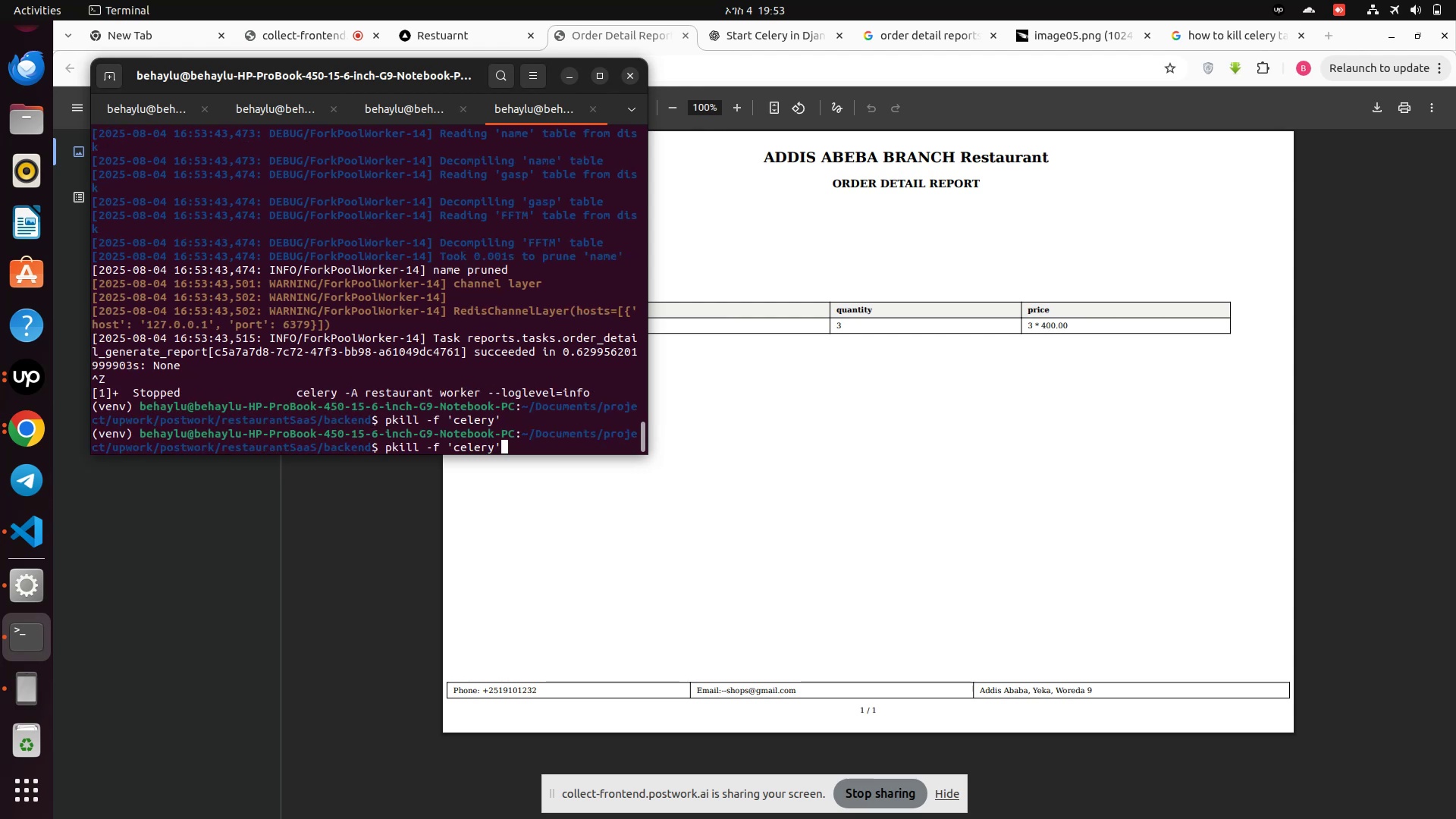 
key(ArrowUp)
 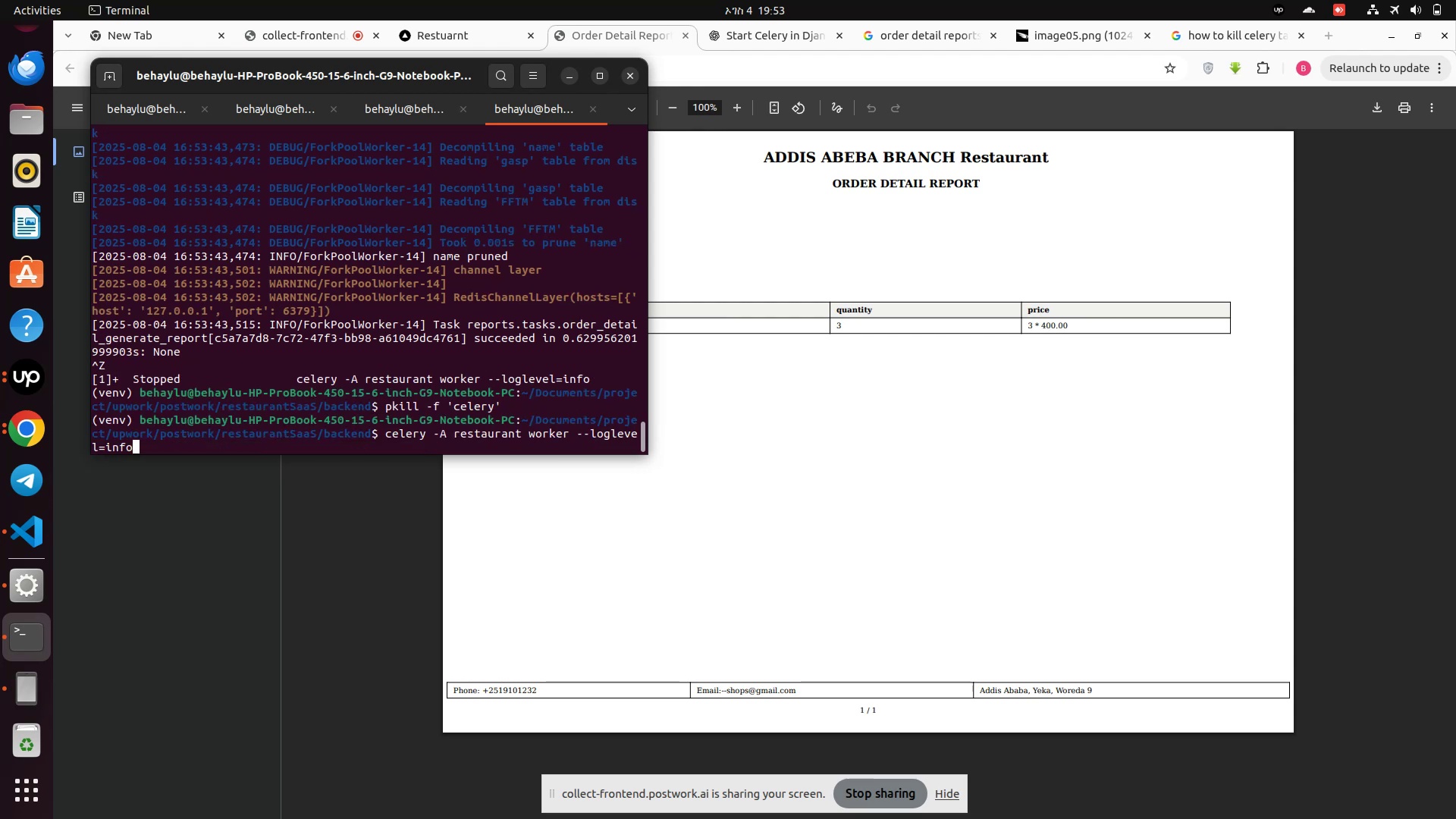 
key(ArrowUp)
 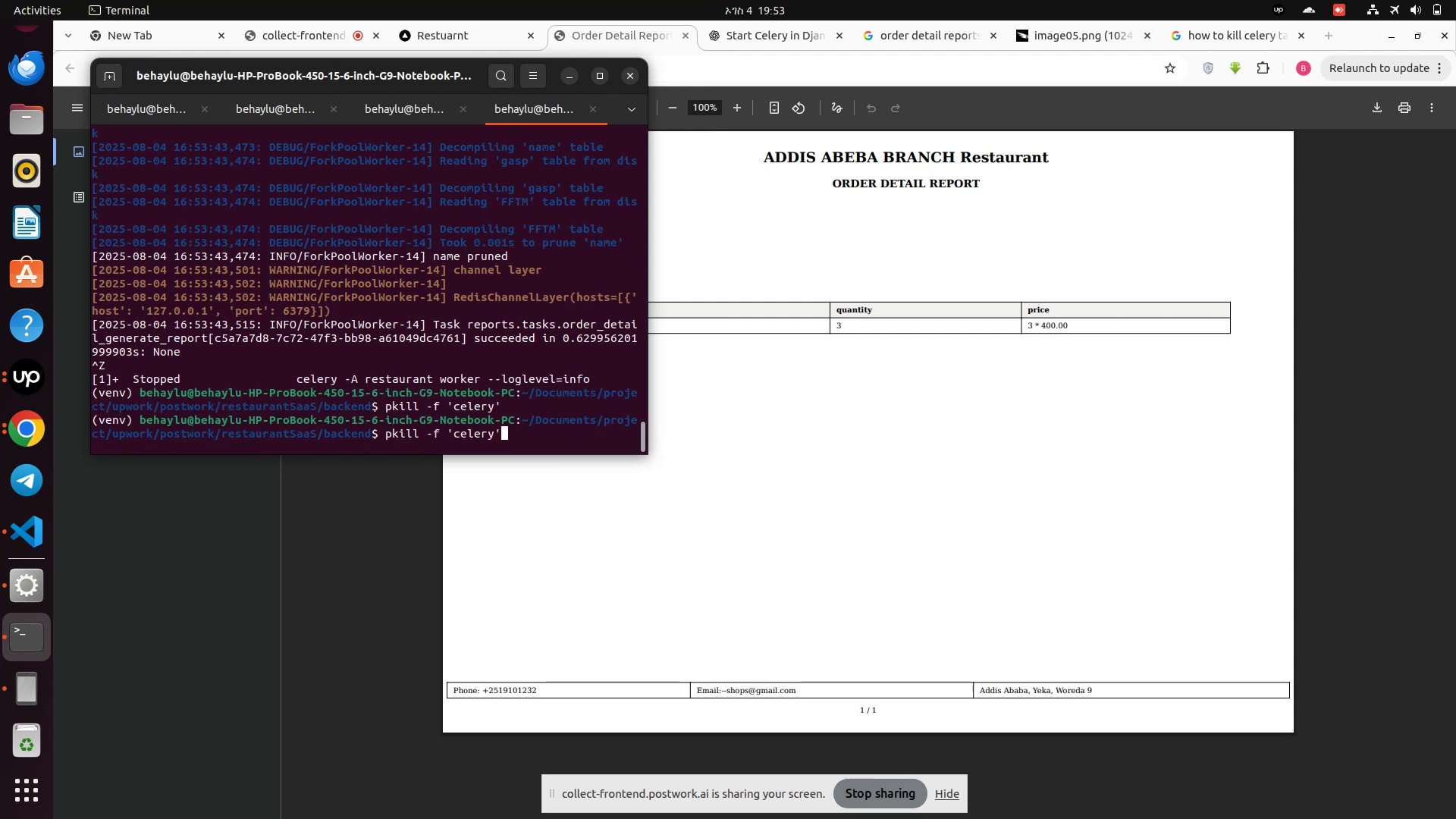 
key(ArrowUp)
 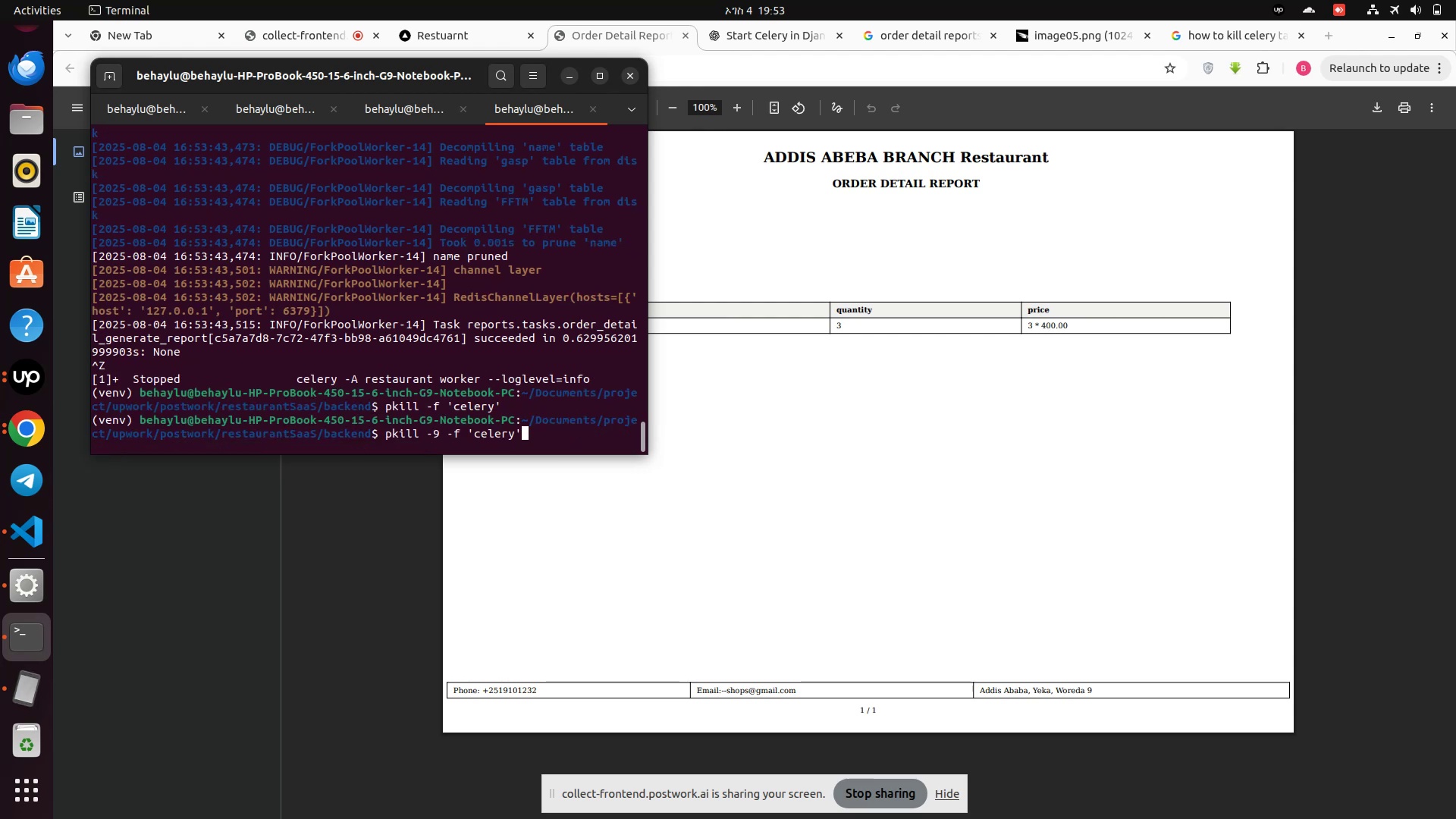 
key(Enter)
 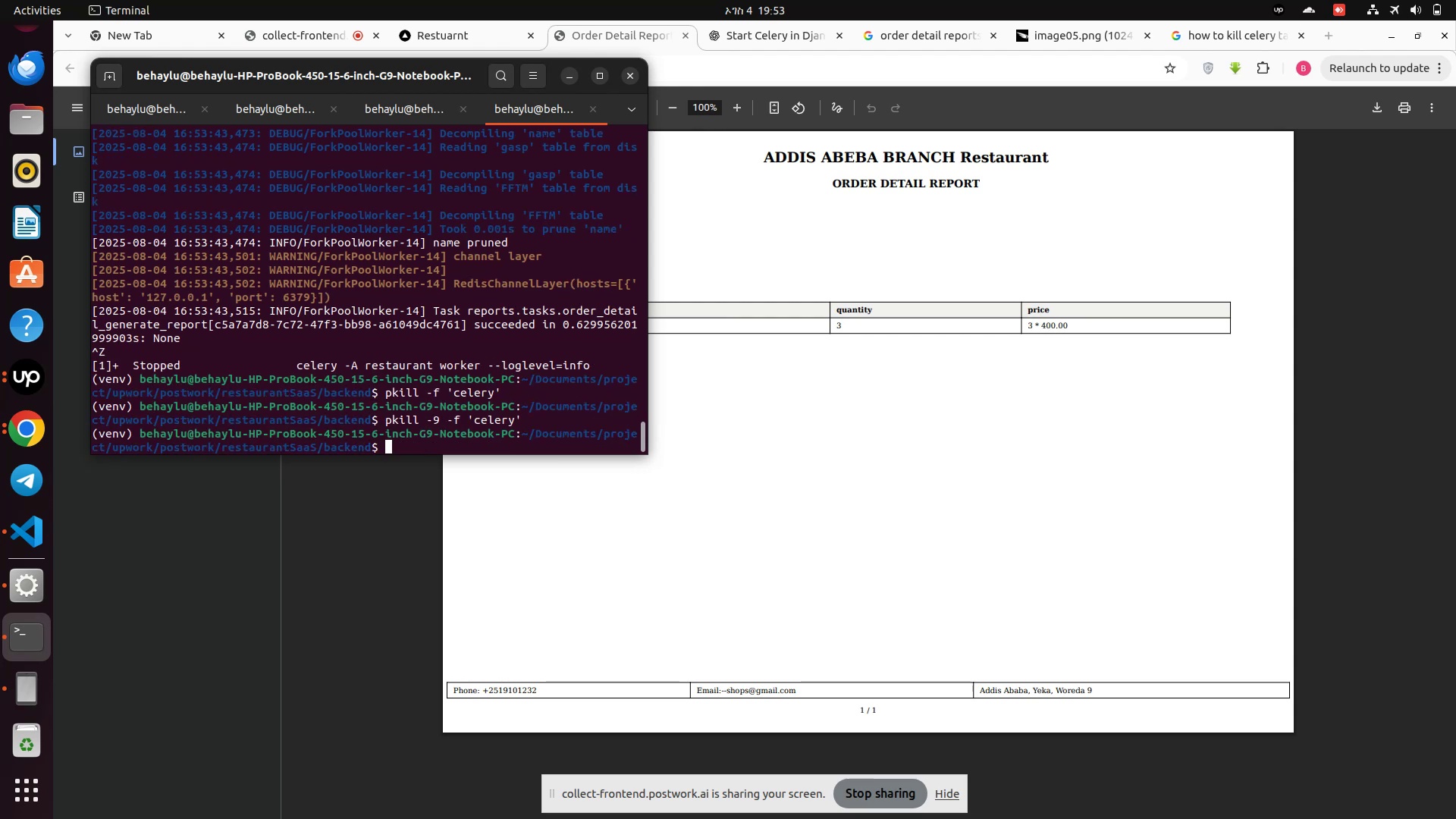 
key(ArrowUp)
 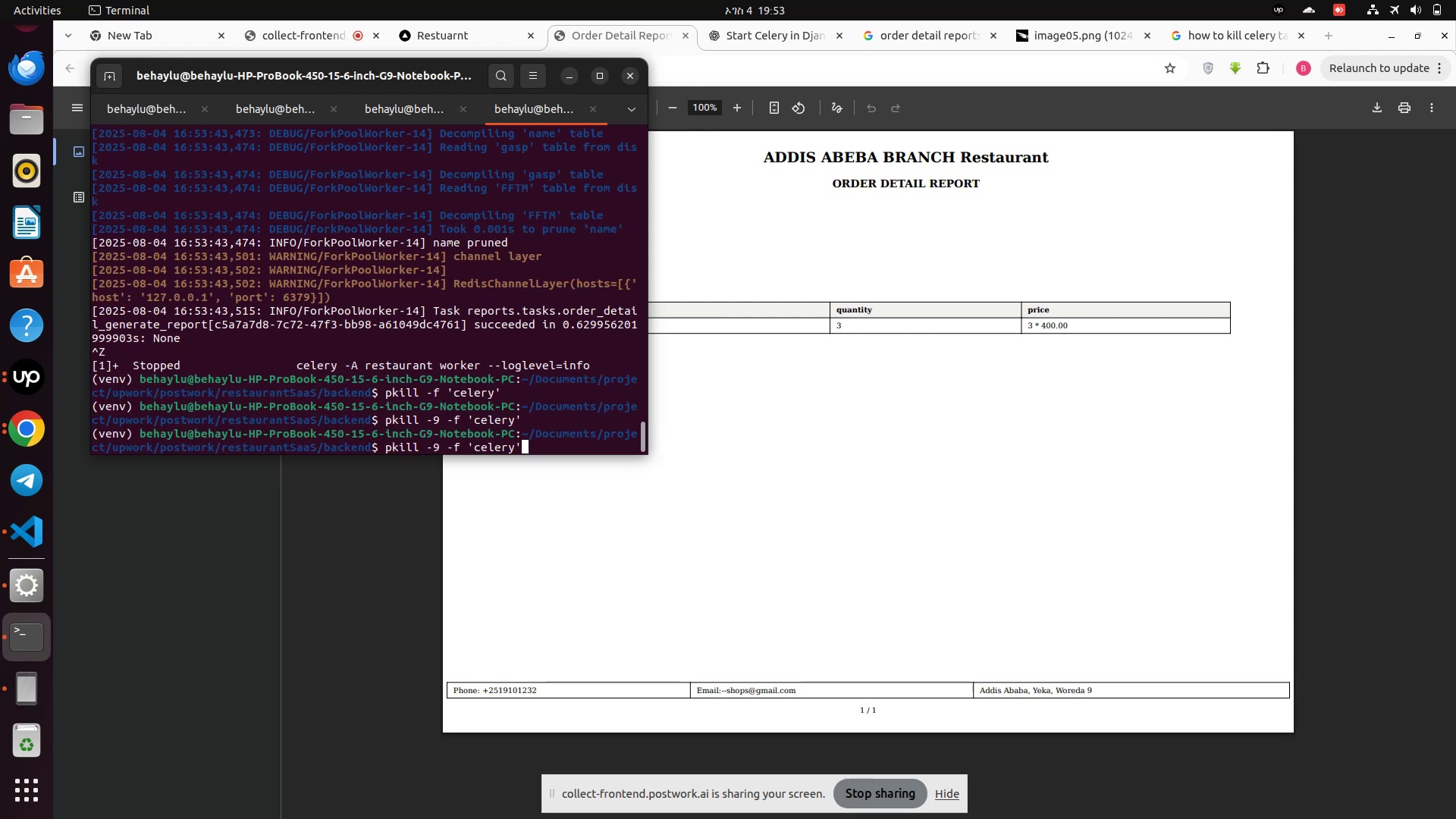 
key(ArrowUp)
 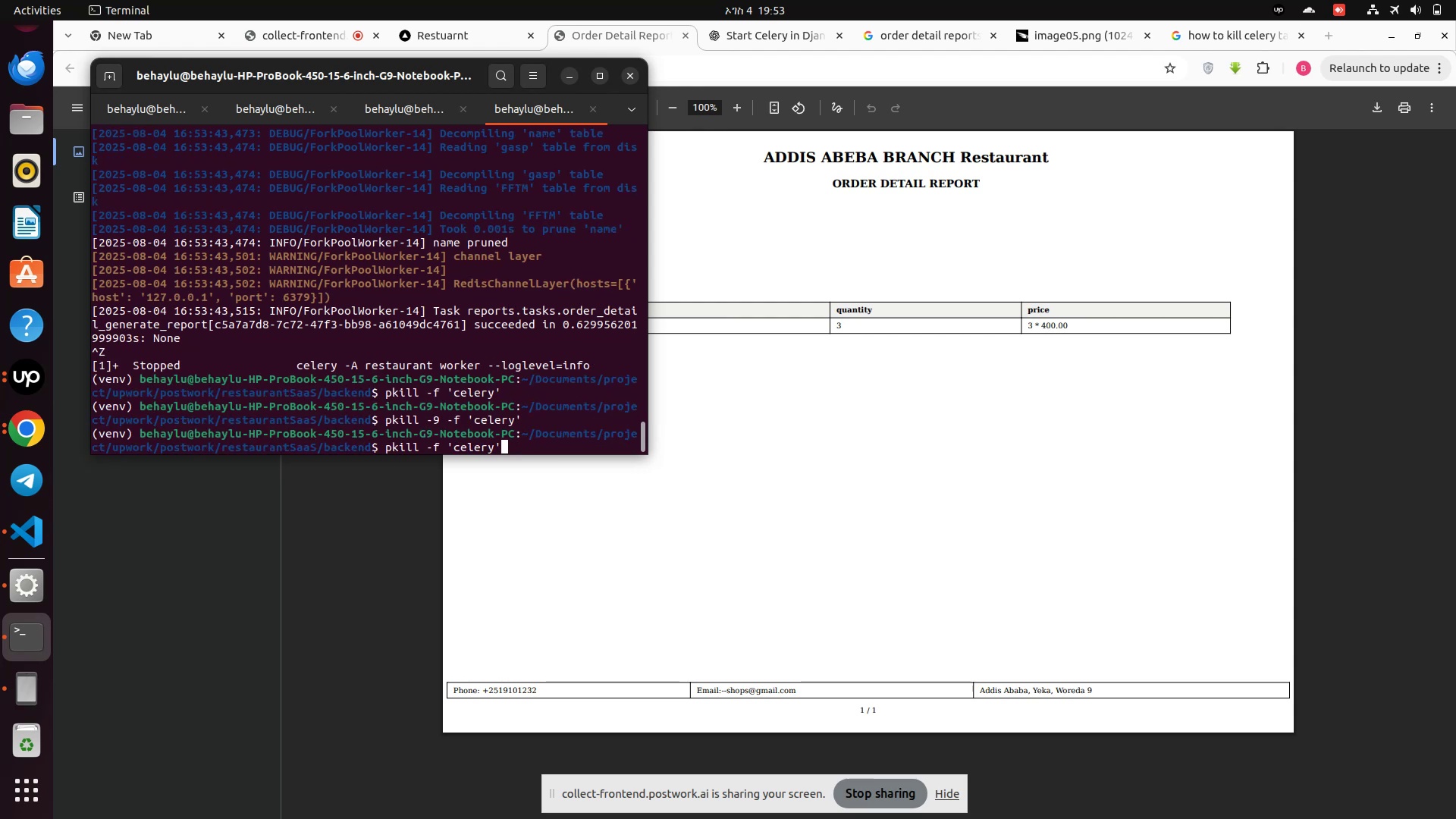 
key(ArrowUp)
 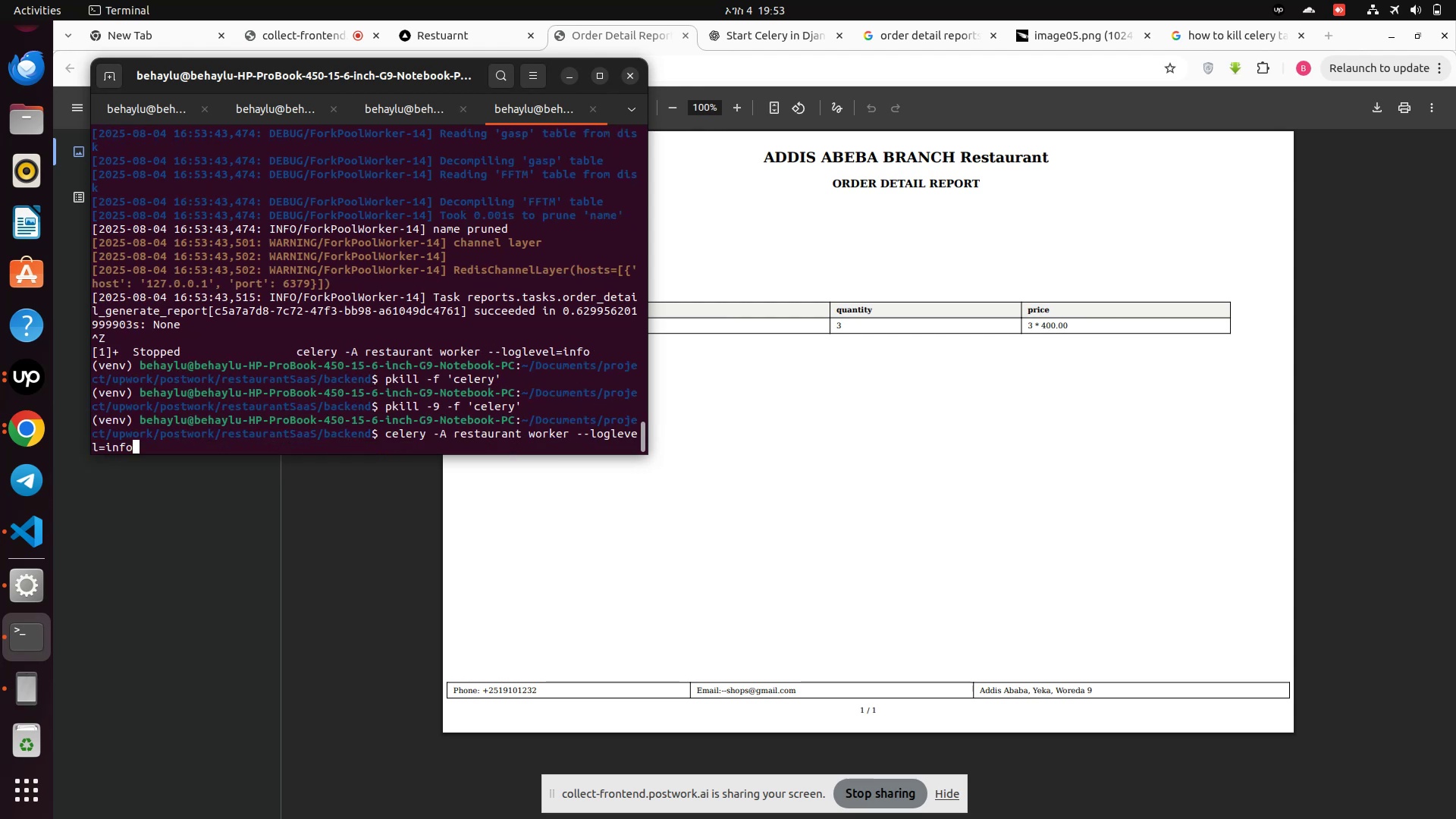 
key(Enter)
 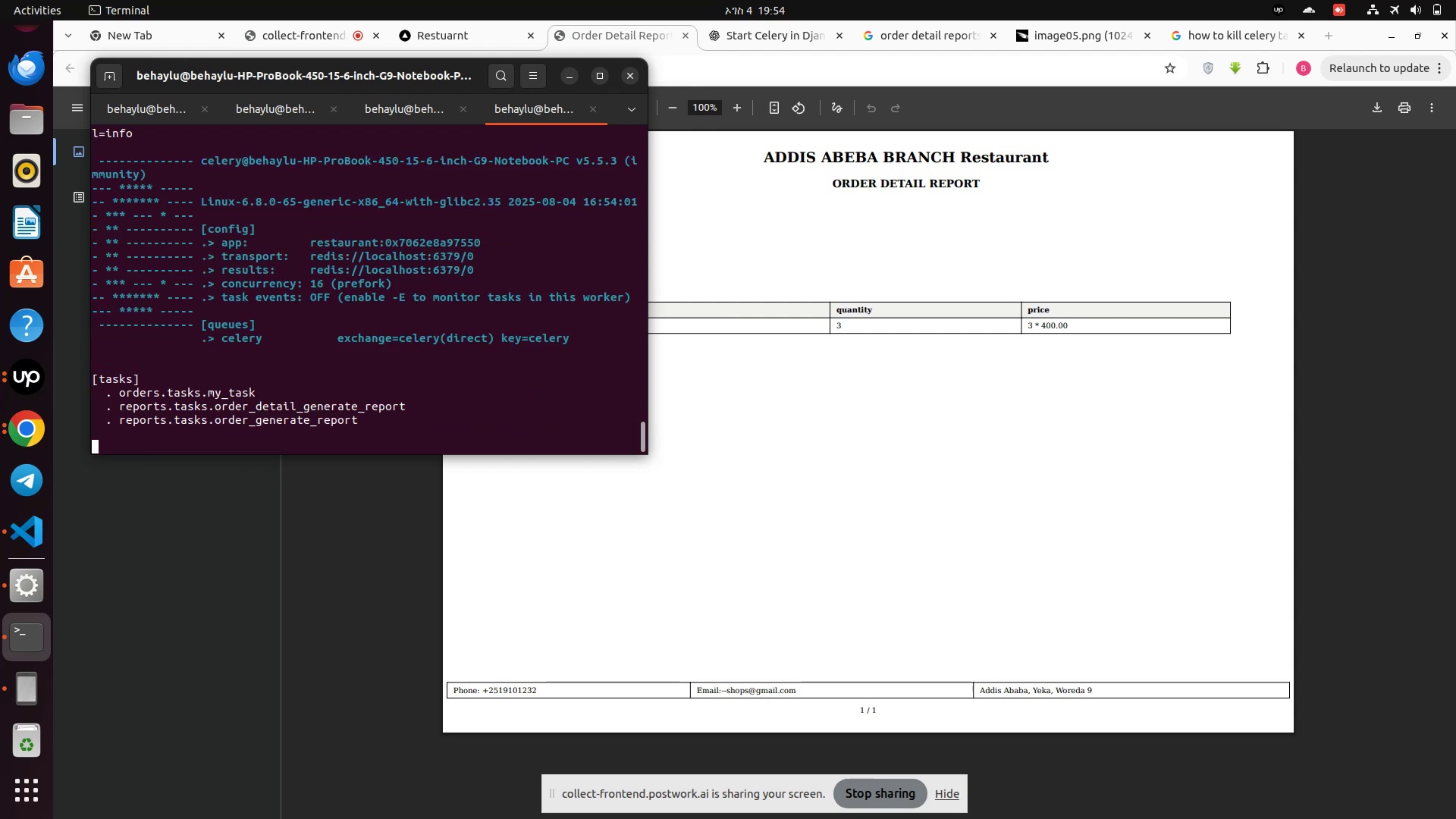 
left_click([787, 406])
 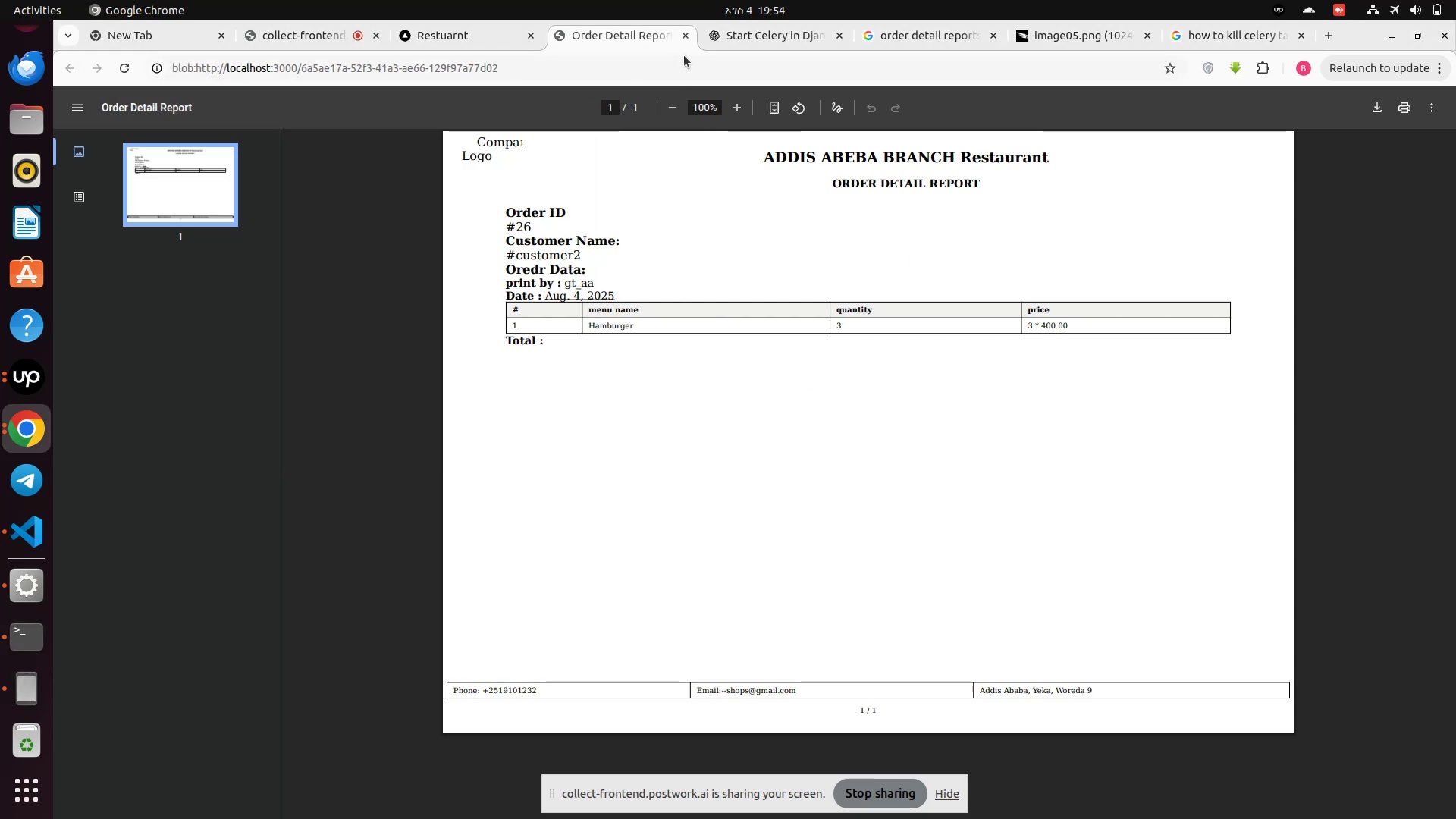 
left_click([686, 30])
 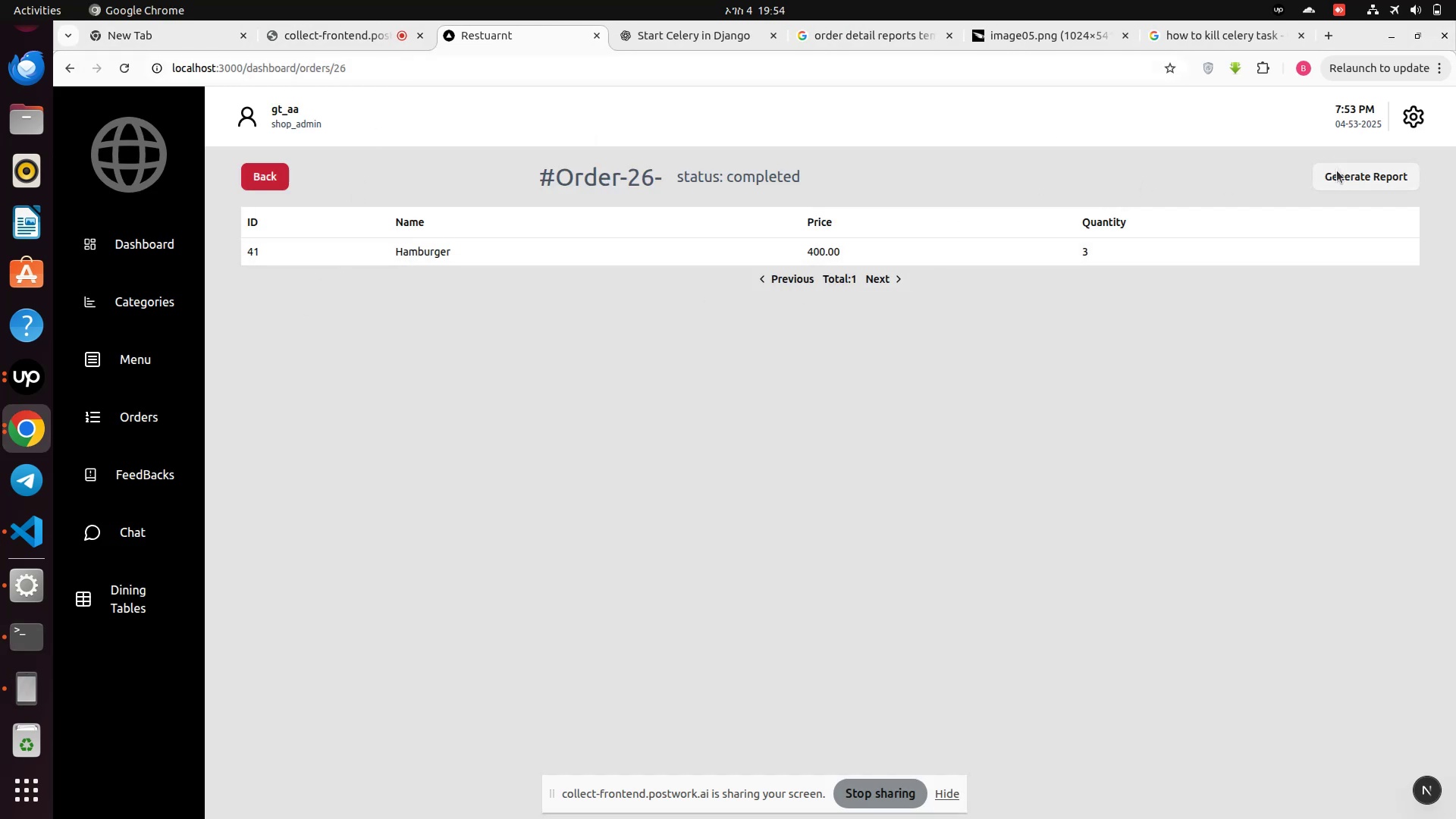 
wait(6.24)
 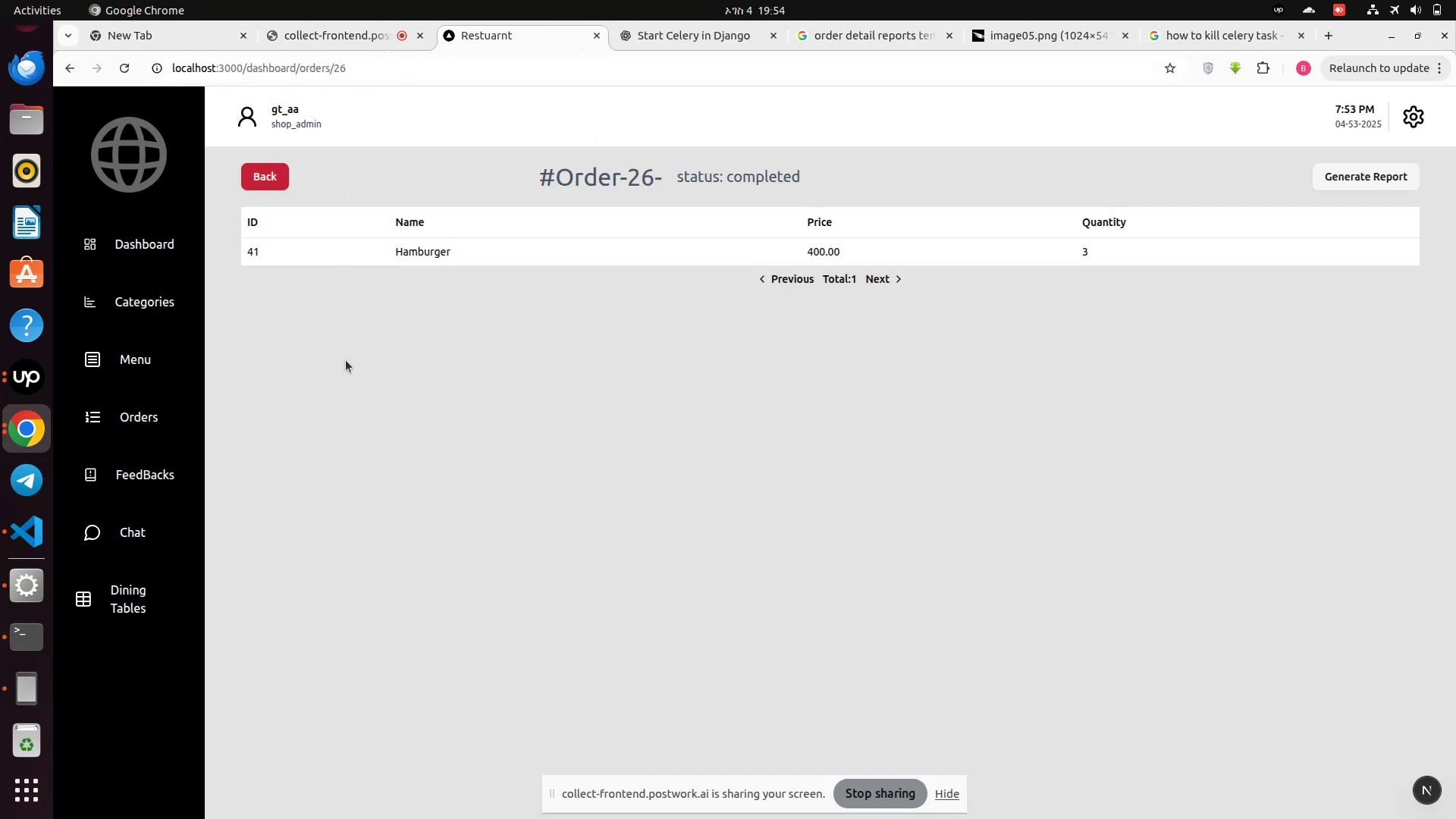 
left_click([145, 422])
 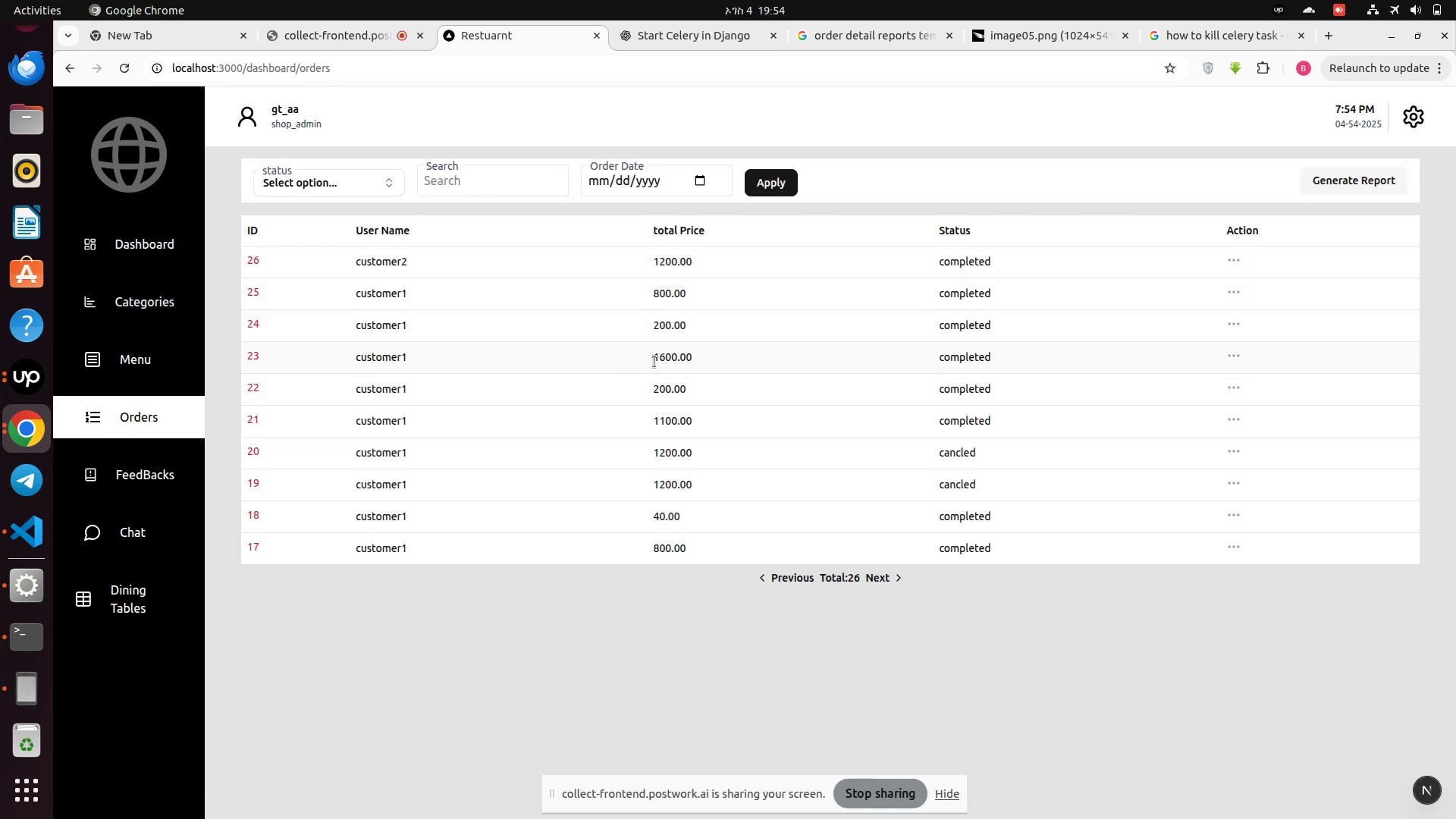 
wait(6.18)
 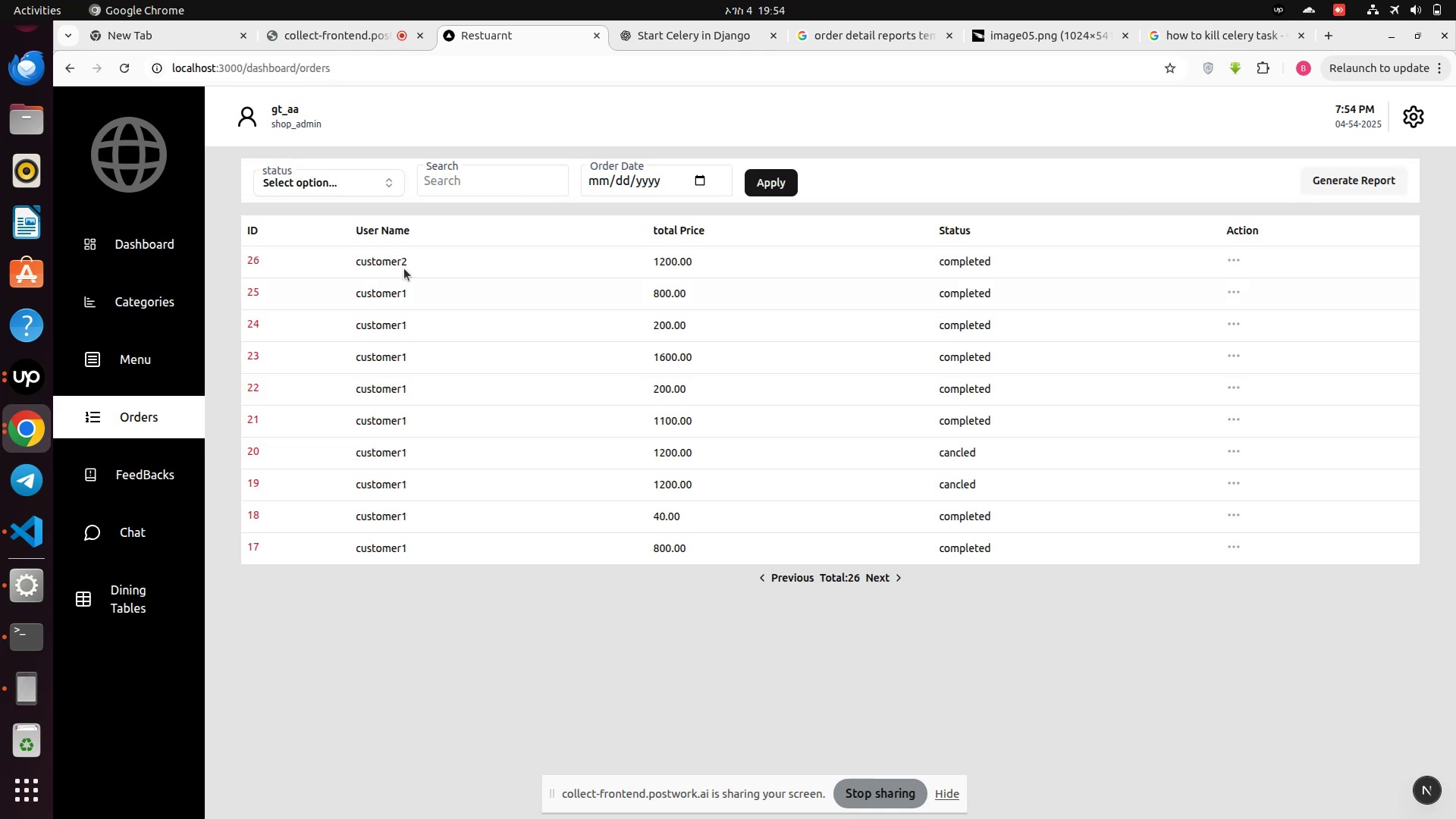 
left_click([256, 359])
 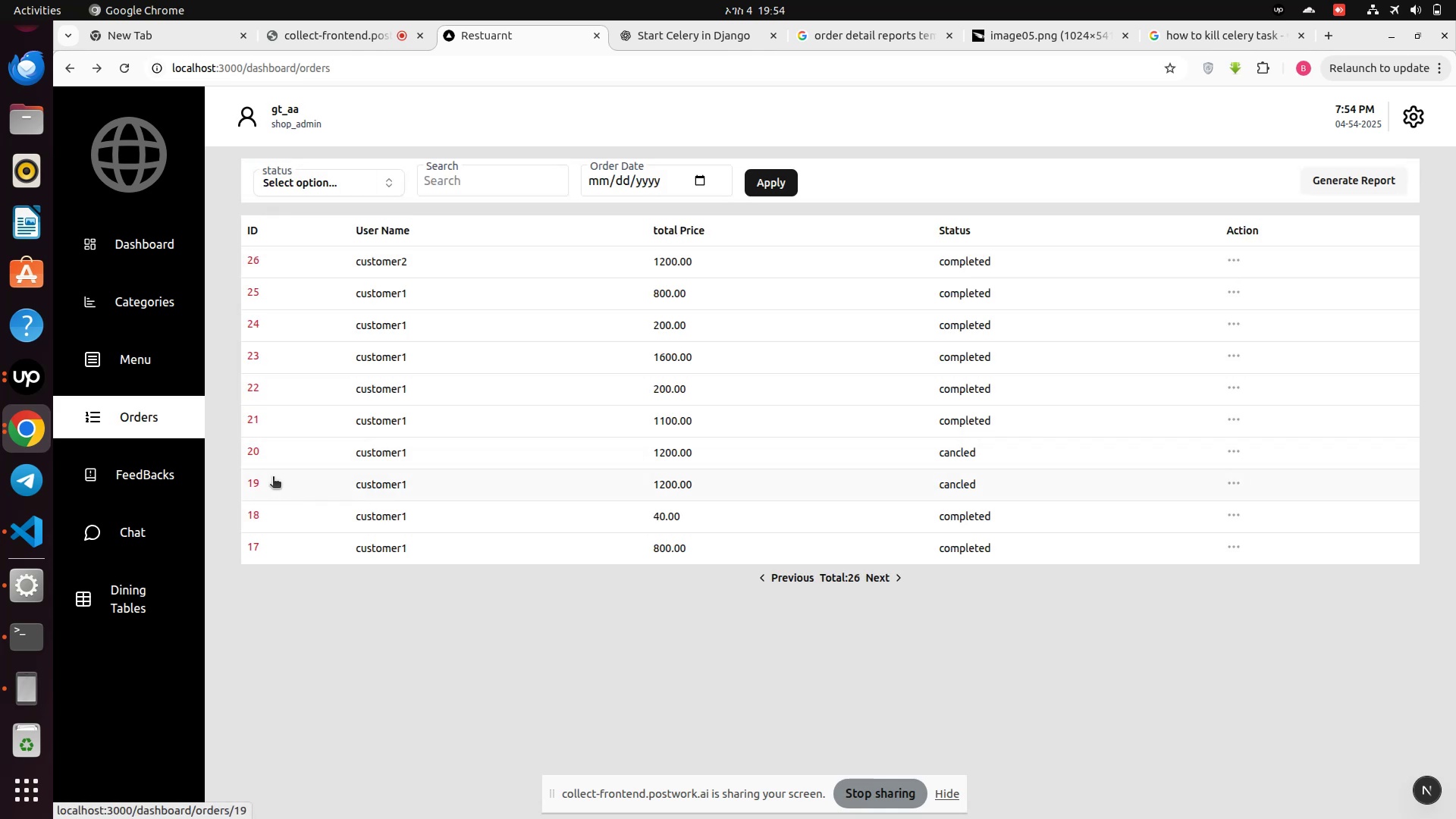 
wait(11.23)
 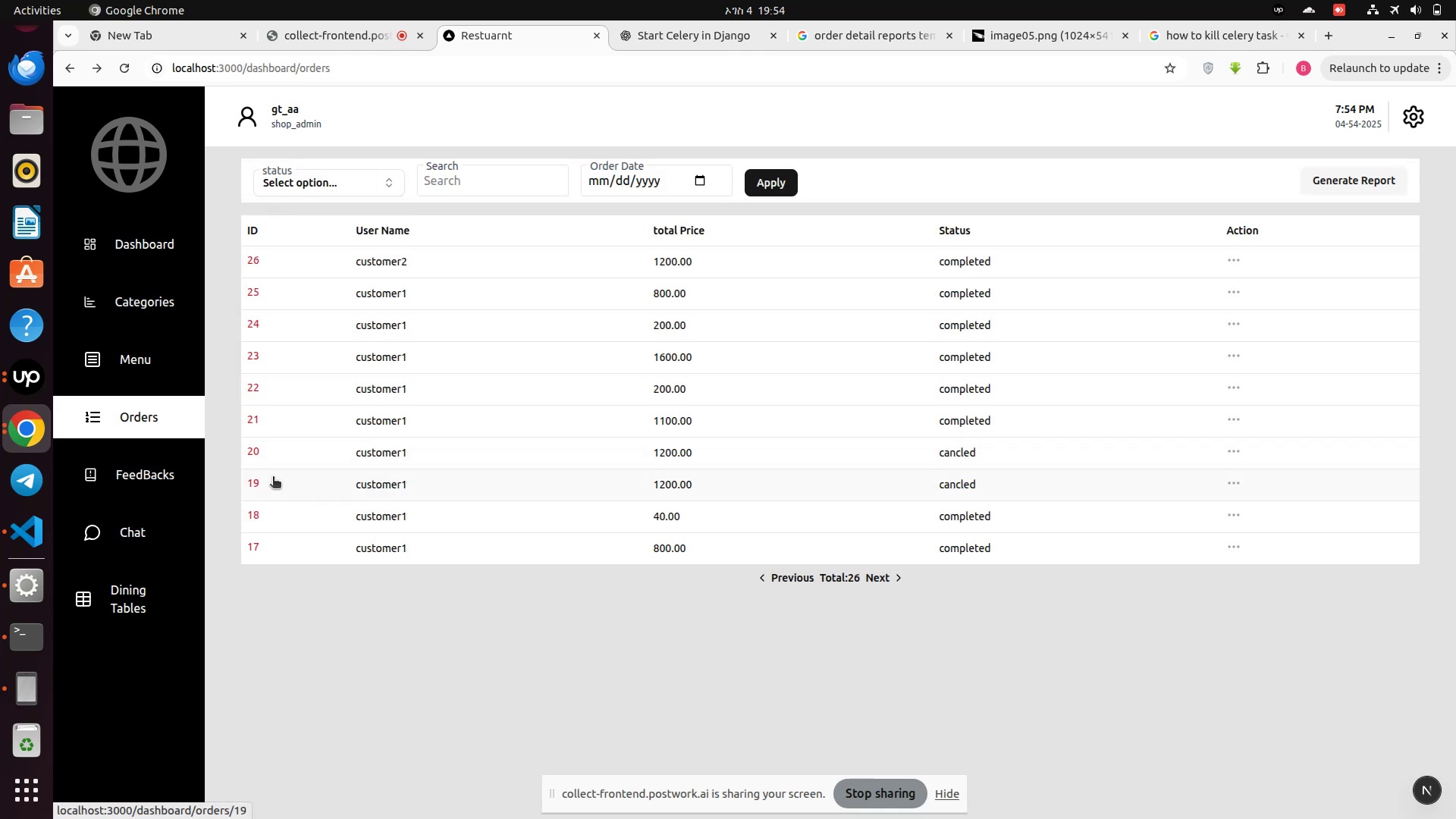 
left_click([249, 488])
 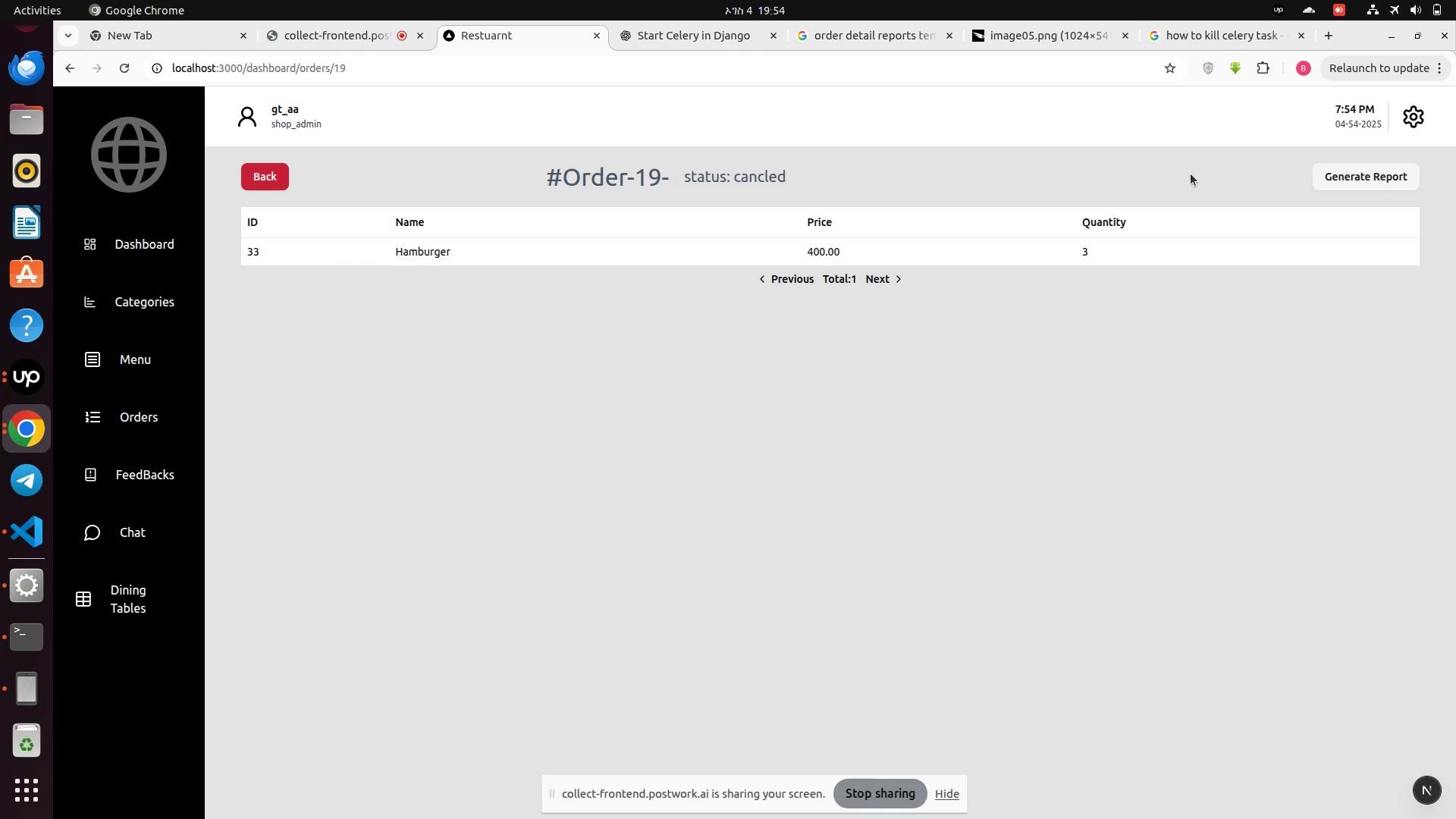 
left_click([1350, 184])
 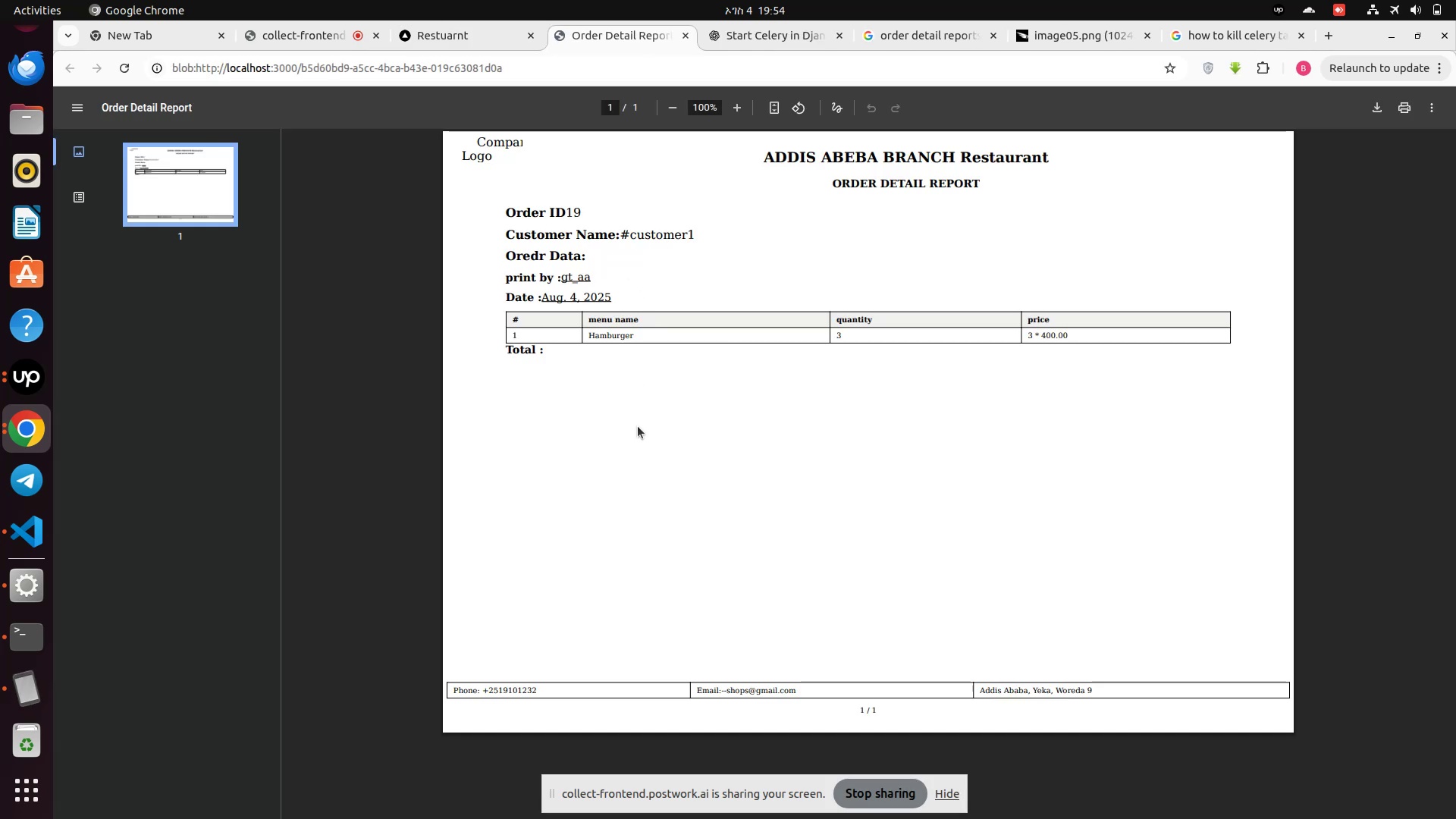 
wait(5.04)
 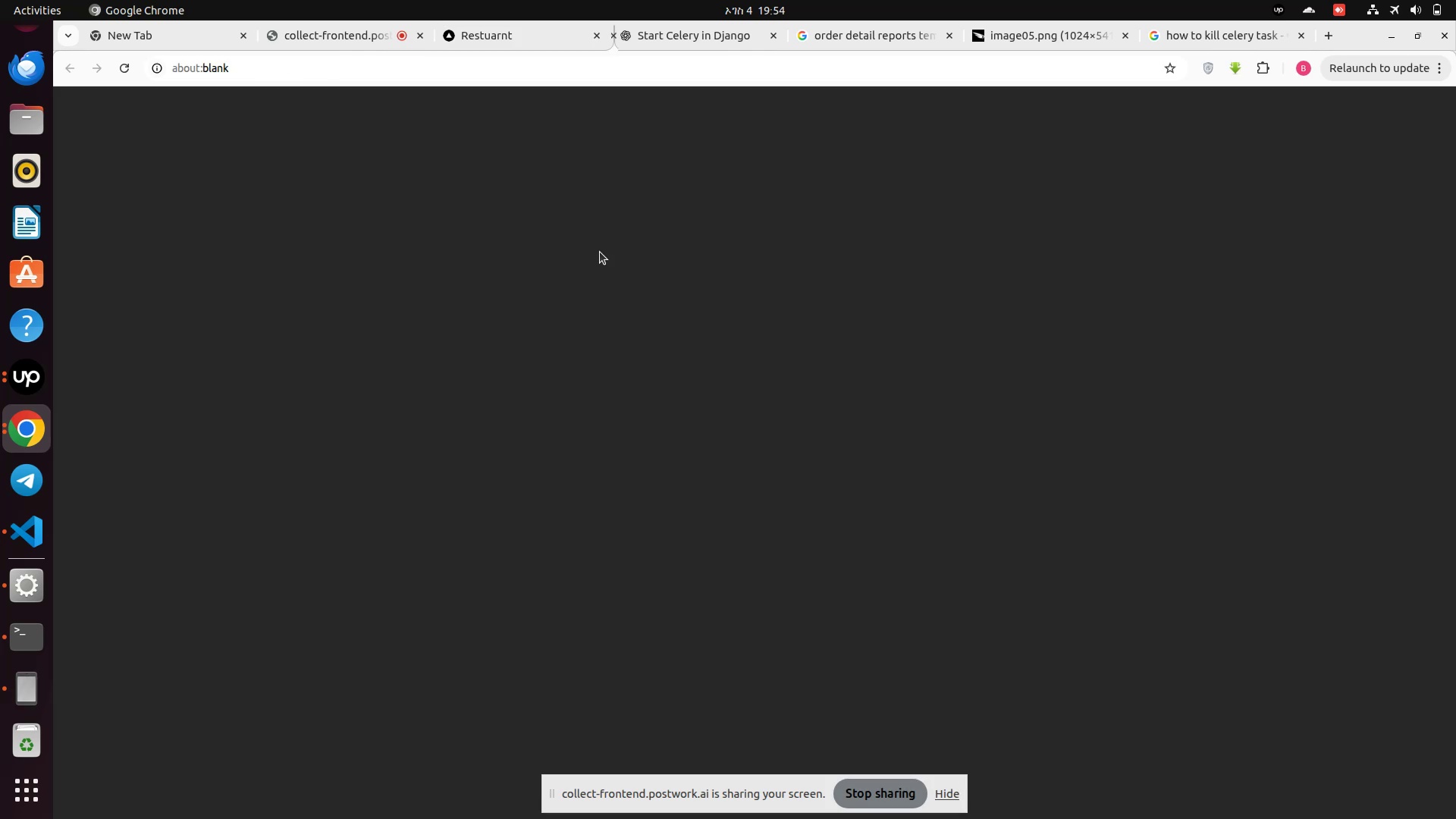 
mouse_move([36, 506])
 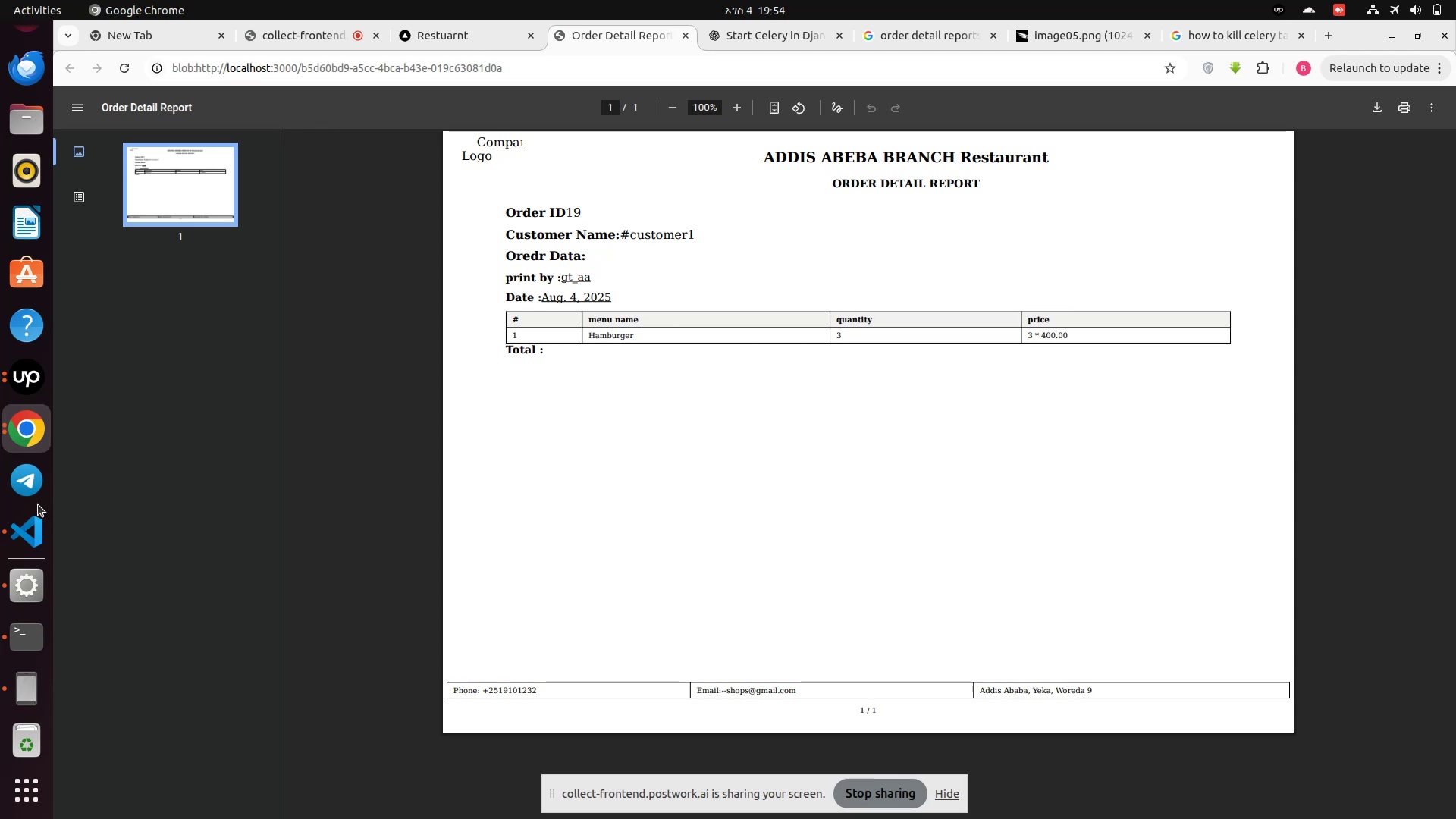 
wait(8.05)
 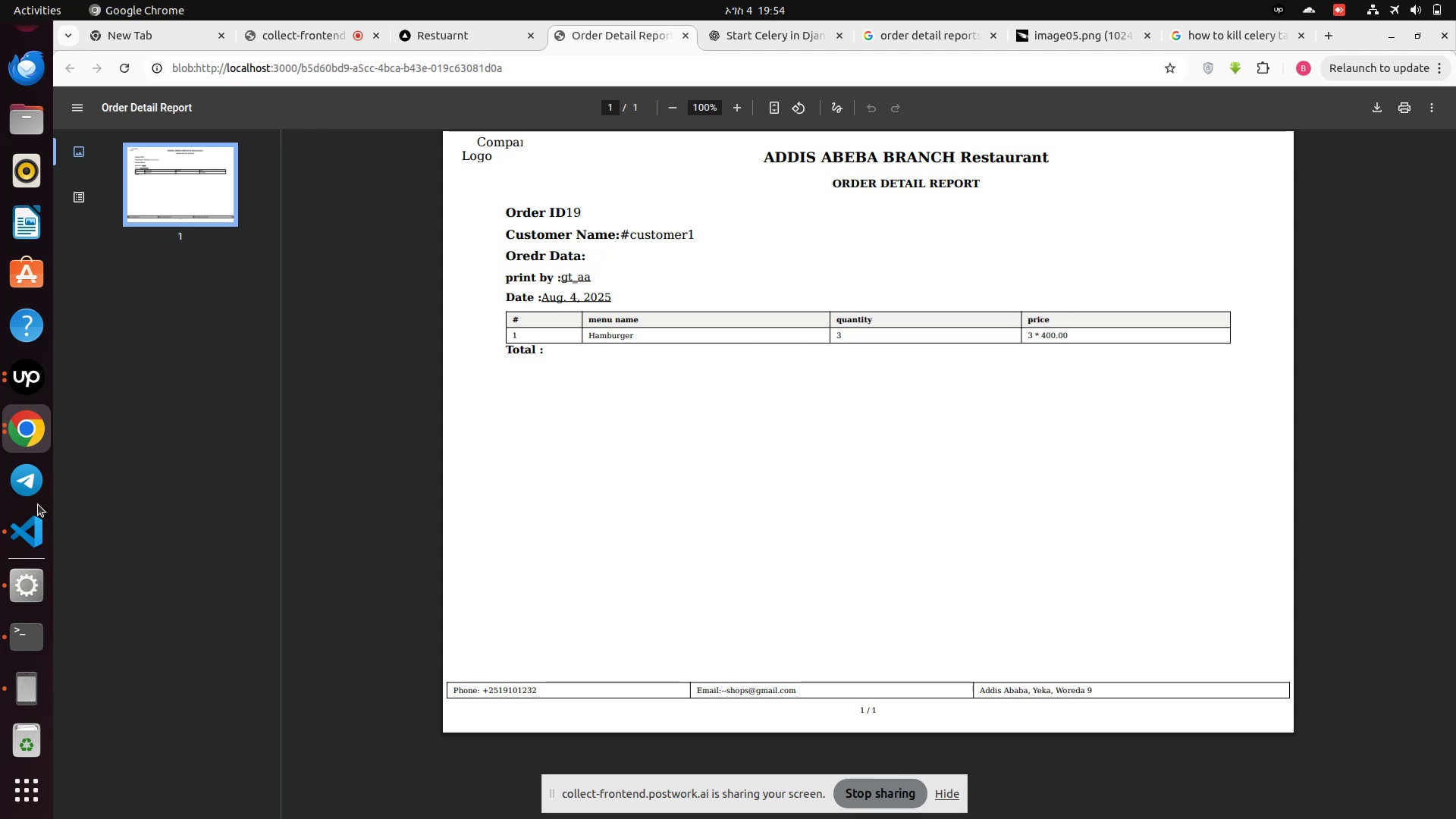 
left_click([19, 541])
 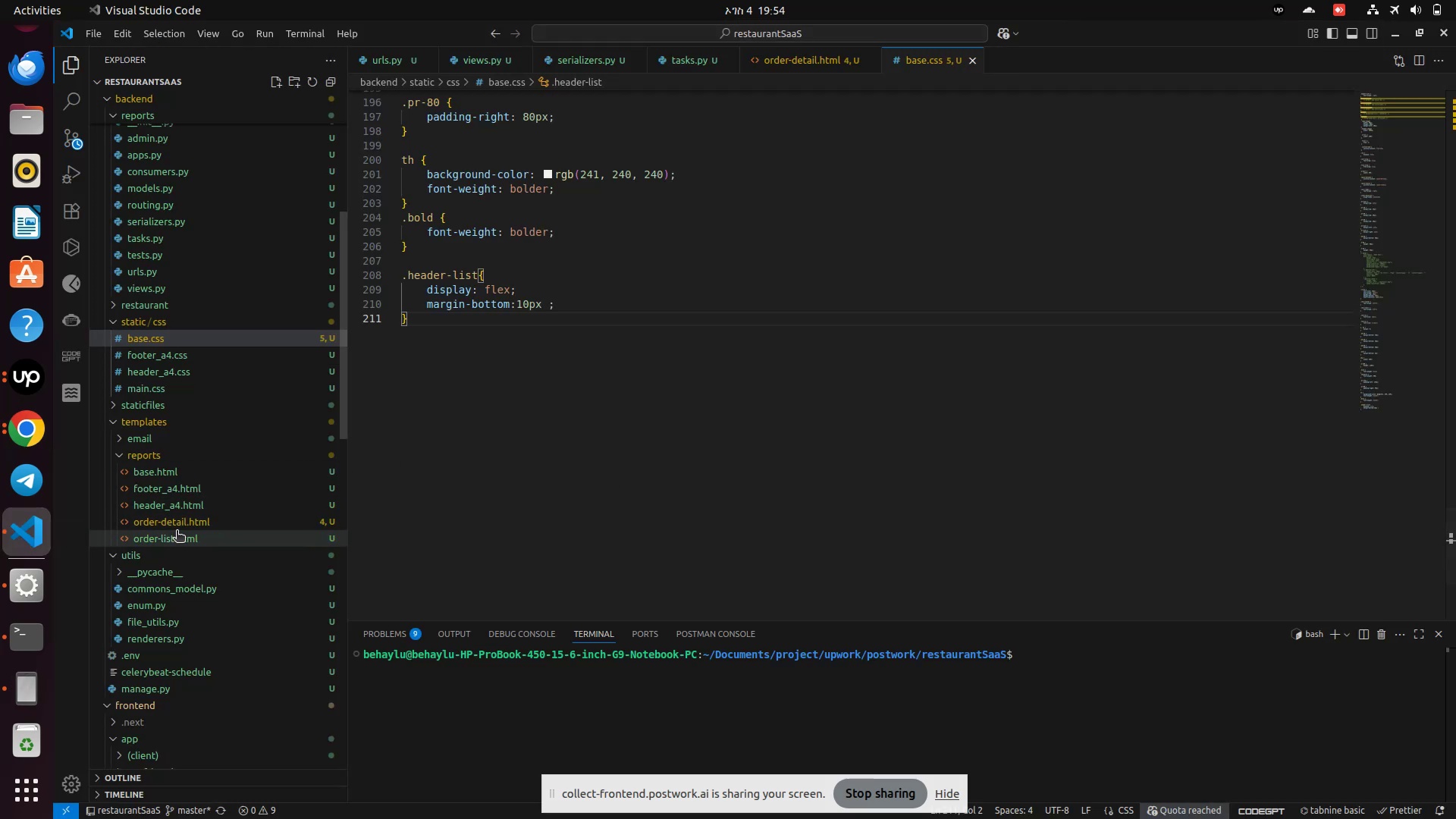 
left_click([156, 520])
 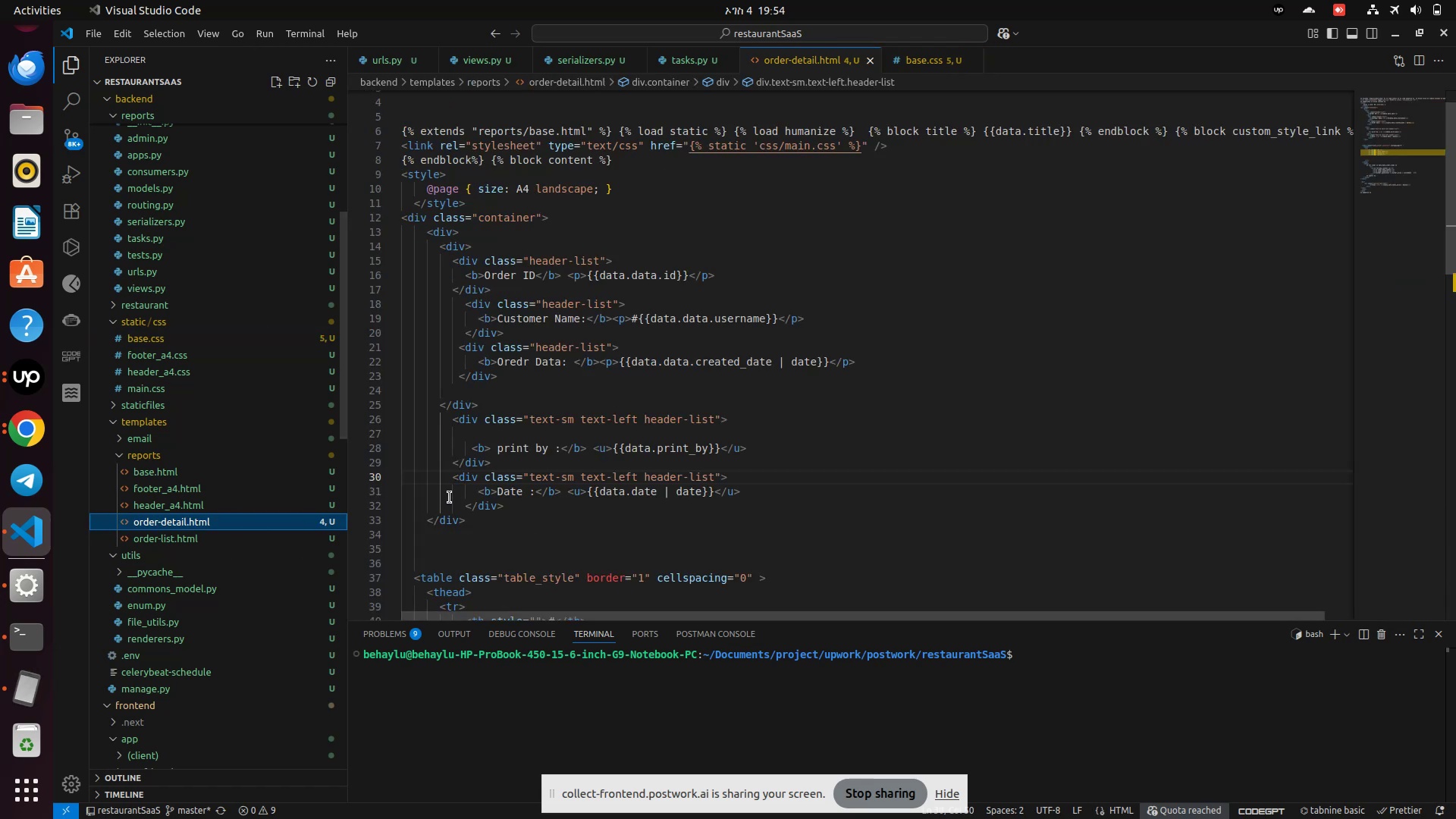 
scroll: coordinate [493, 400], scroll_direction: up, amount: 3.0
 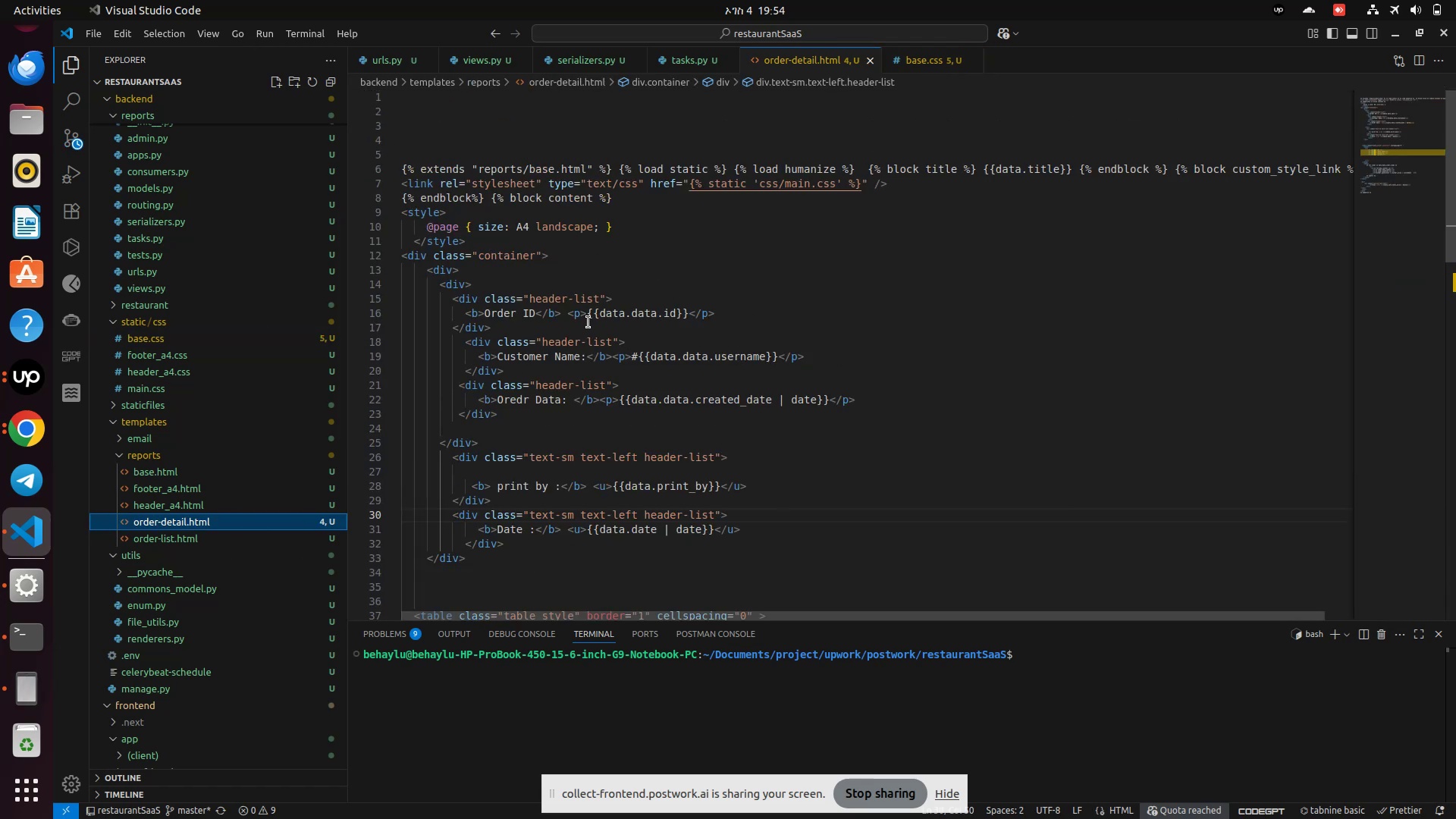 
left_click([588, 319])
 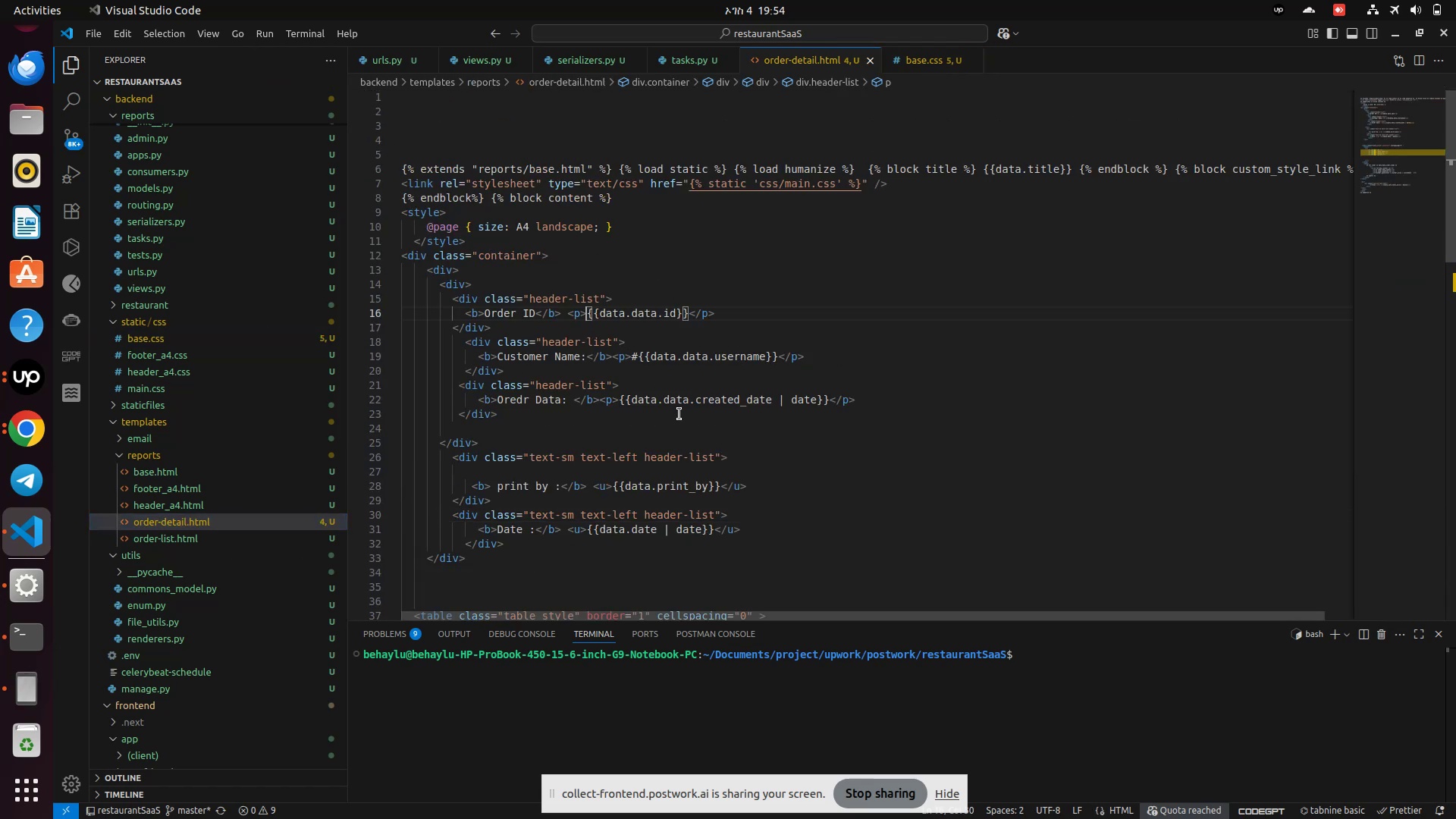 
left_click([679, 414])
 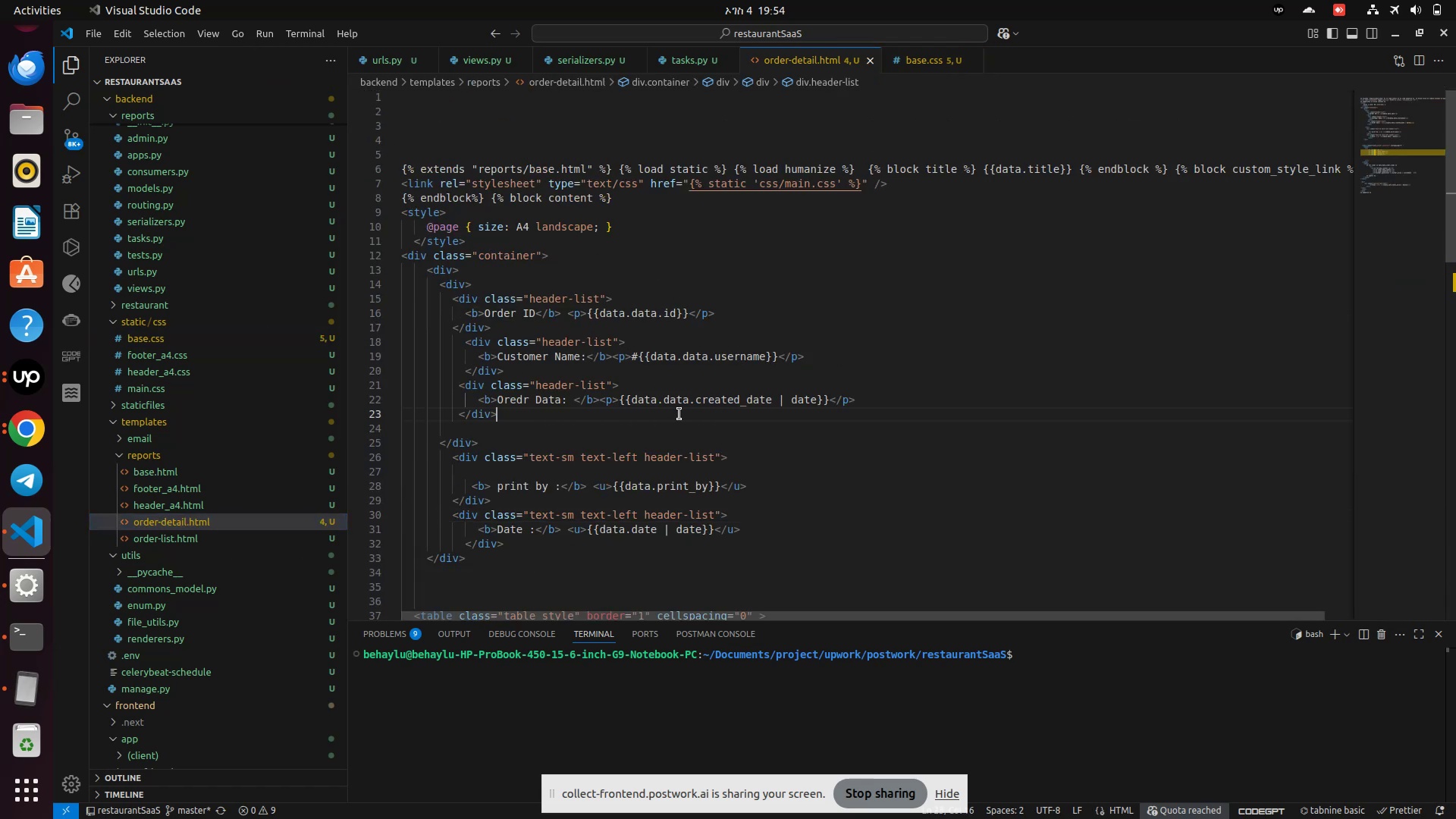 
hold_key(key=ShiftRight, duration=0.47)
 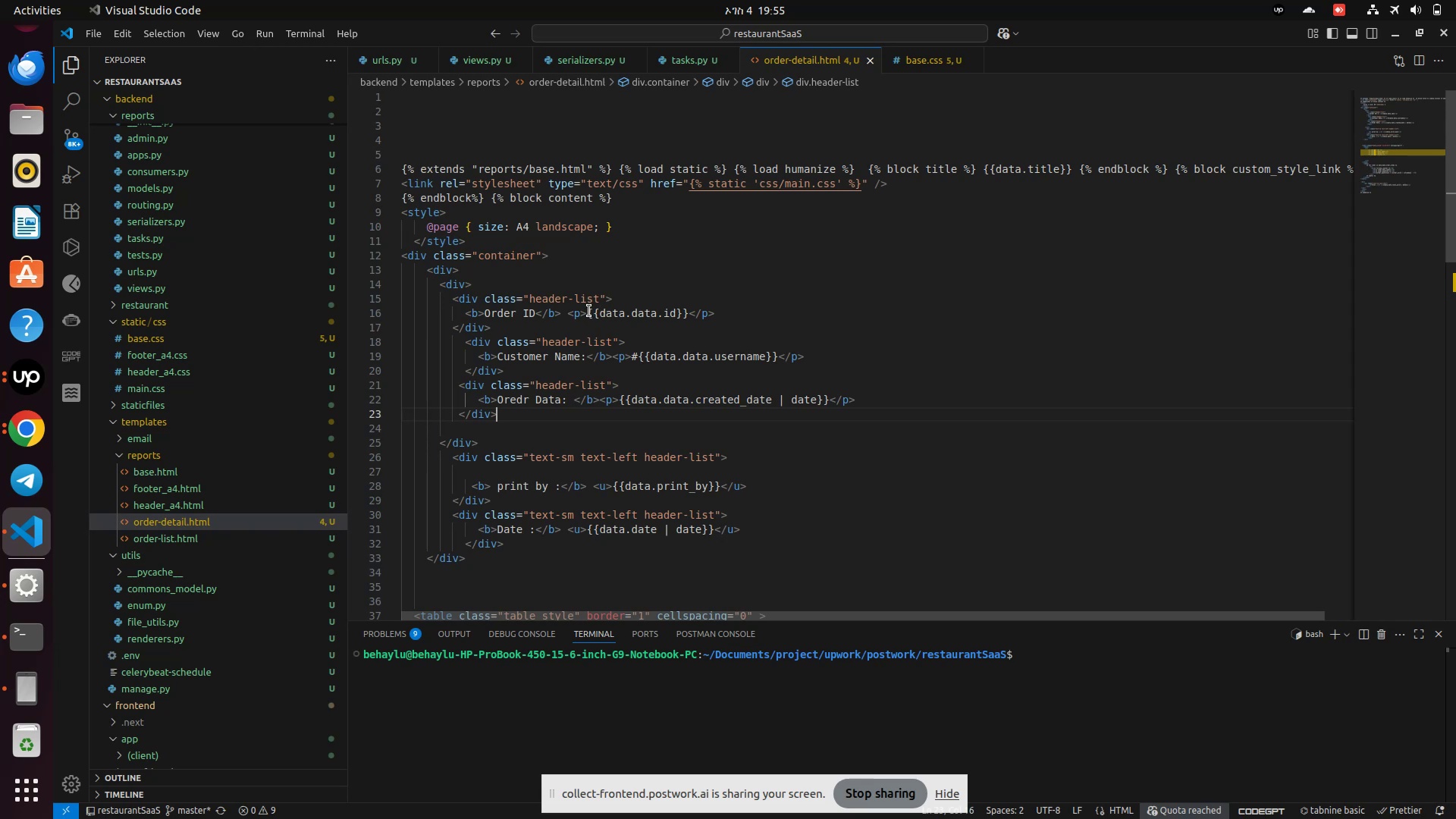 
left_click([581, 311])
 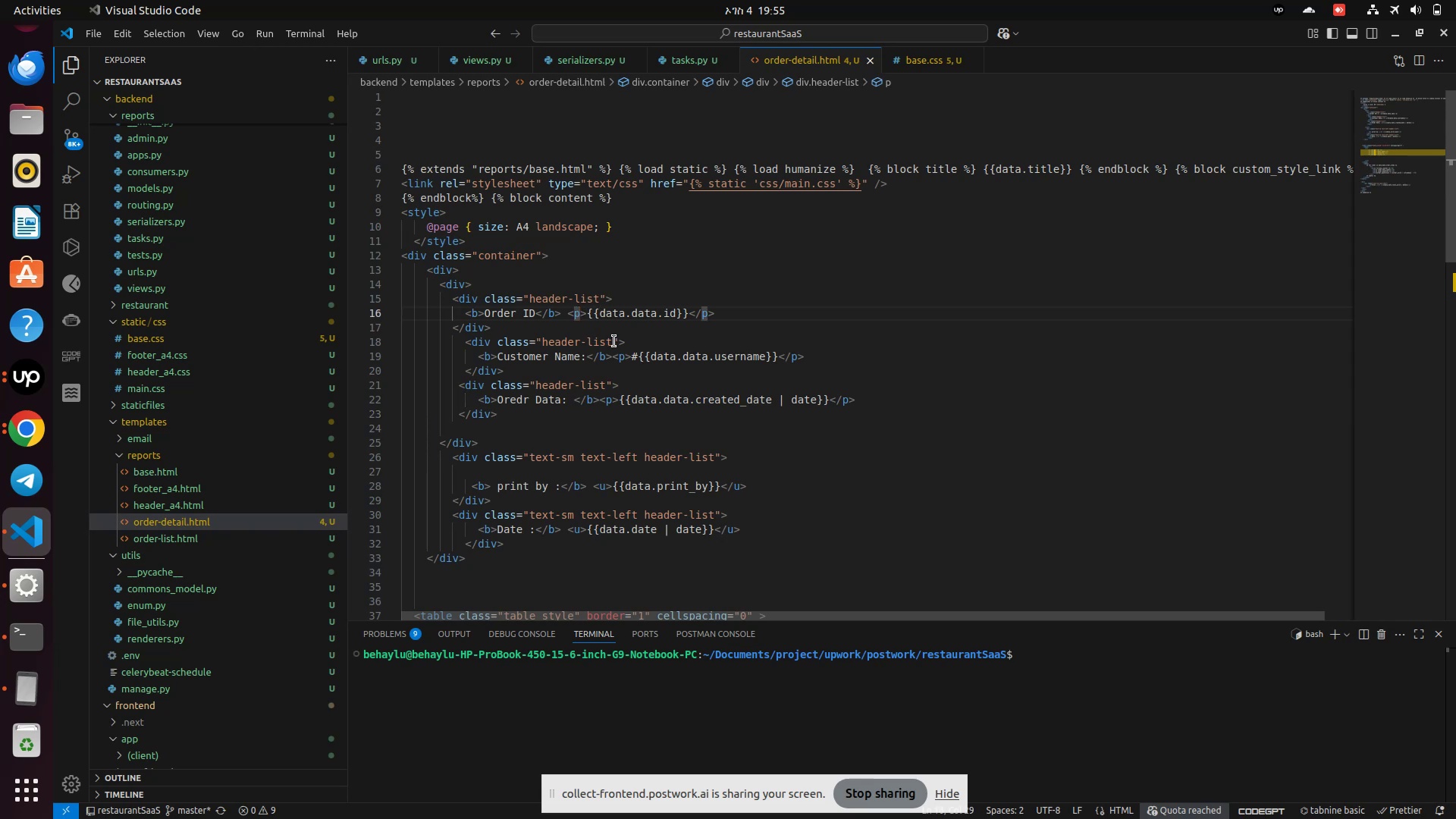 
key(ArrowRight)
 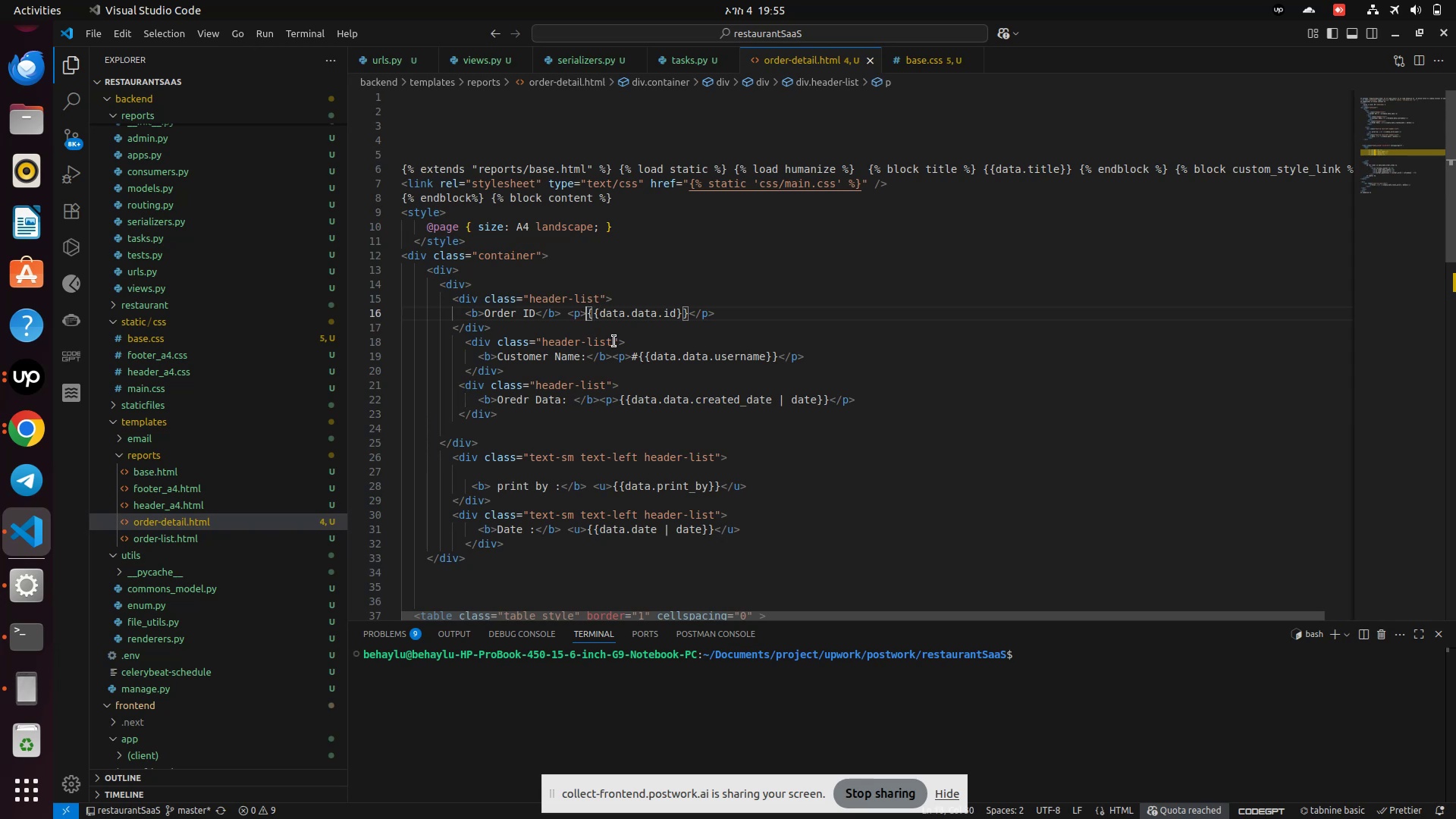 
key(Shift+3)
 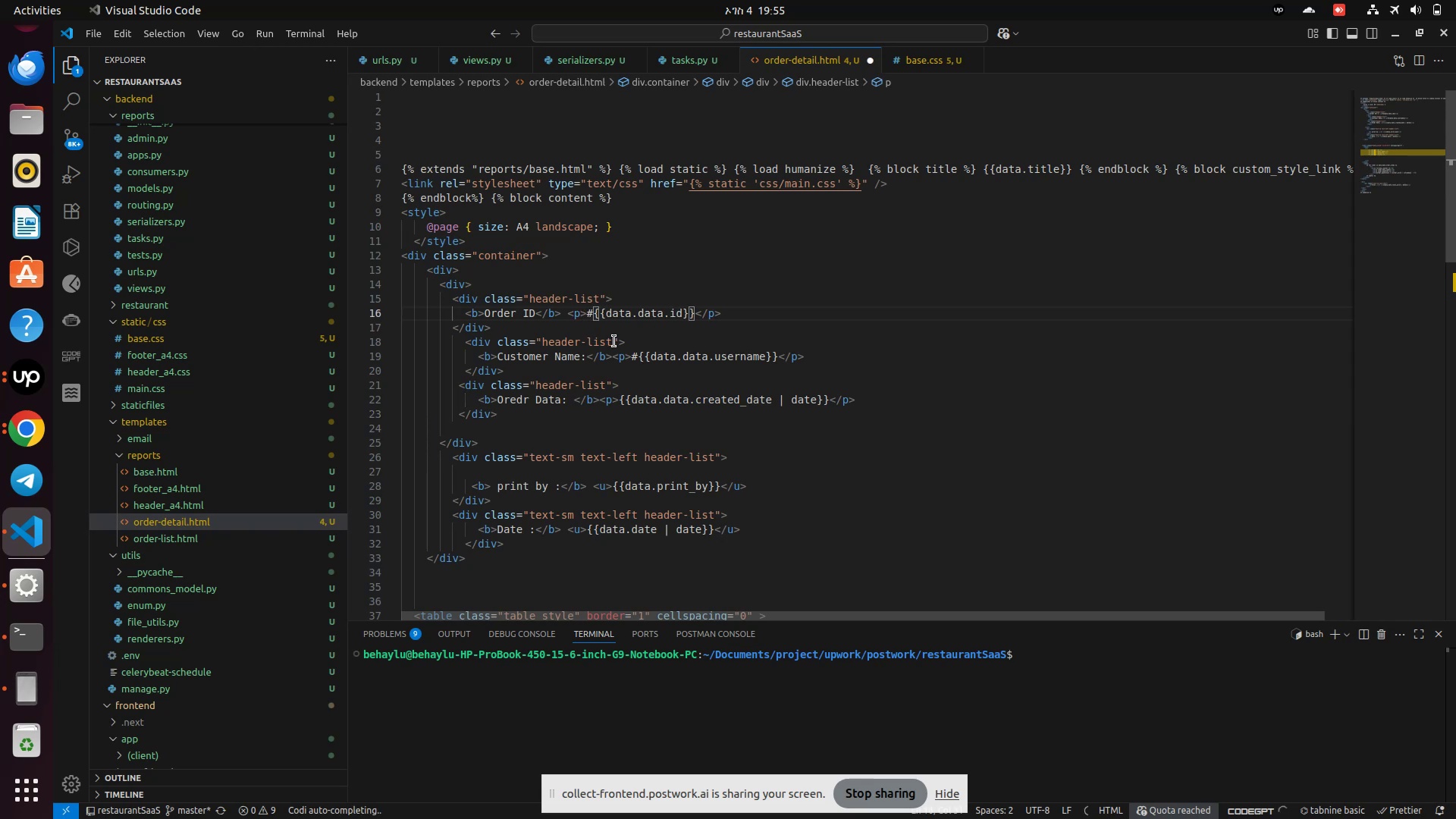 
key(Control+S)
 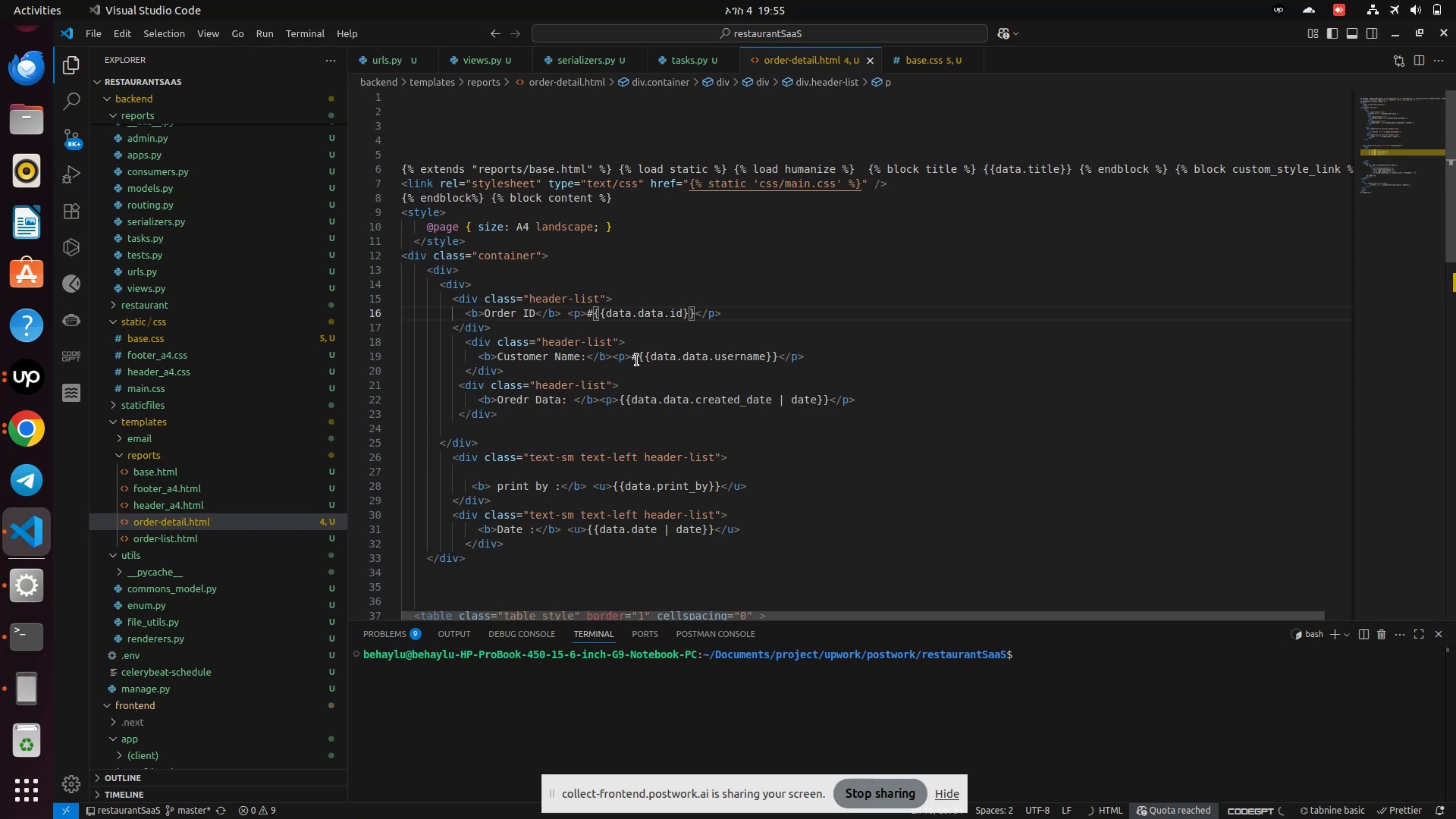 
left_click([635, 358])
 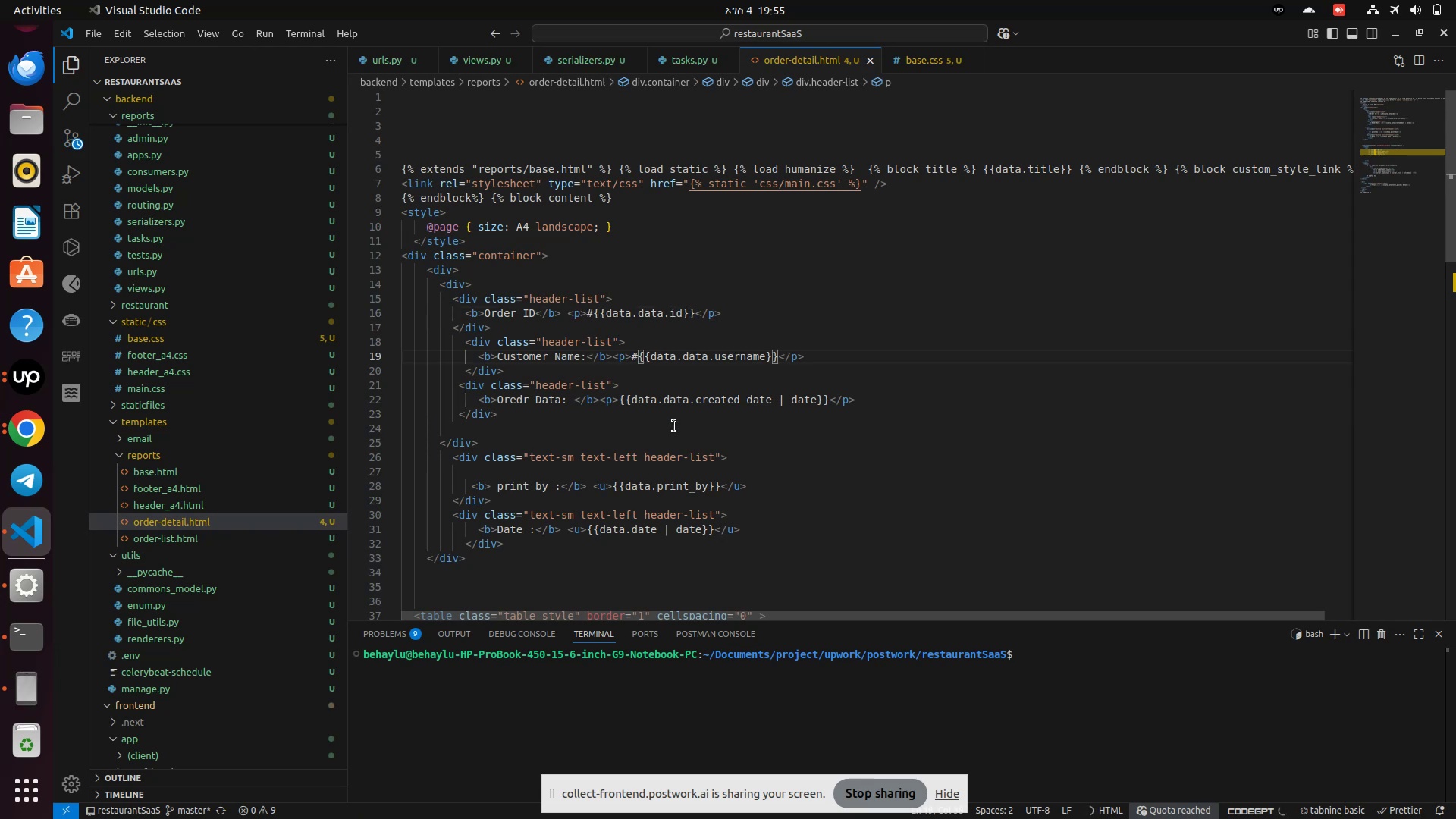 
key(Backspace)
 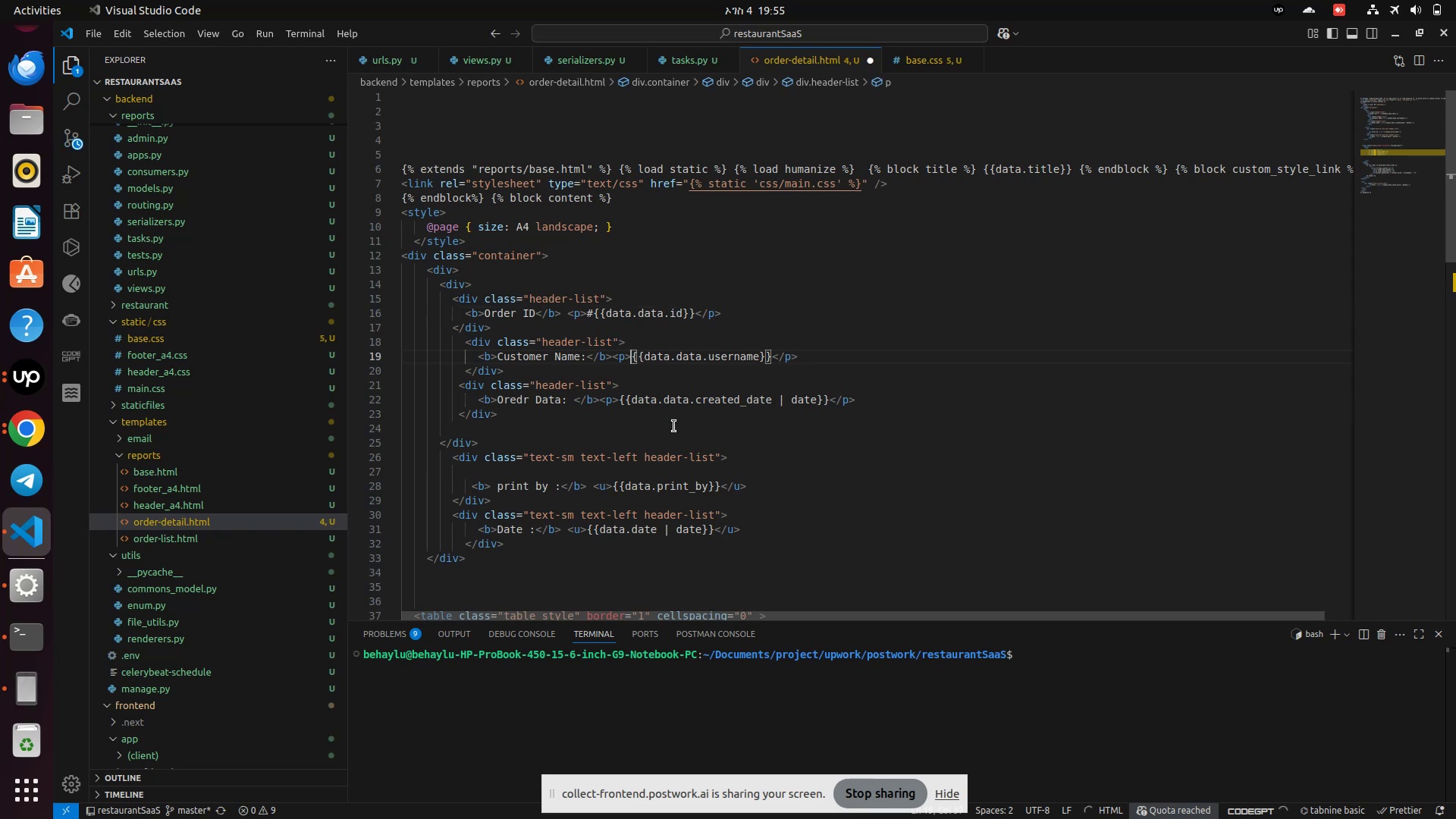 
key(Control+S)
 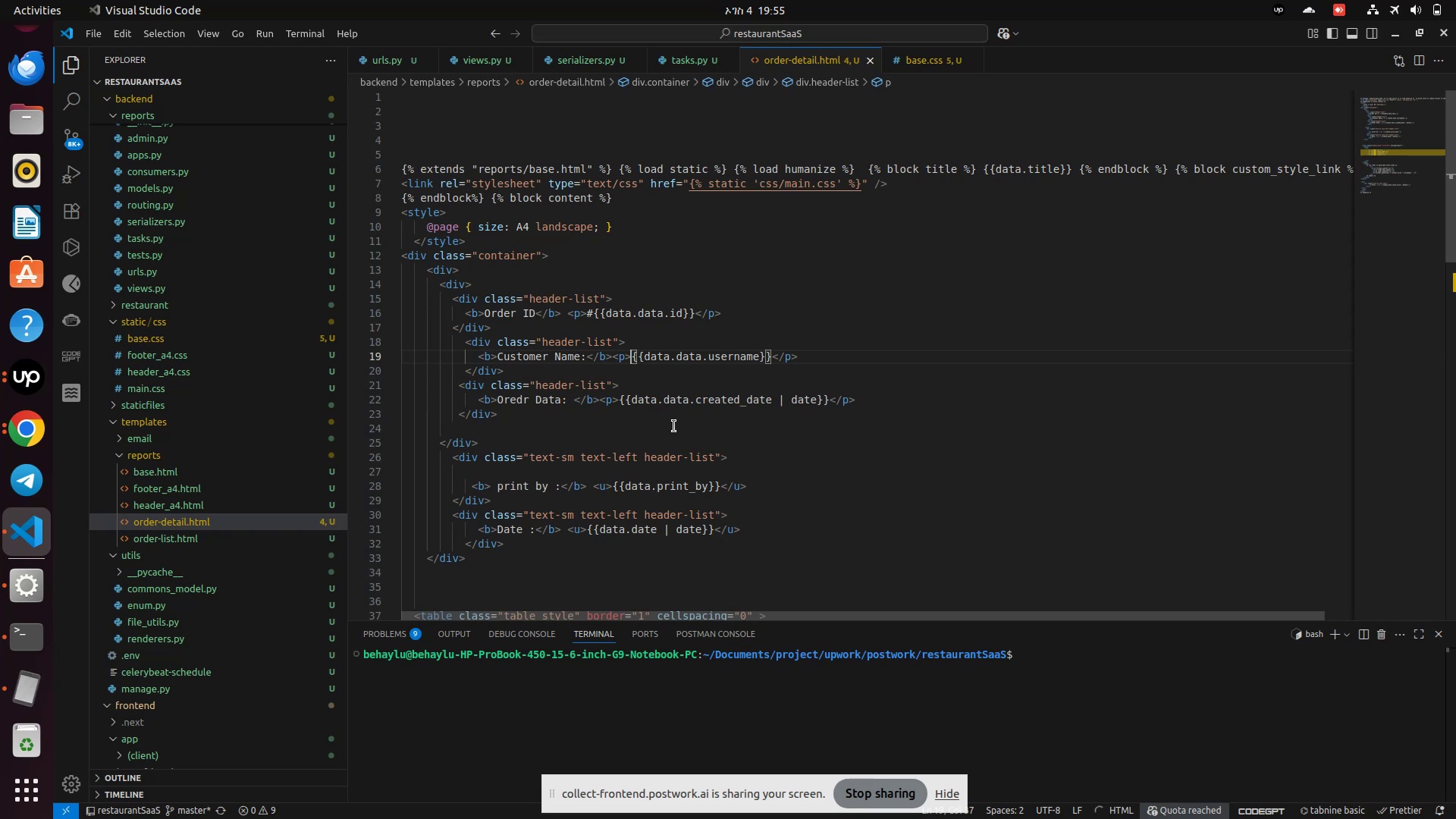 
left_click([732, 400])
 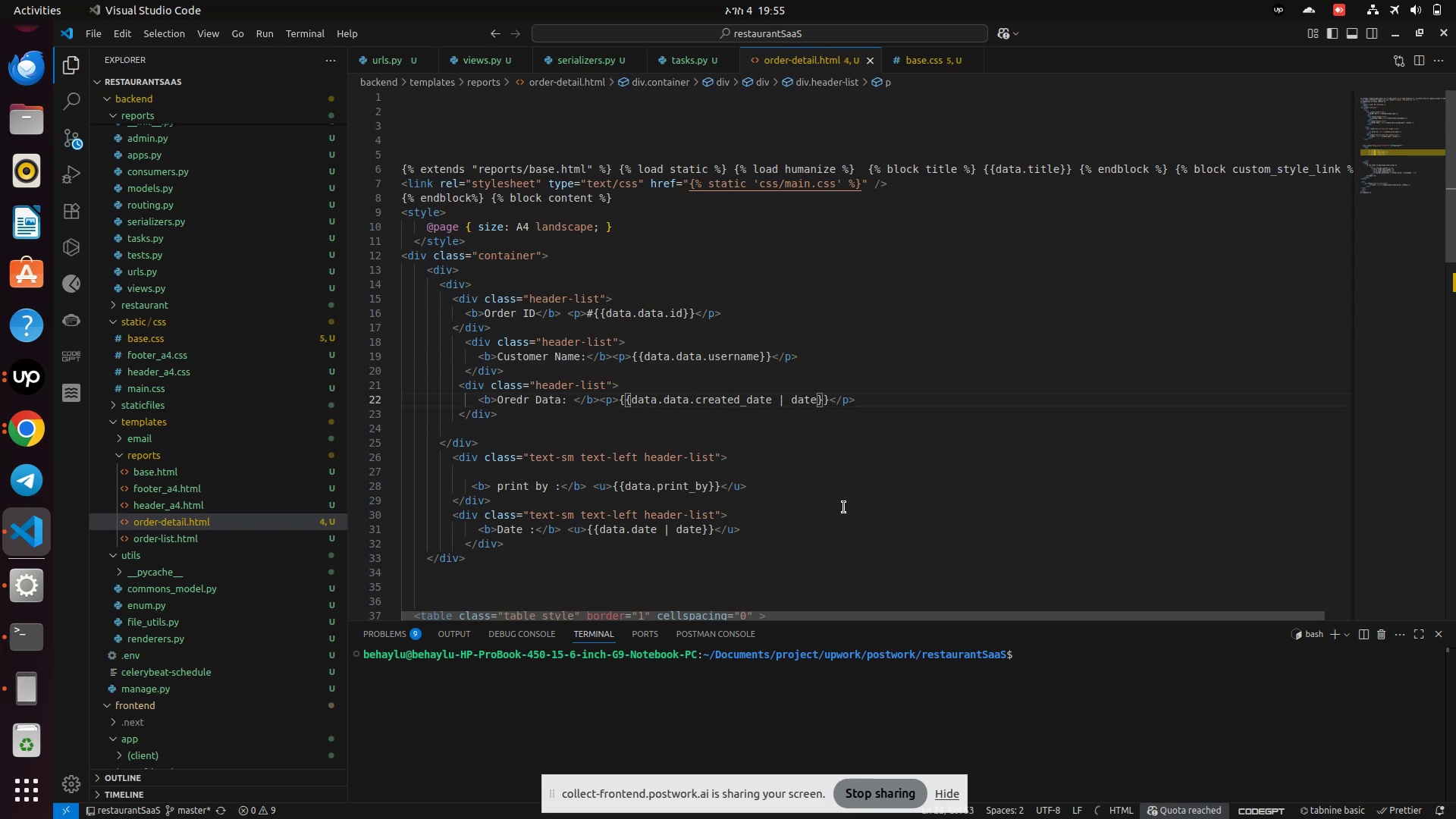 
key(ArrowRight)
 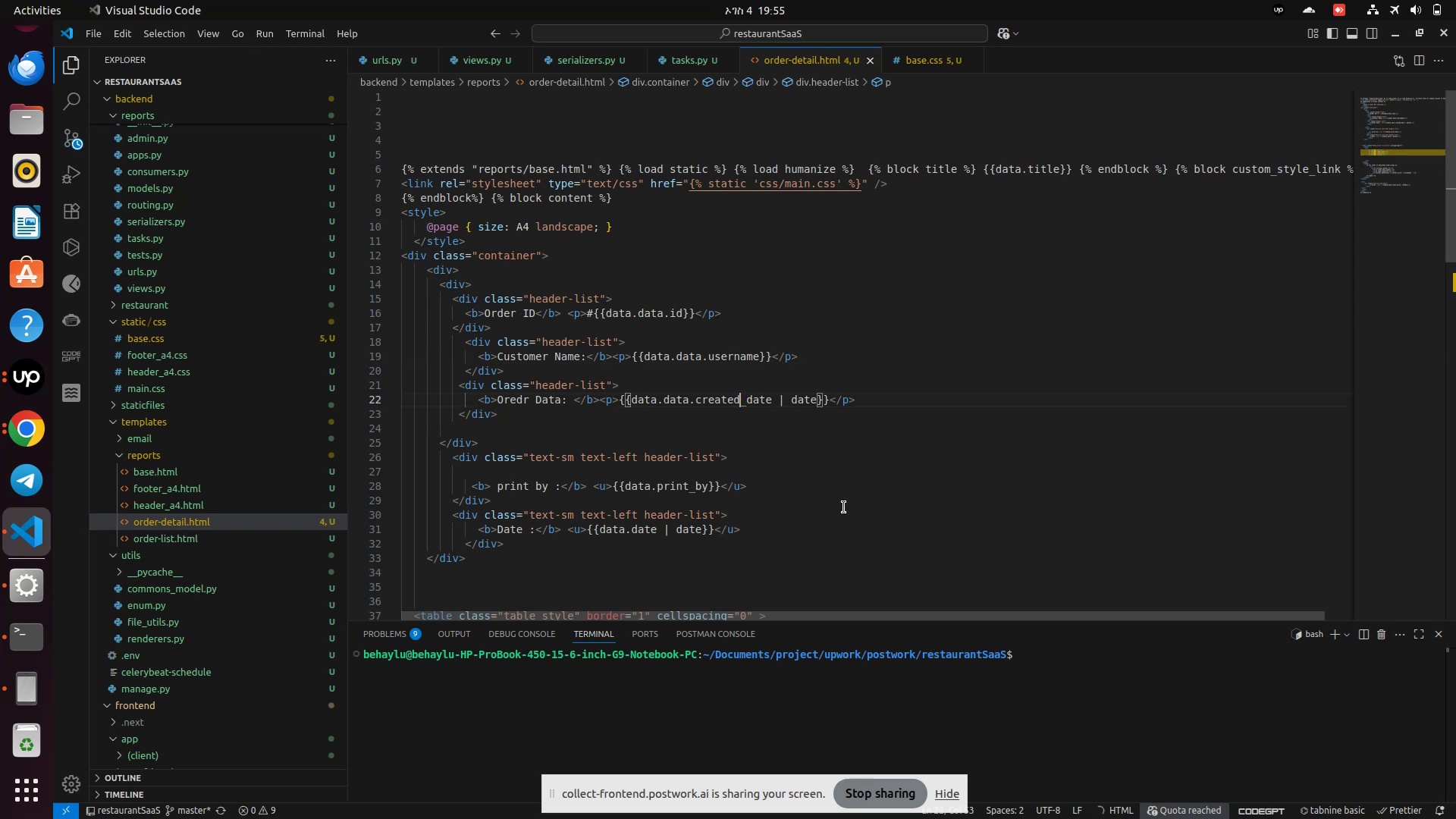 
key(Backspace)
 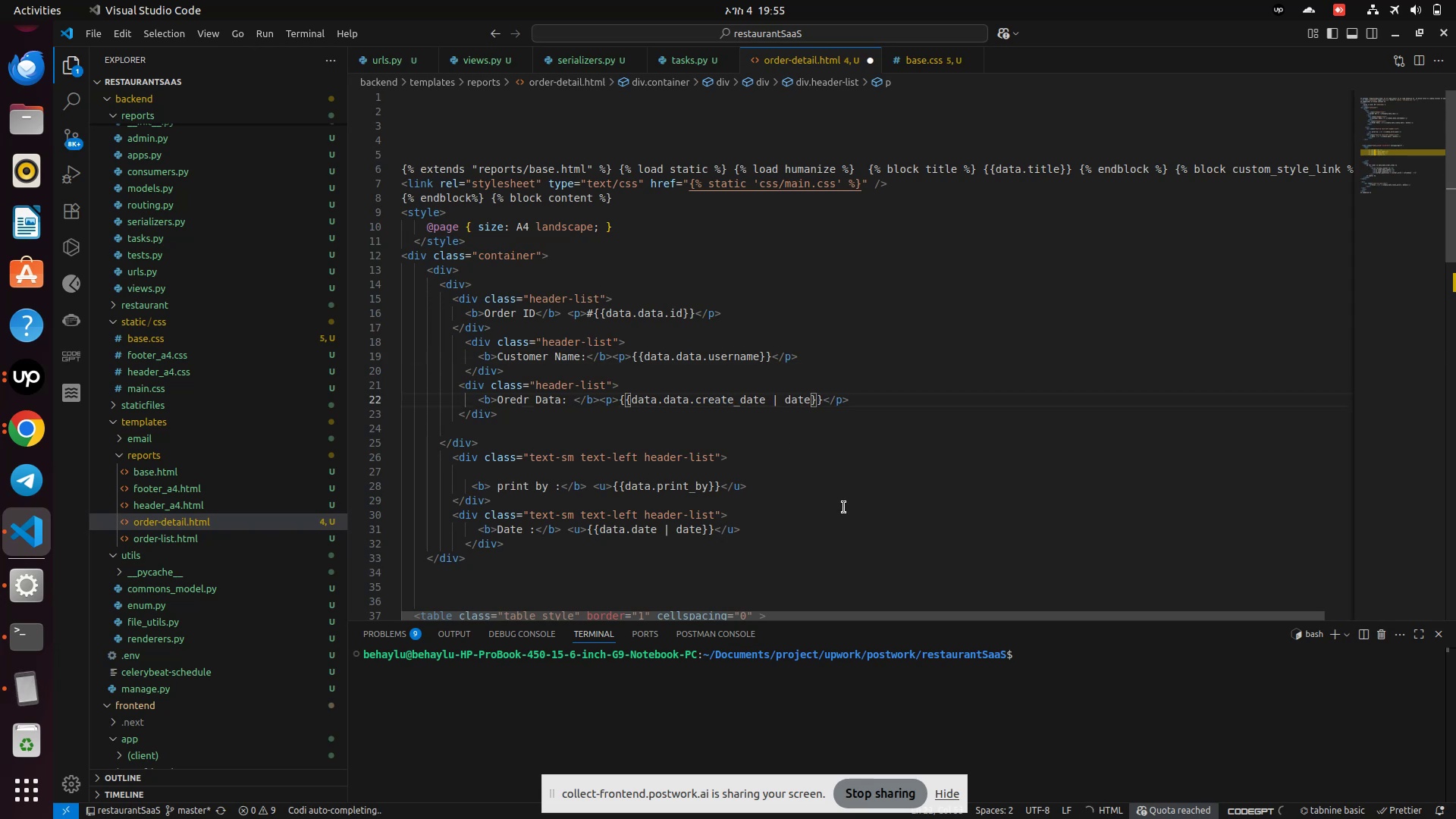 
key(Control+S)
 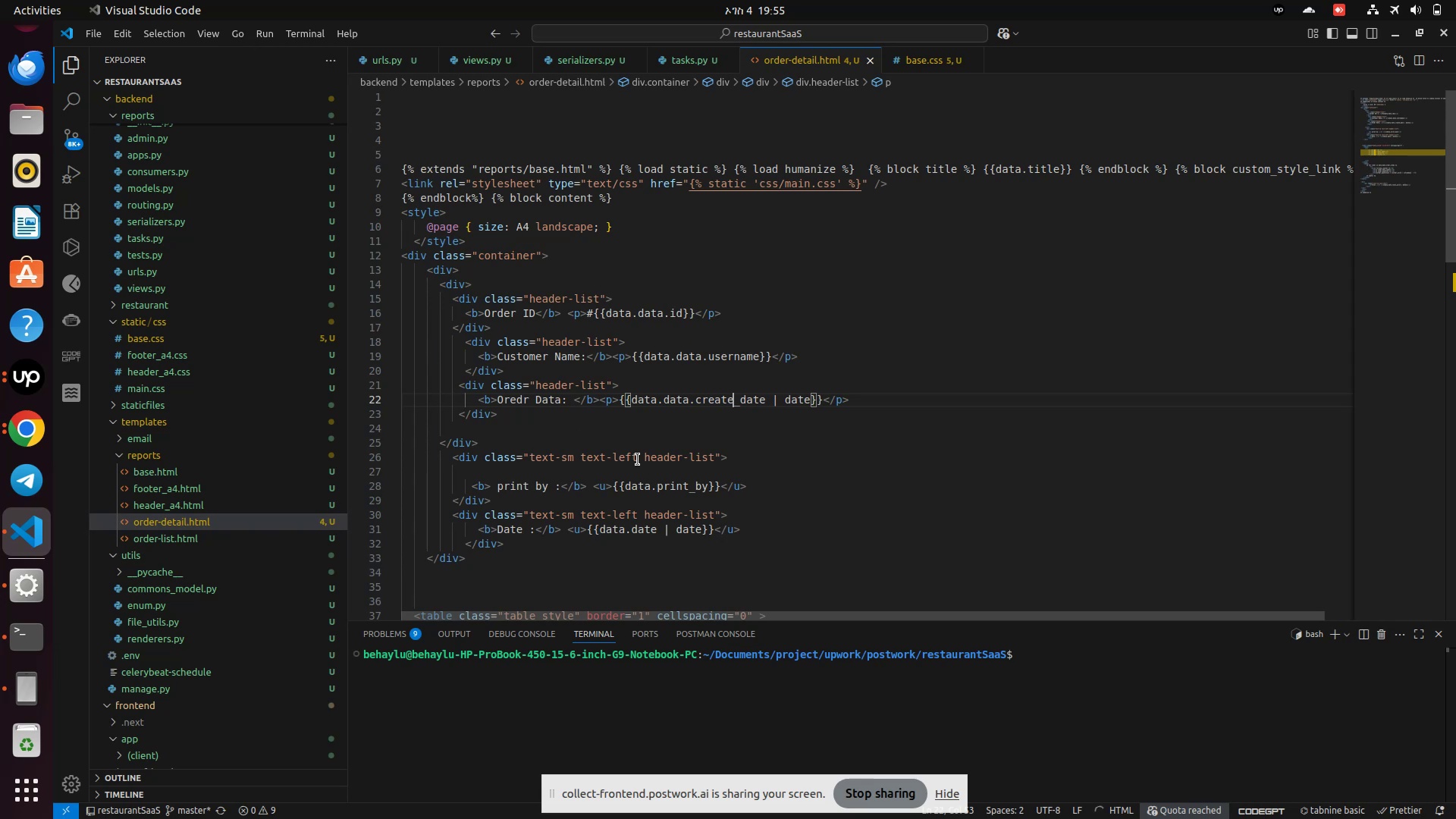 
wait(11.04)
 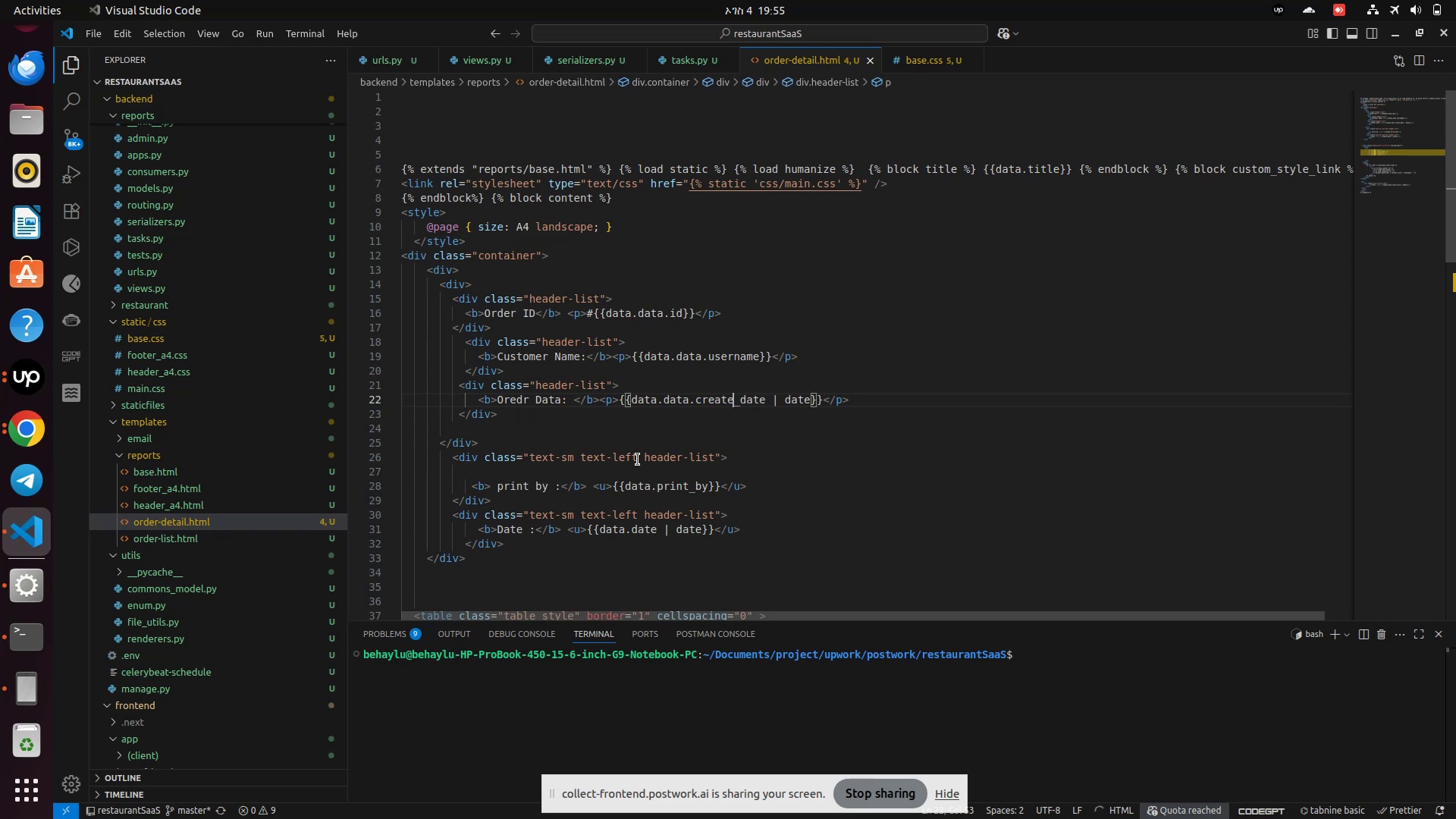 
left_click([30, 422])
 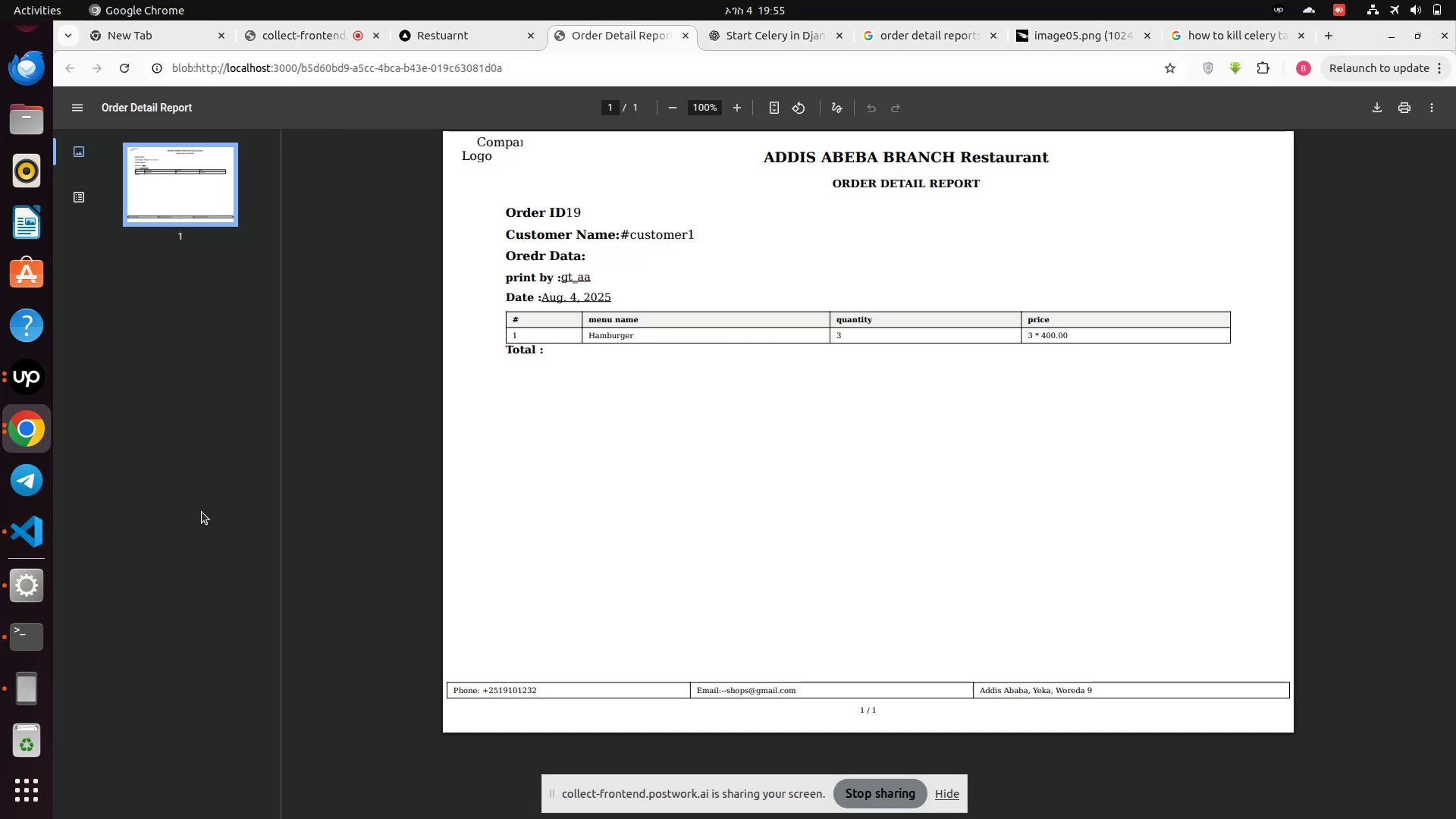 
left_click([23, 646])
 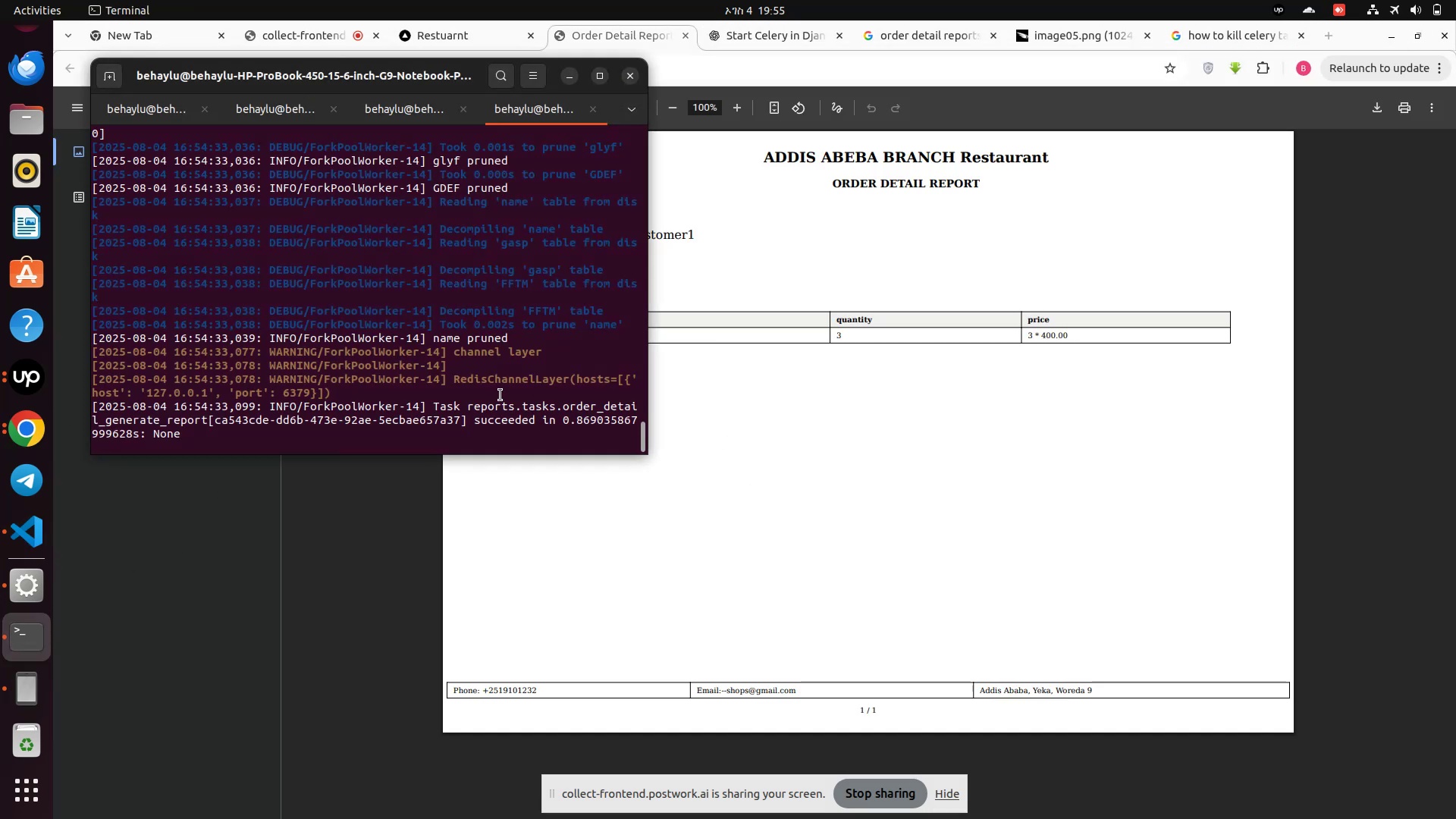 
left_click([498, 395])
 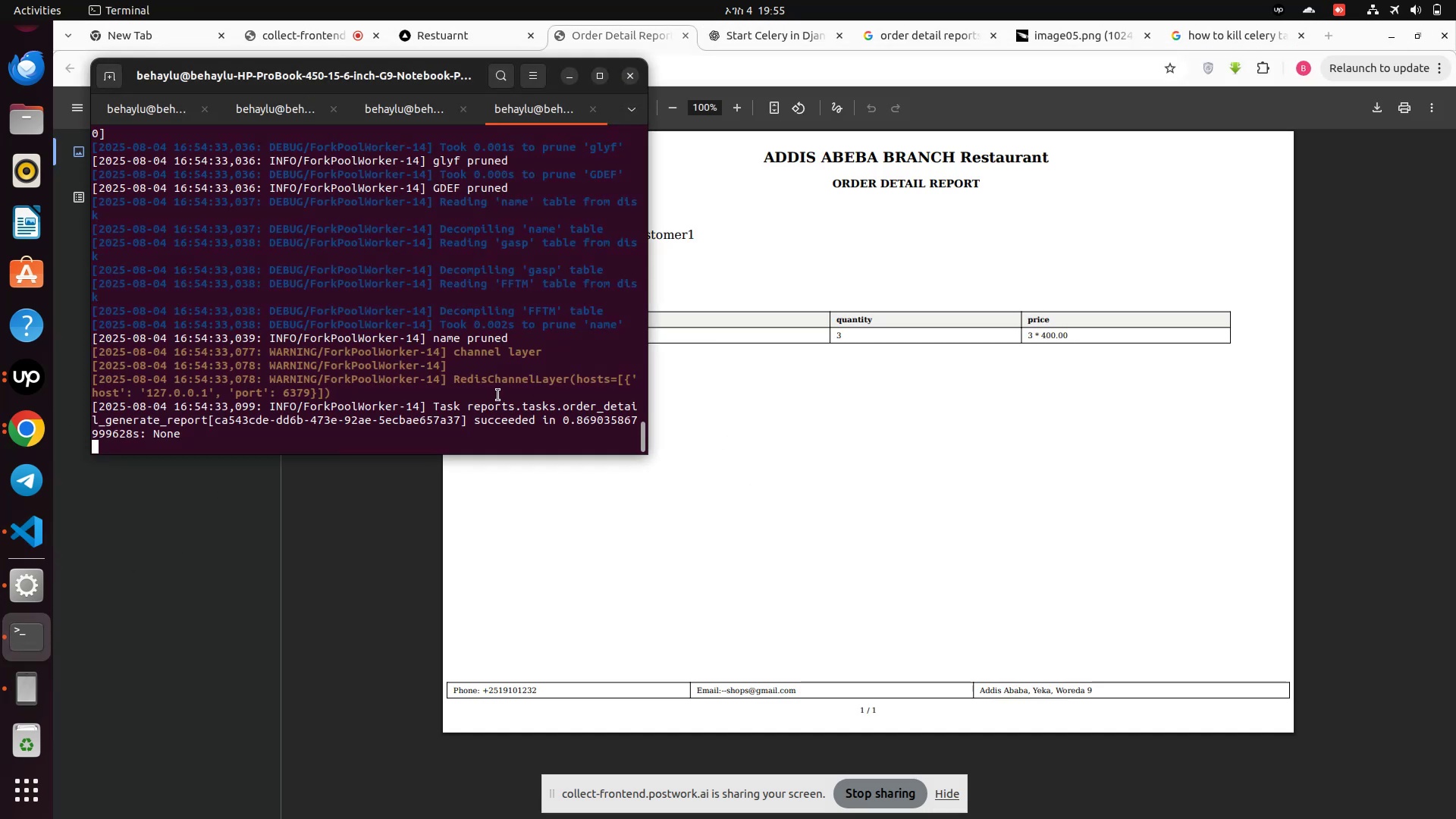 
key(Control+Z)
 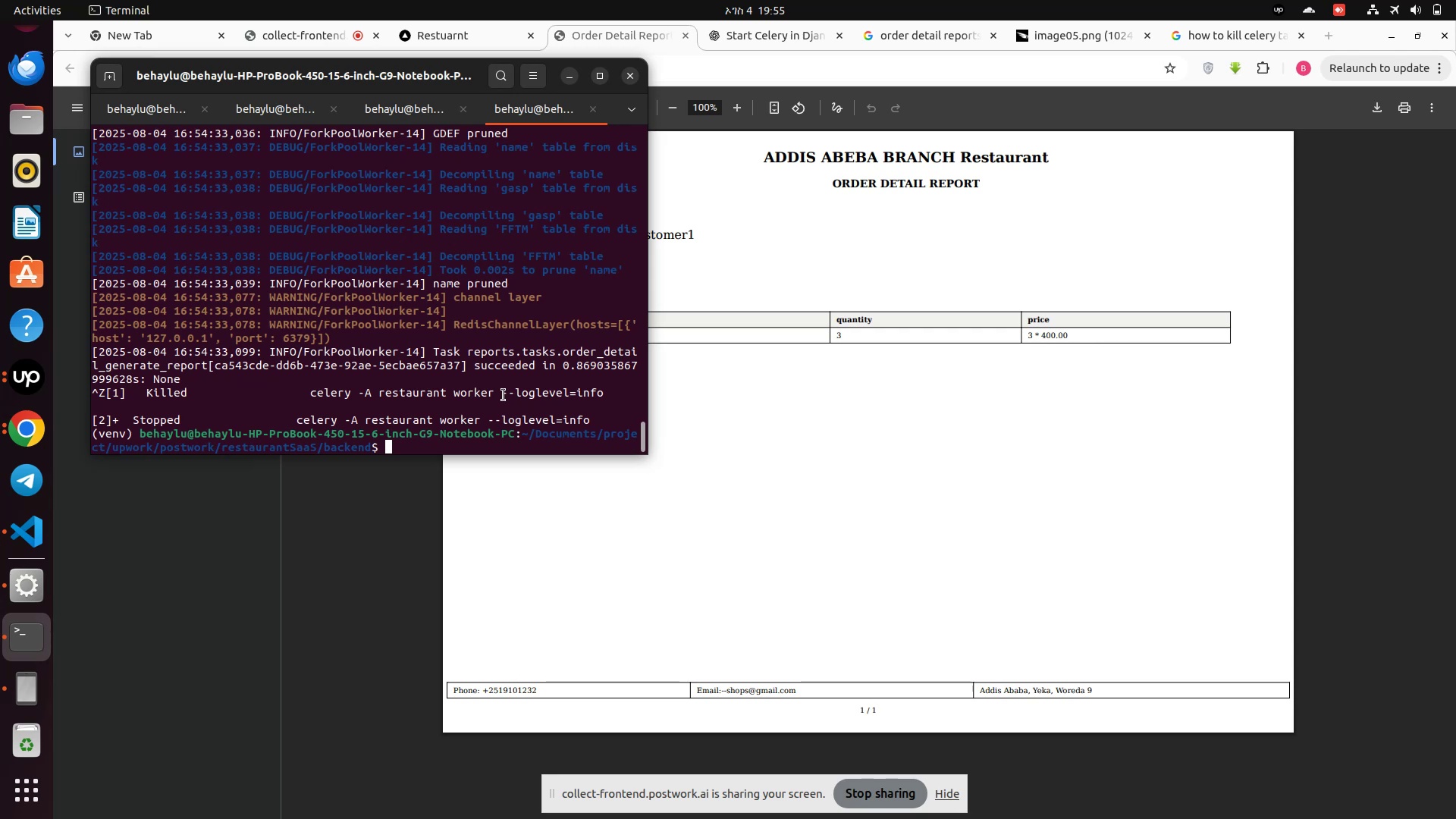 
key(ArrowUp)
 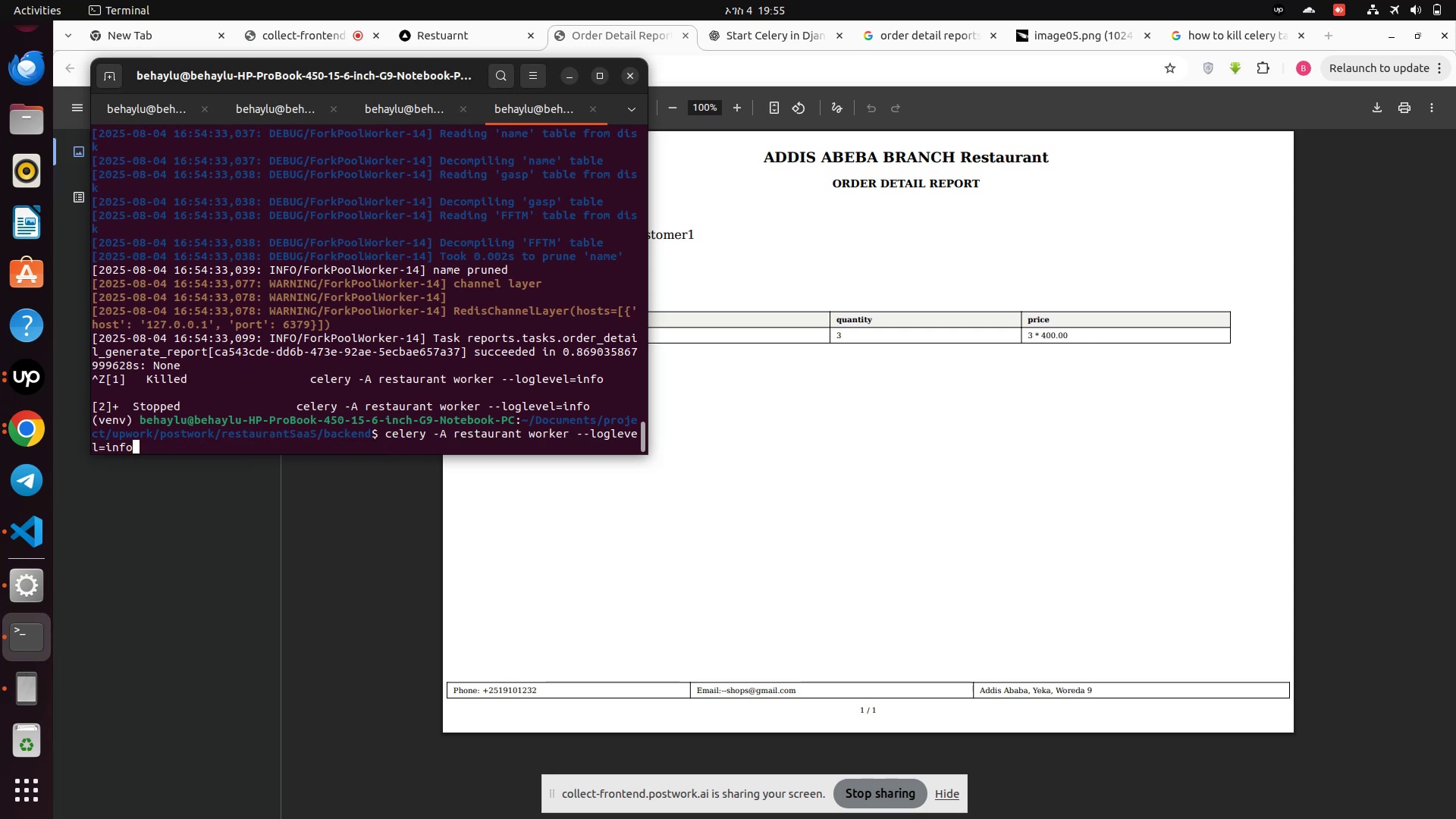 
key(ArrowUp)
 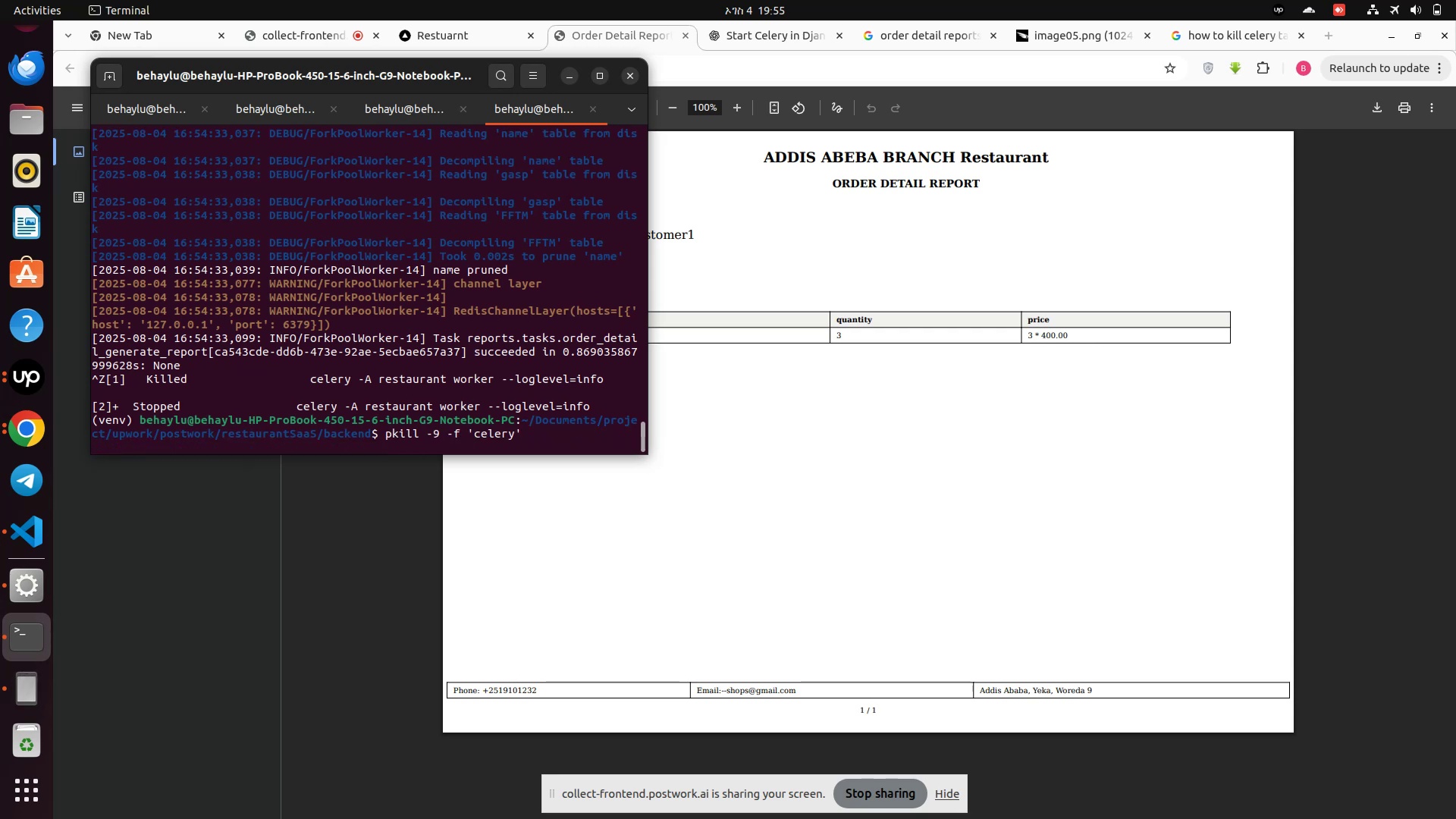 
key(Enter)
 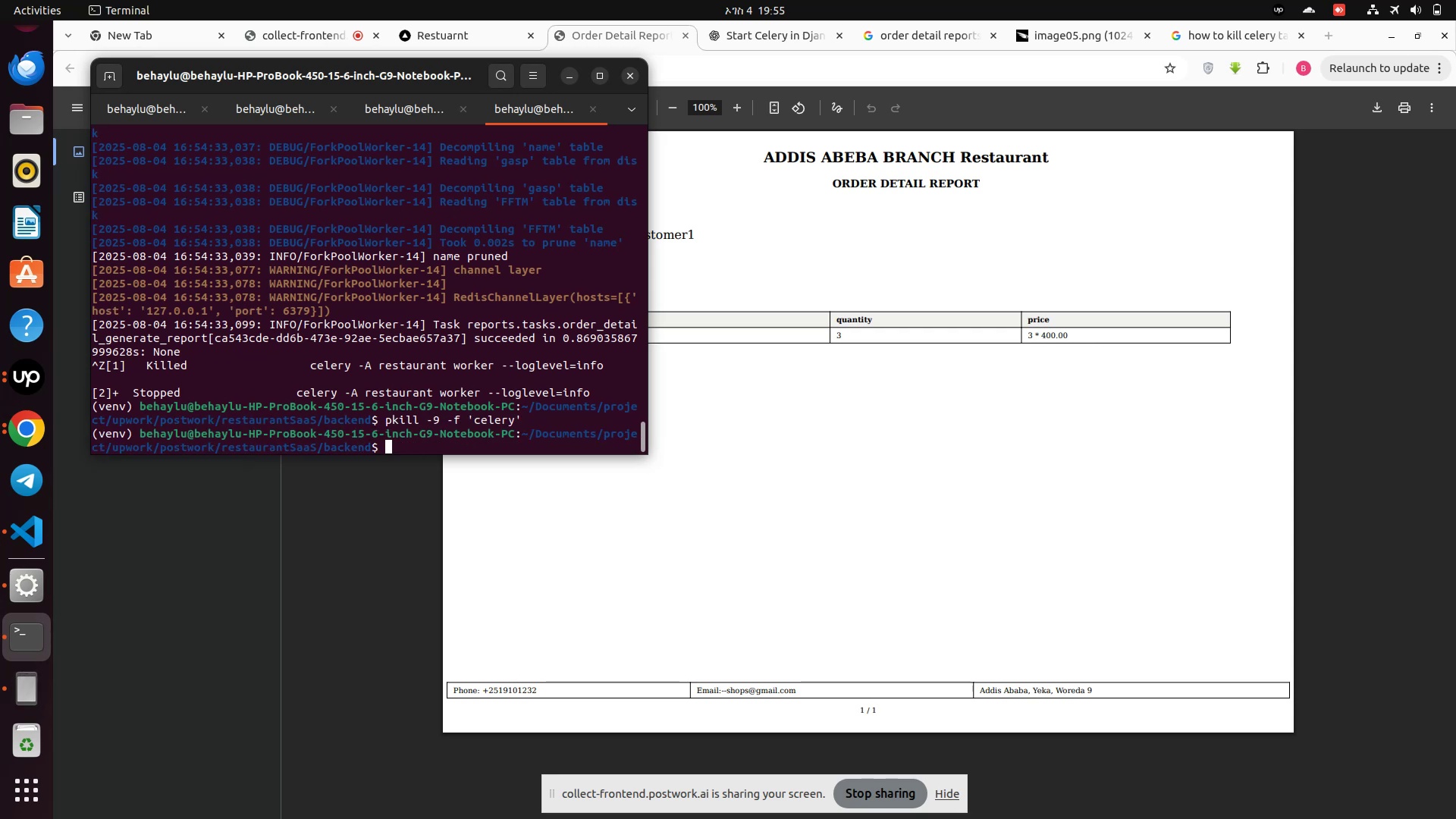 
key(ArrowUp)
 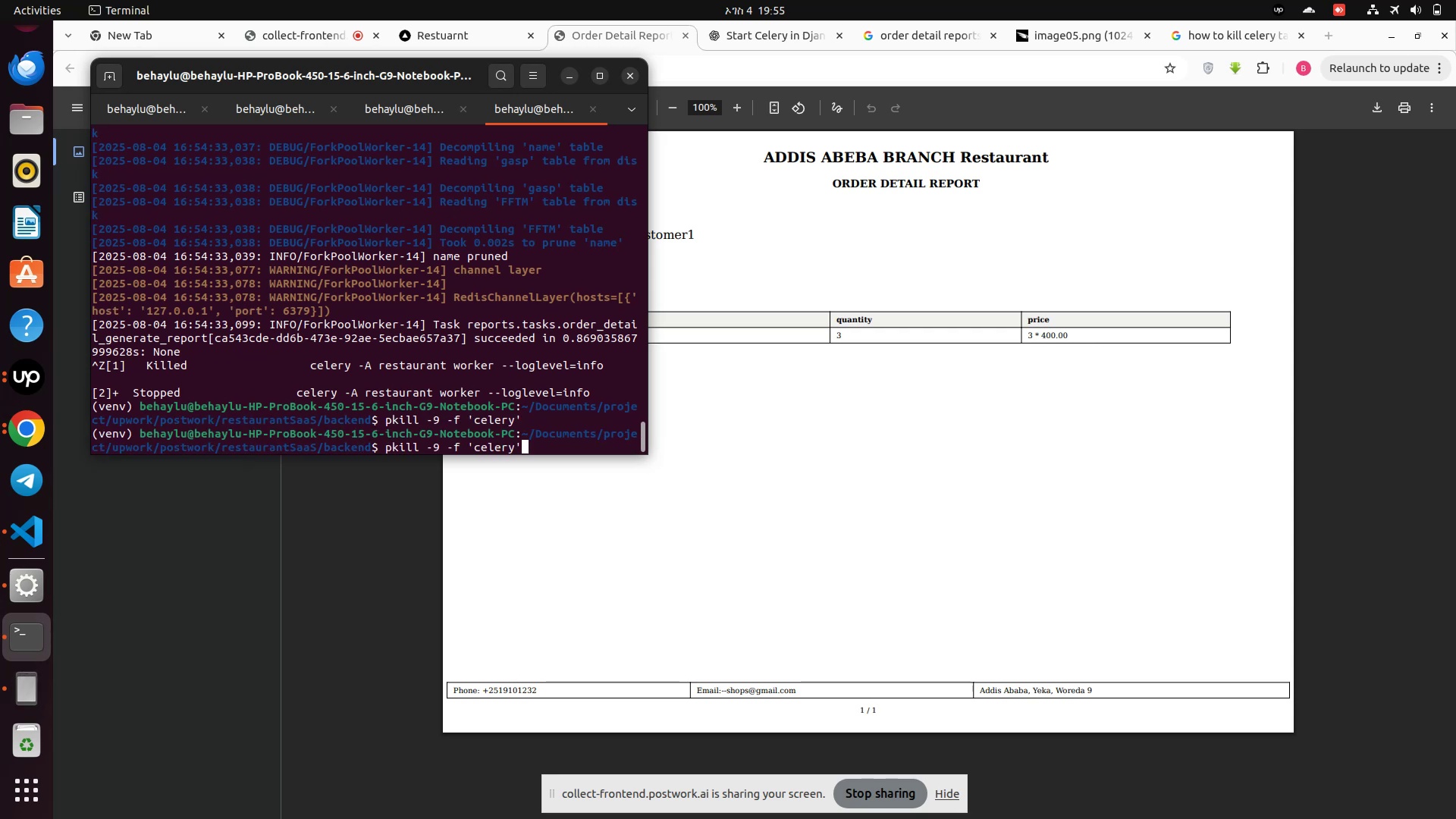 
key(ArrowUp)
 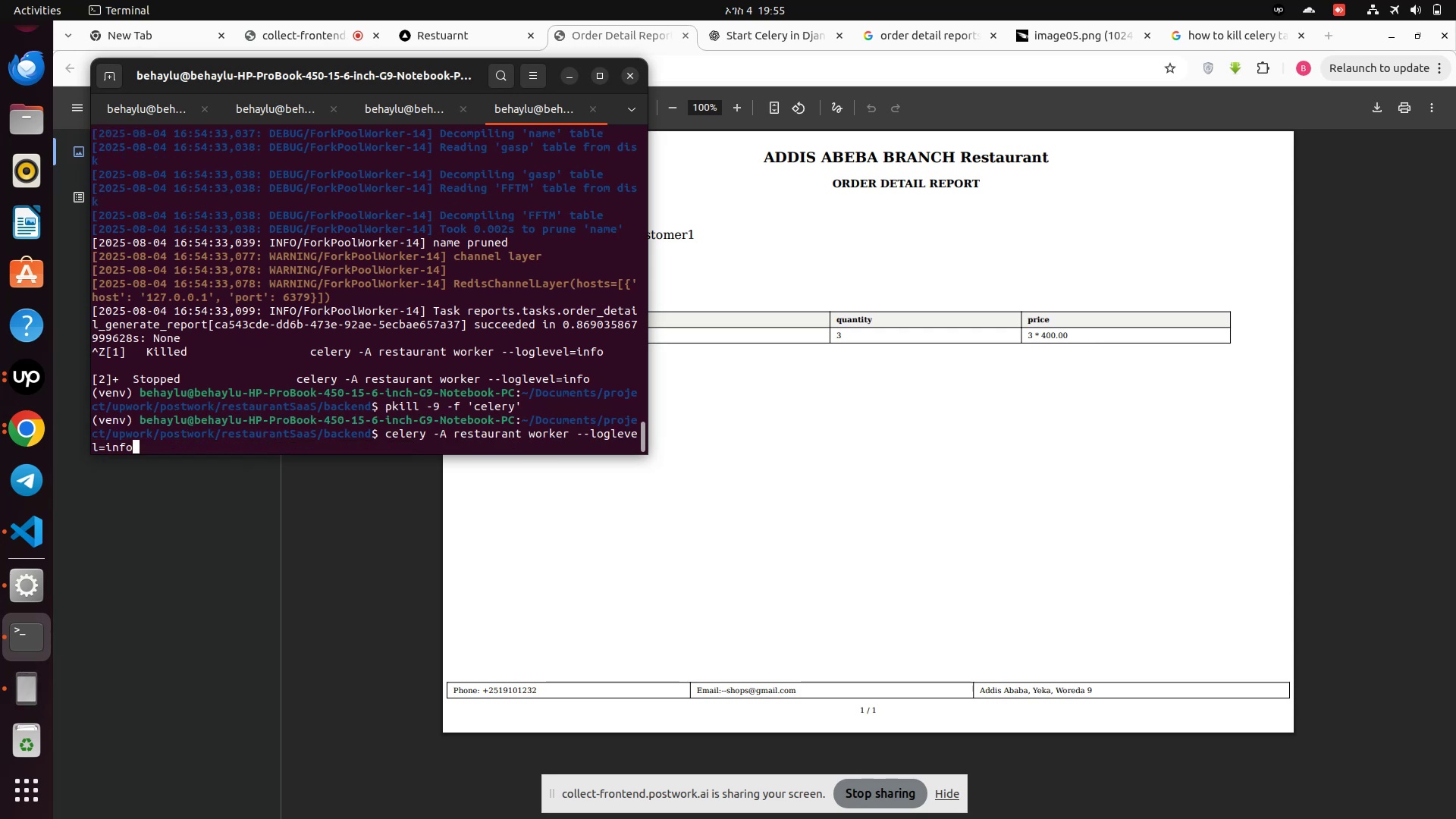 
key(ArrowDown)
 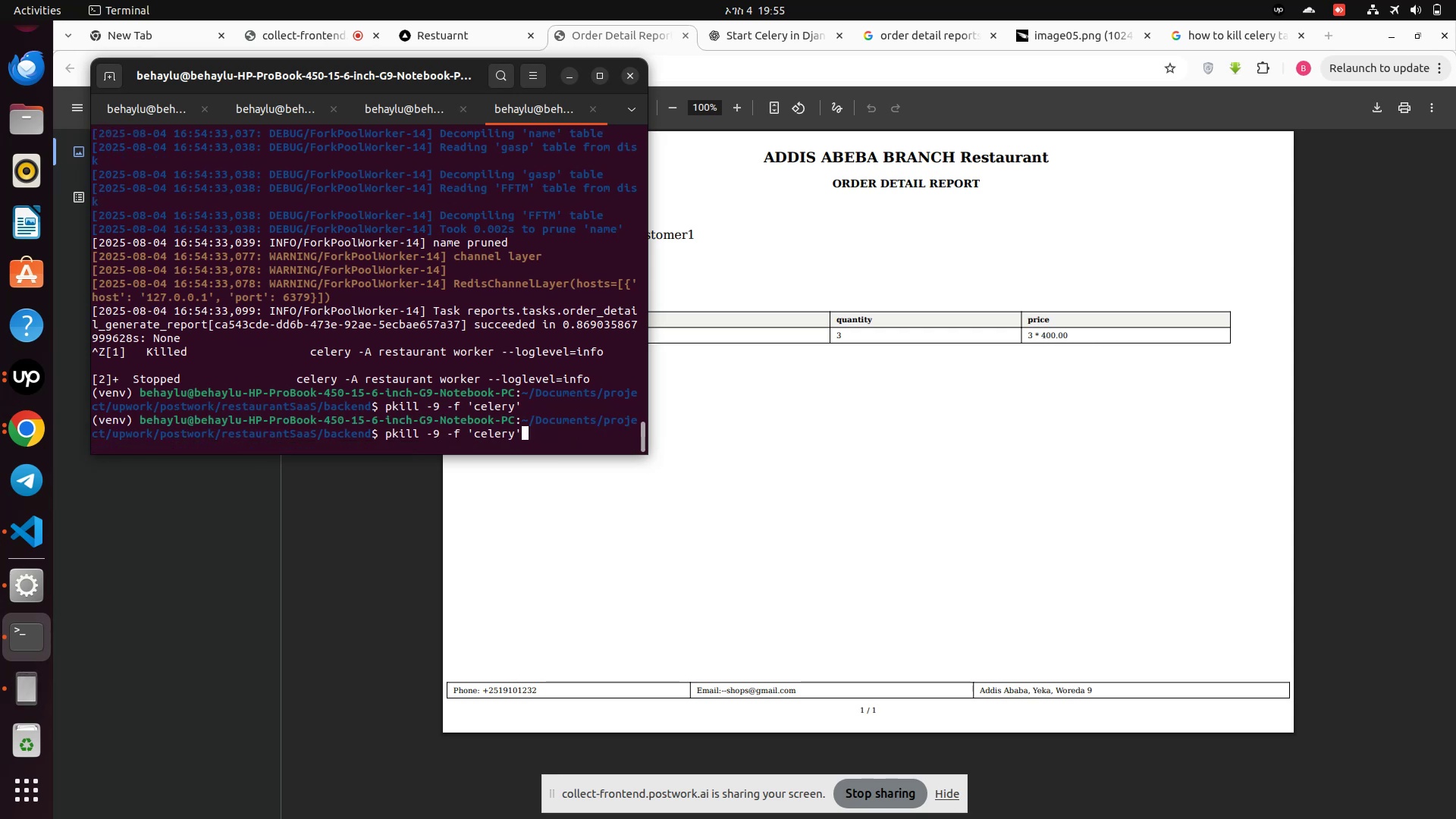 
key(Enter)
 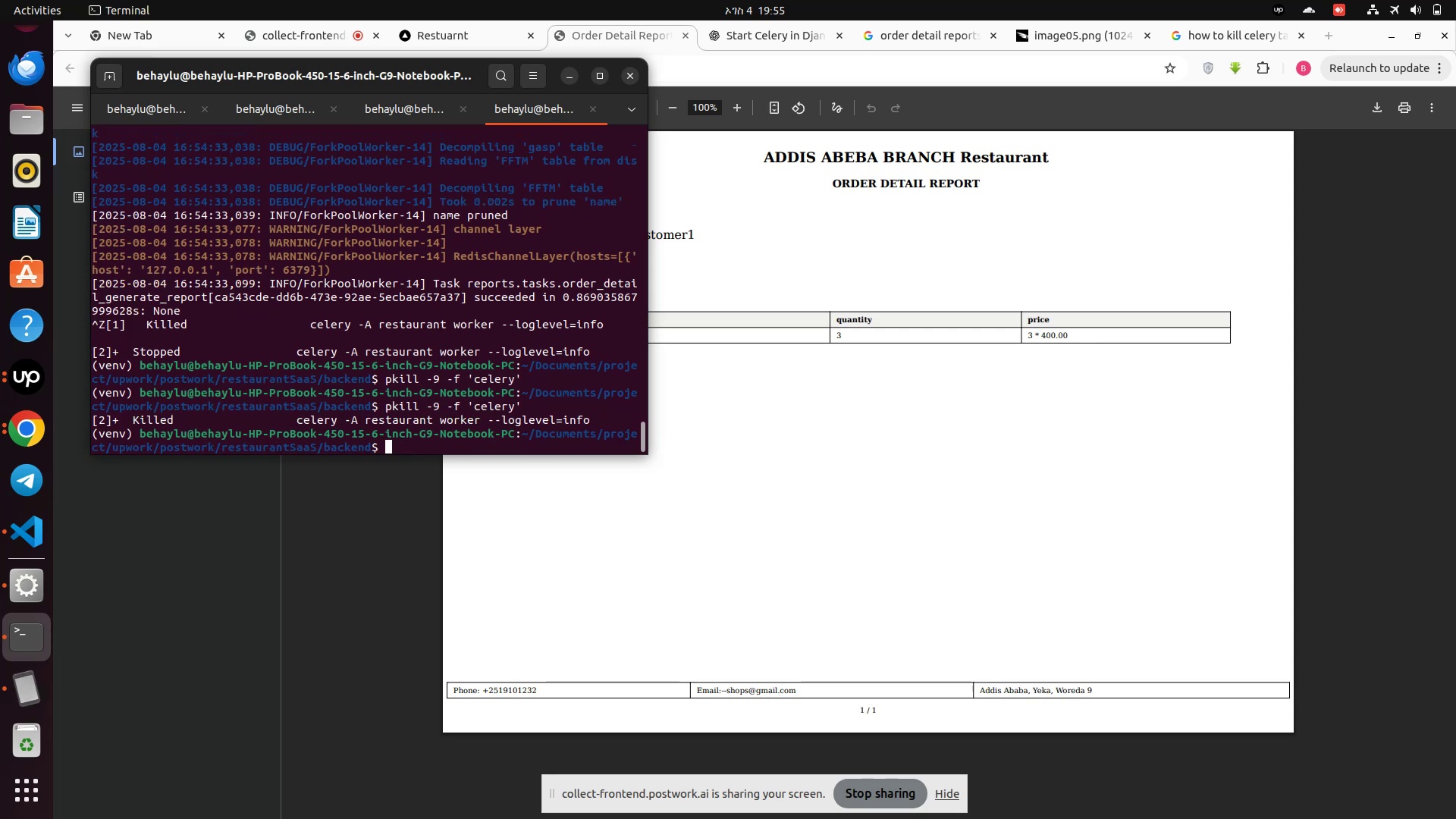 
key(ArrowUp)
 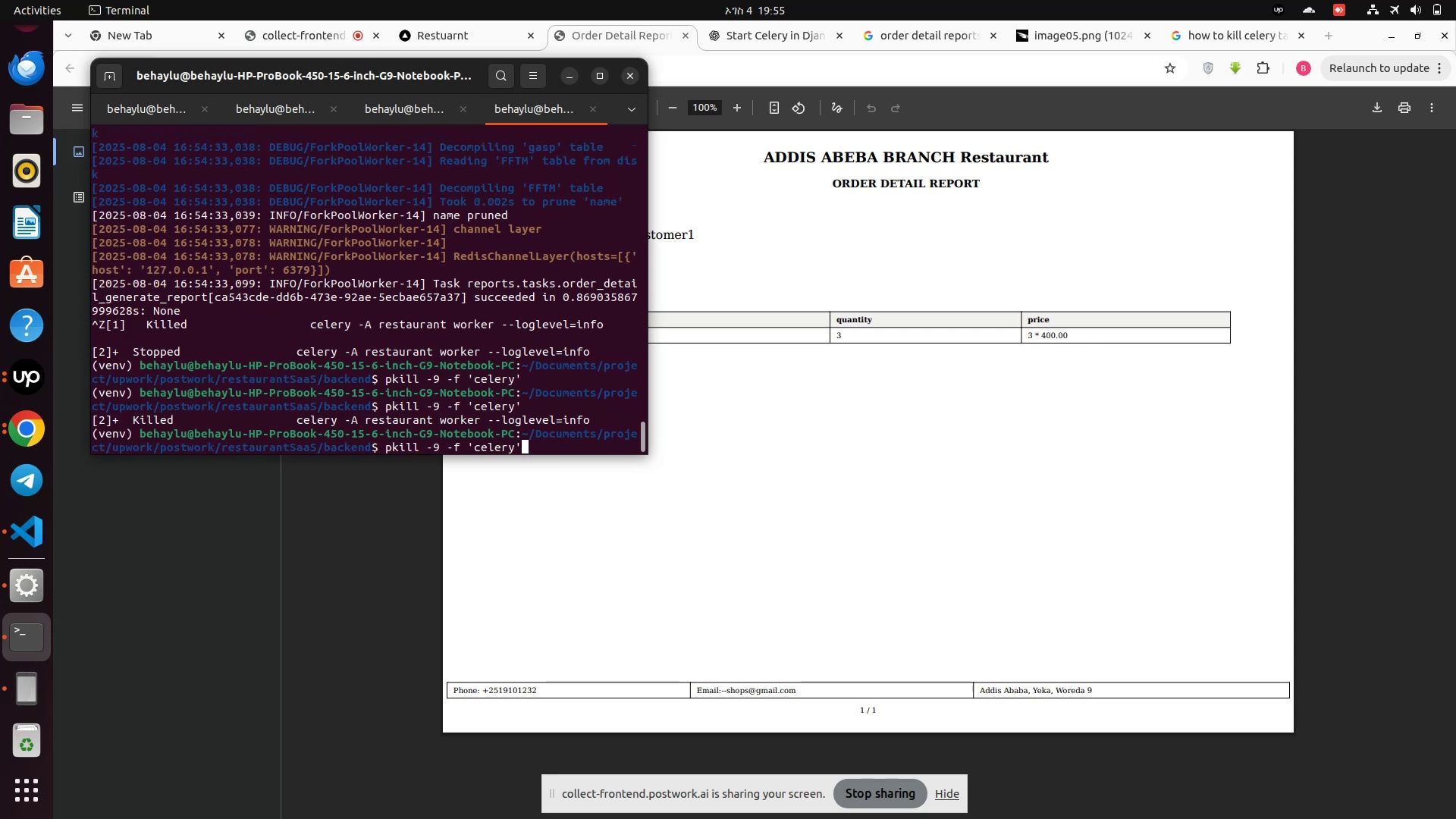 
key(ArrowUp)
 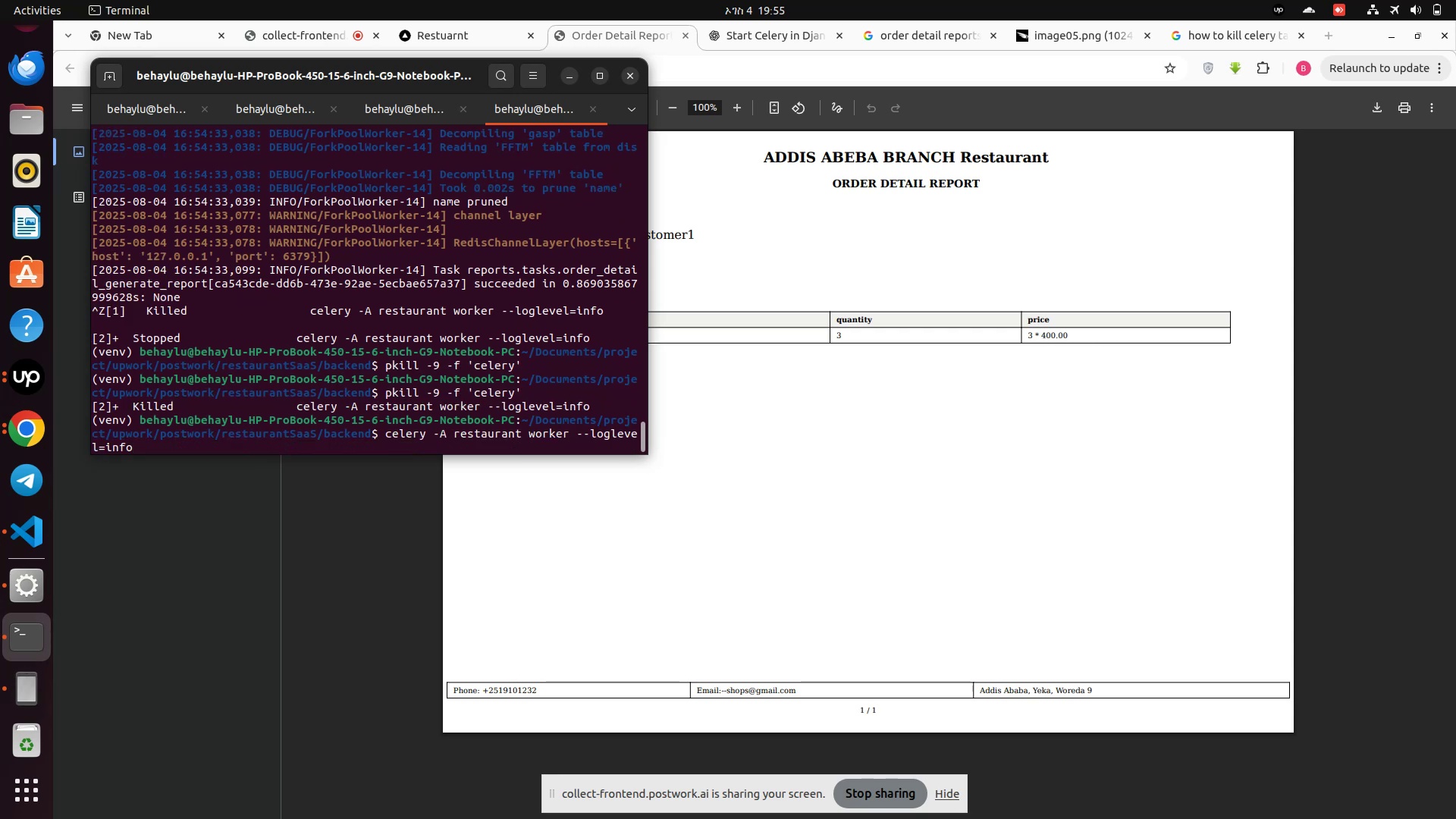 
key(Enter)
 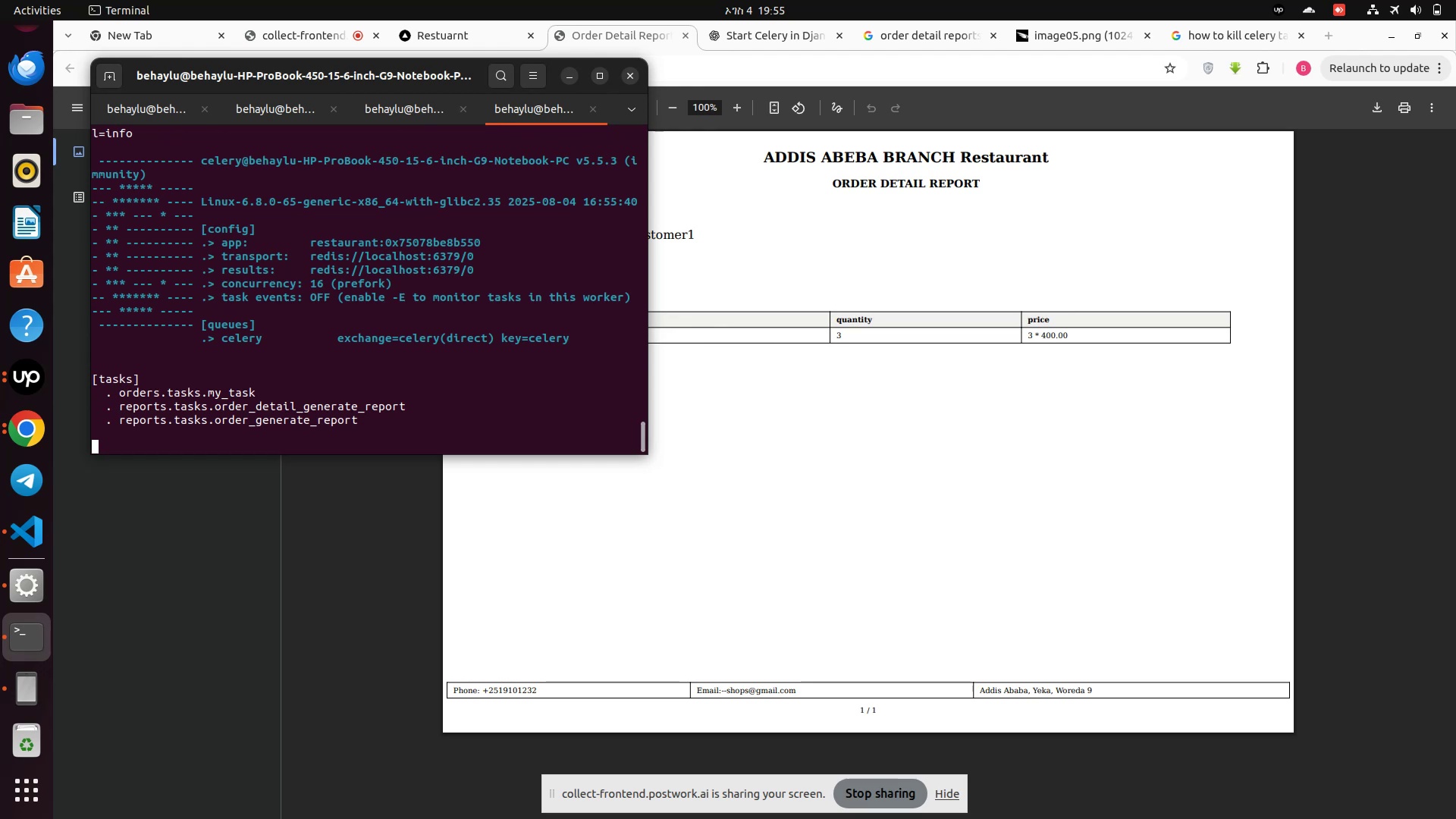 
wait(5.33)
 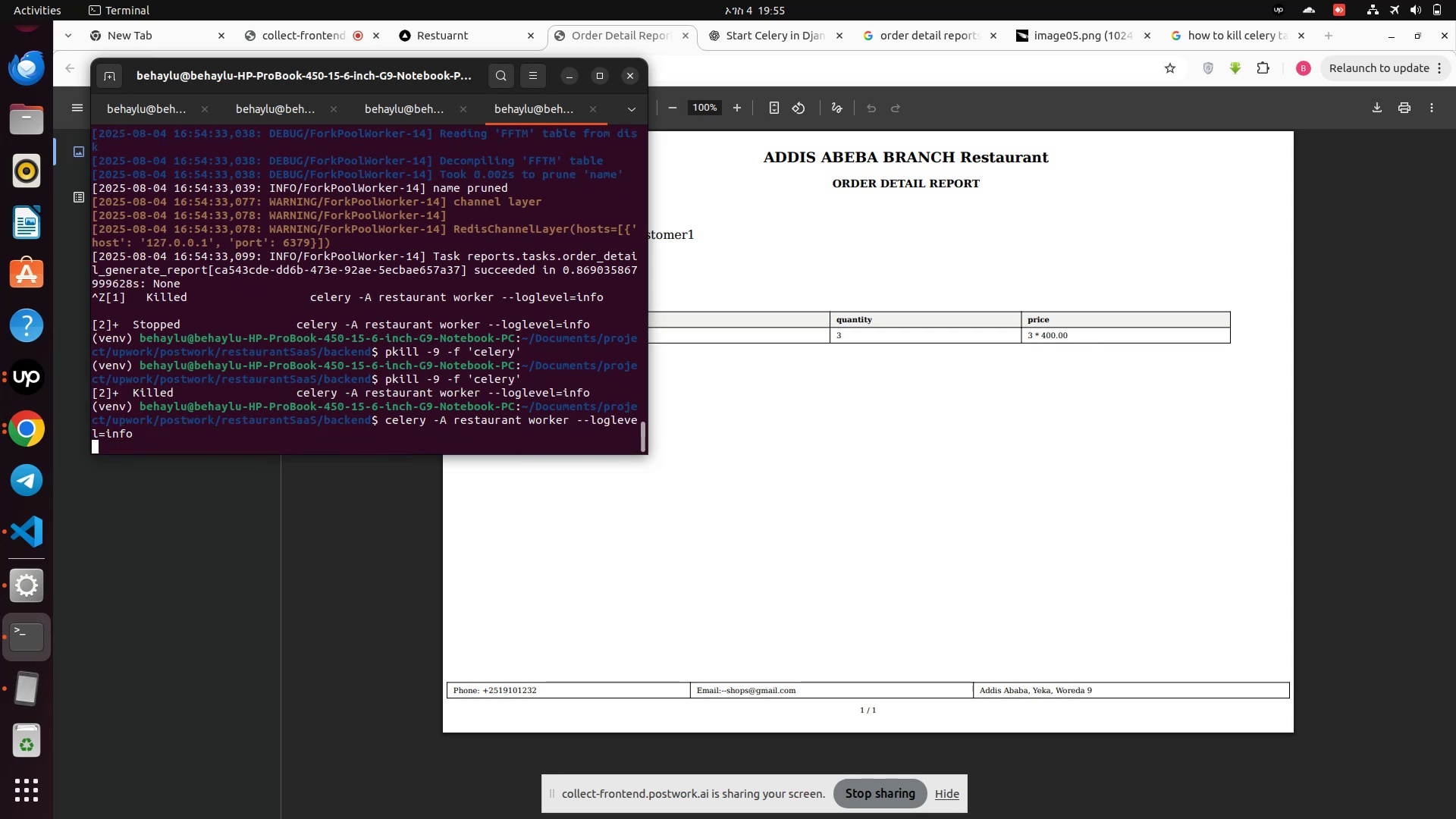 
left_click([1118, 500])
 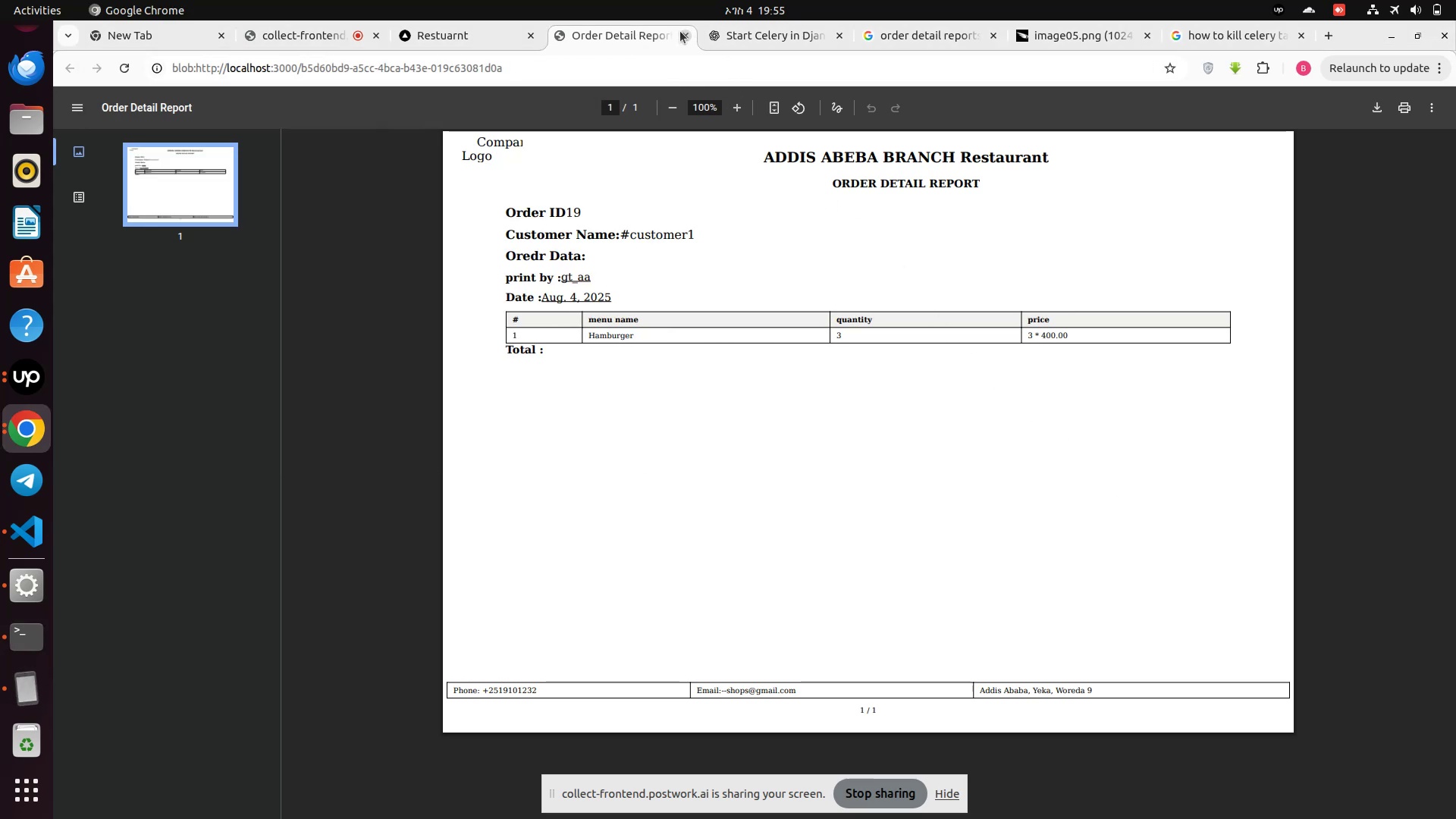 
left_click([682, 33])
 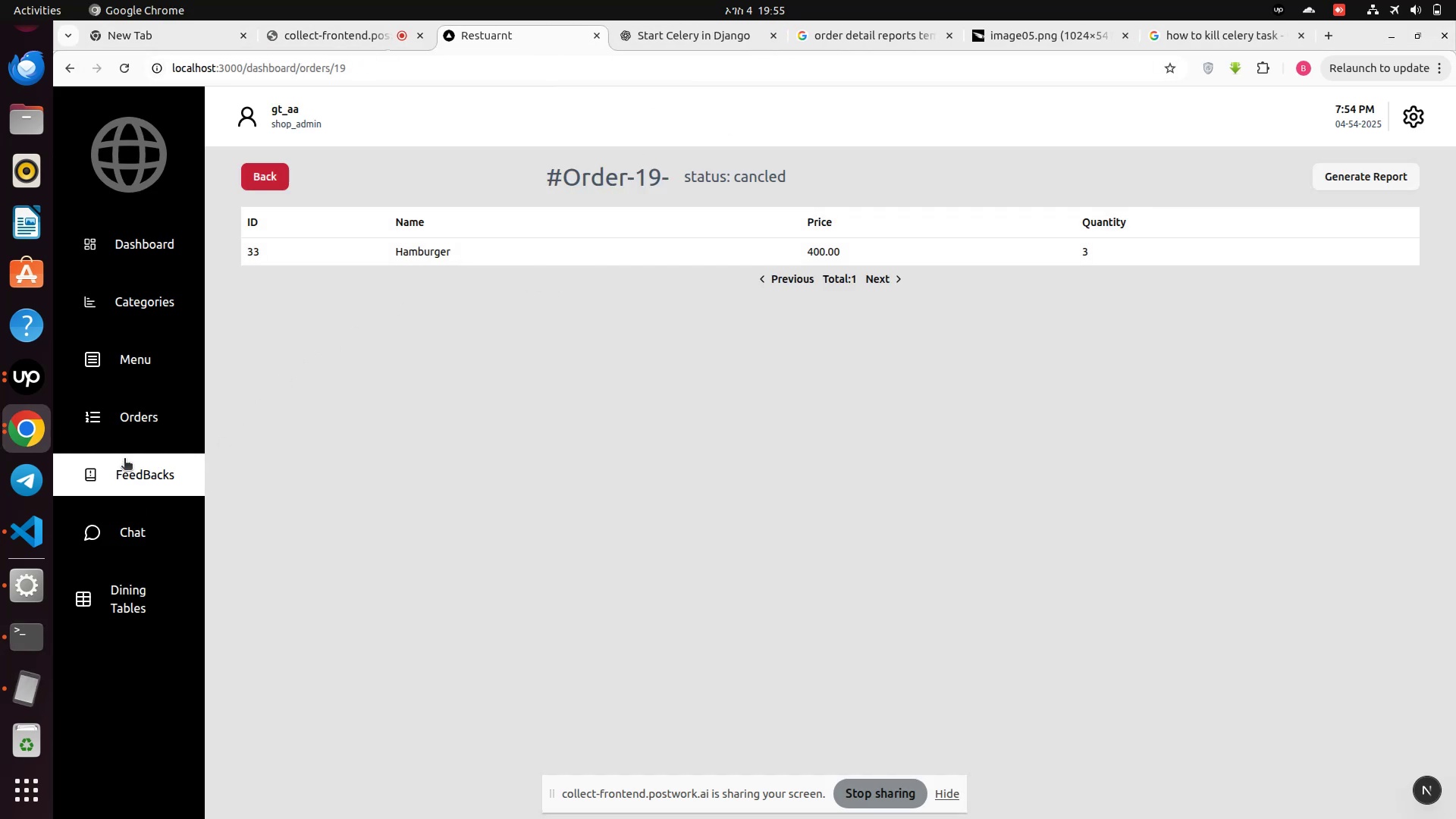 
left_click([117, 412])
 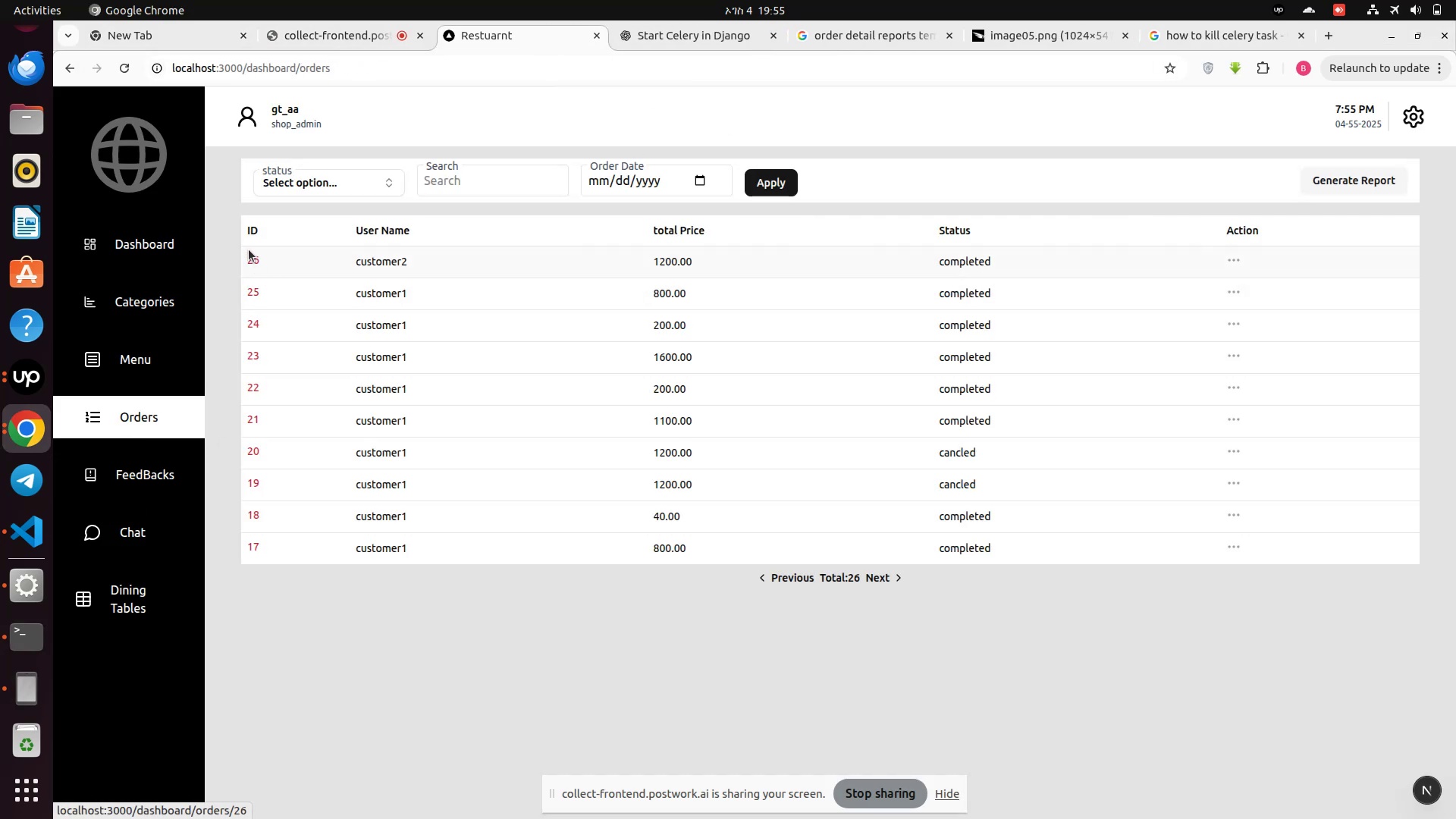 
left_click([249, 259])
 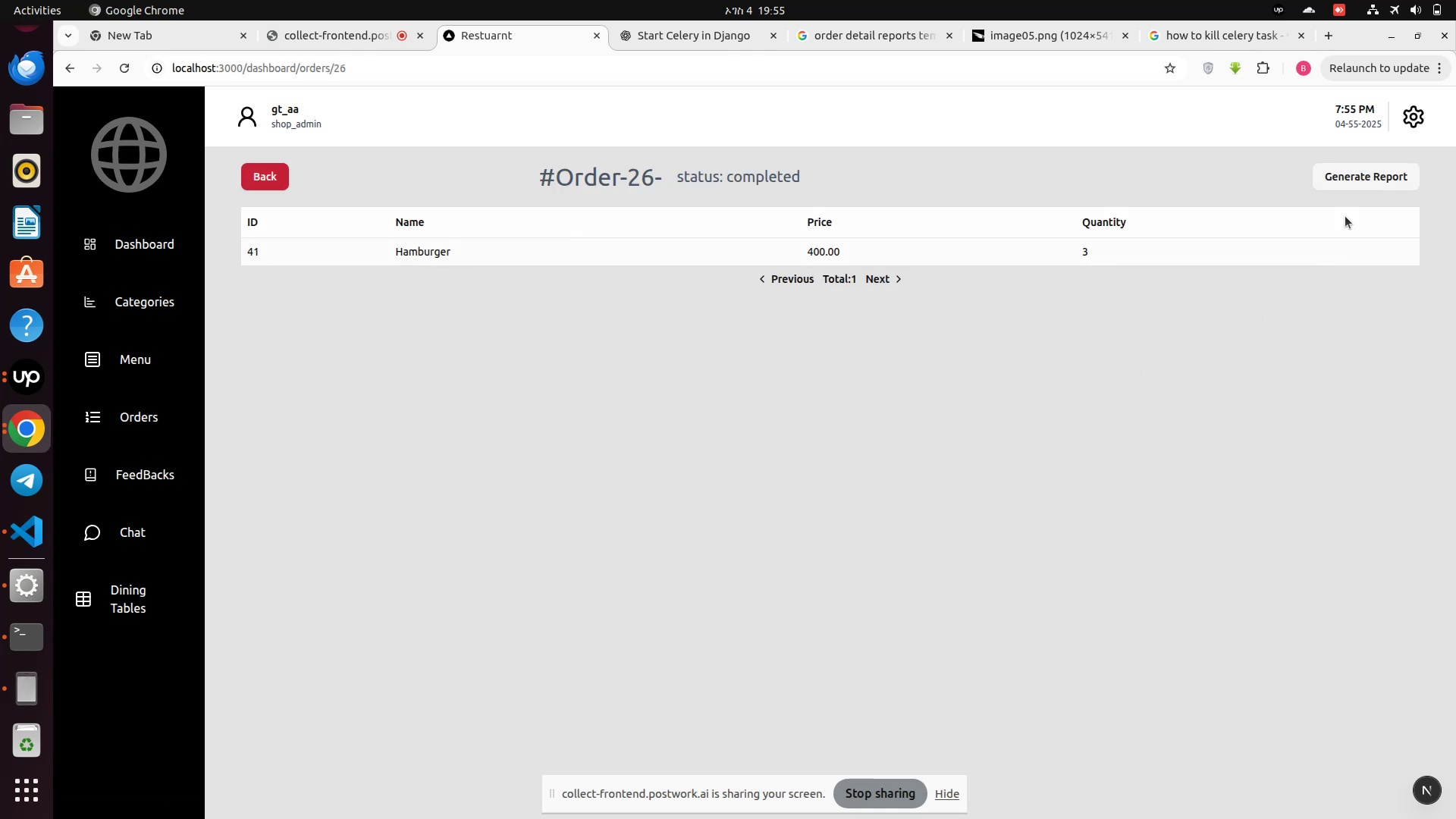 
left_click([1351, 174])
 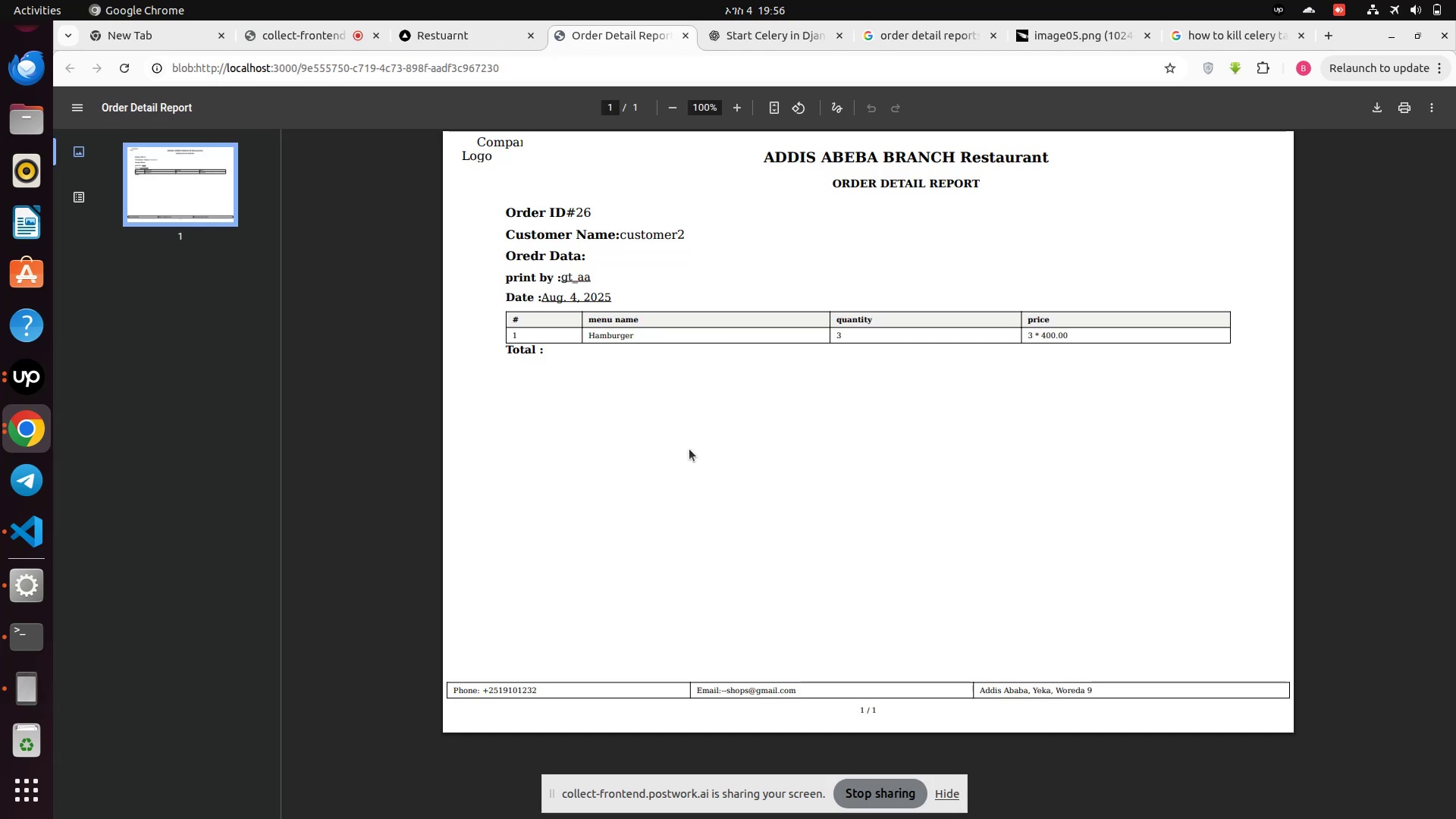 
wait(11.28)
 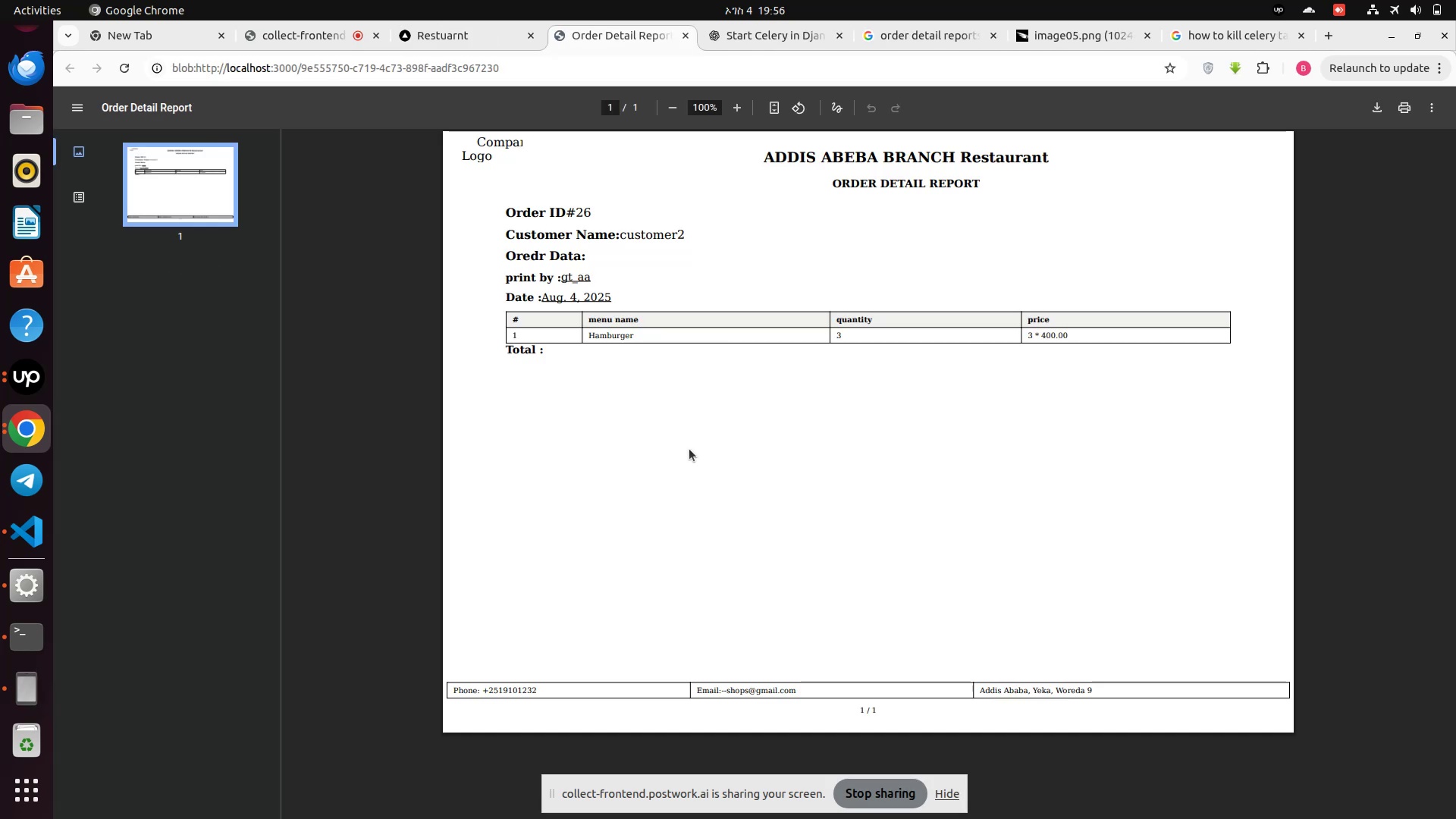 
left_click([444, 38])
 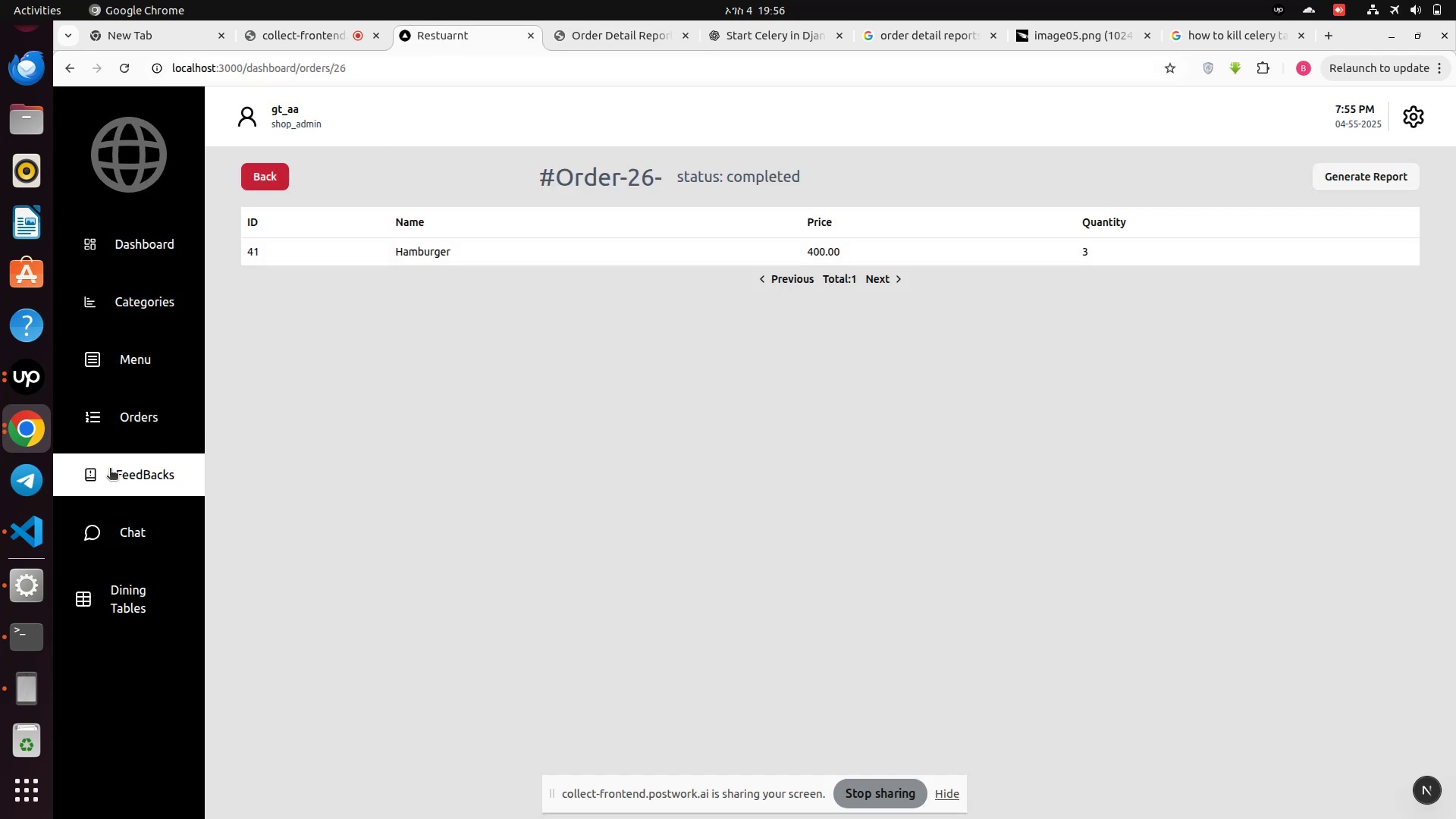 
right_click([537, 419])
 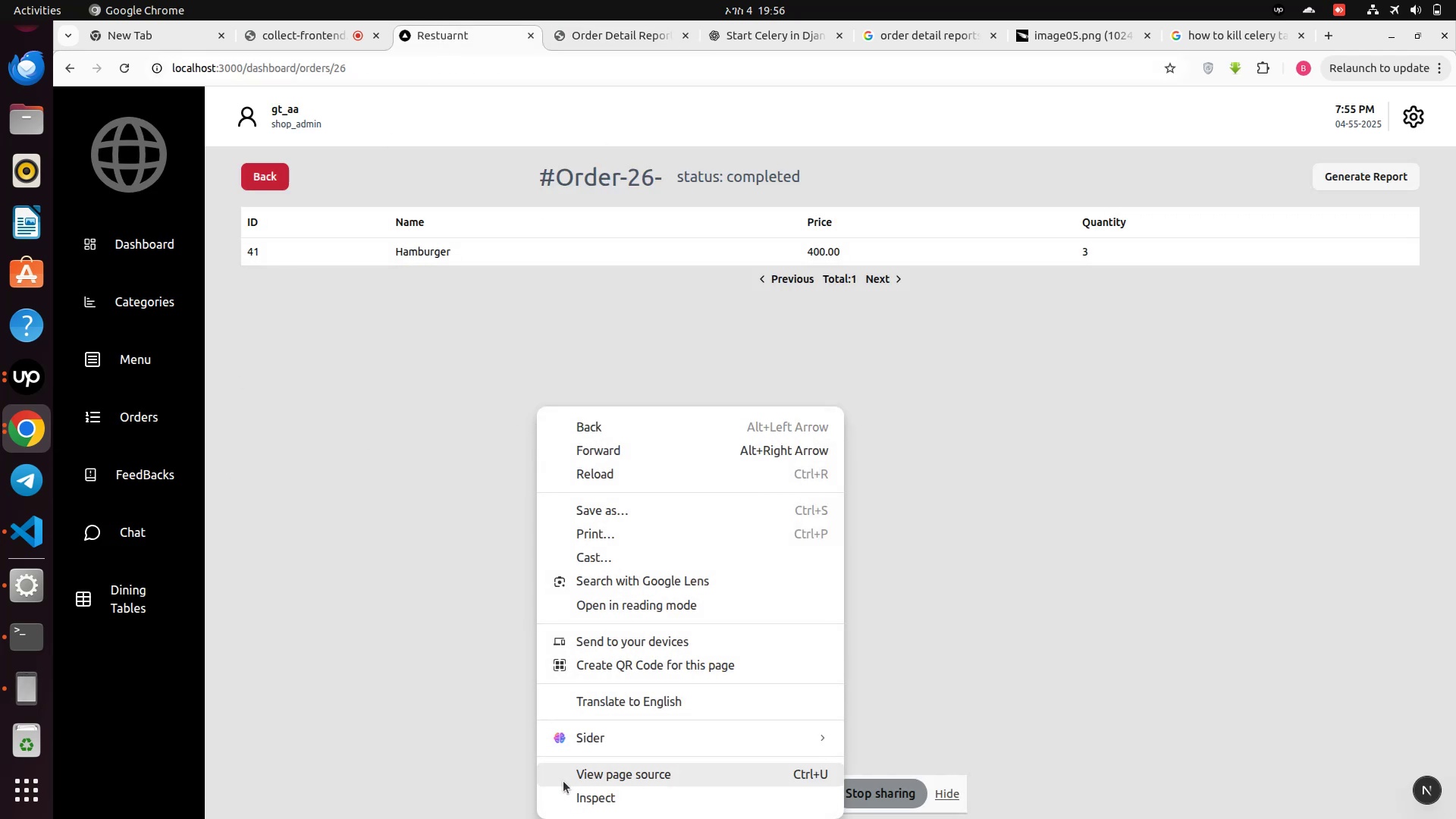 
left_click([563, 799])
 